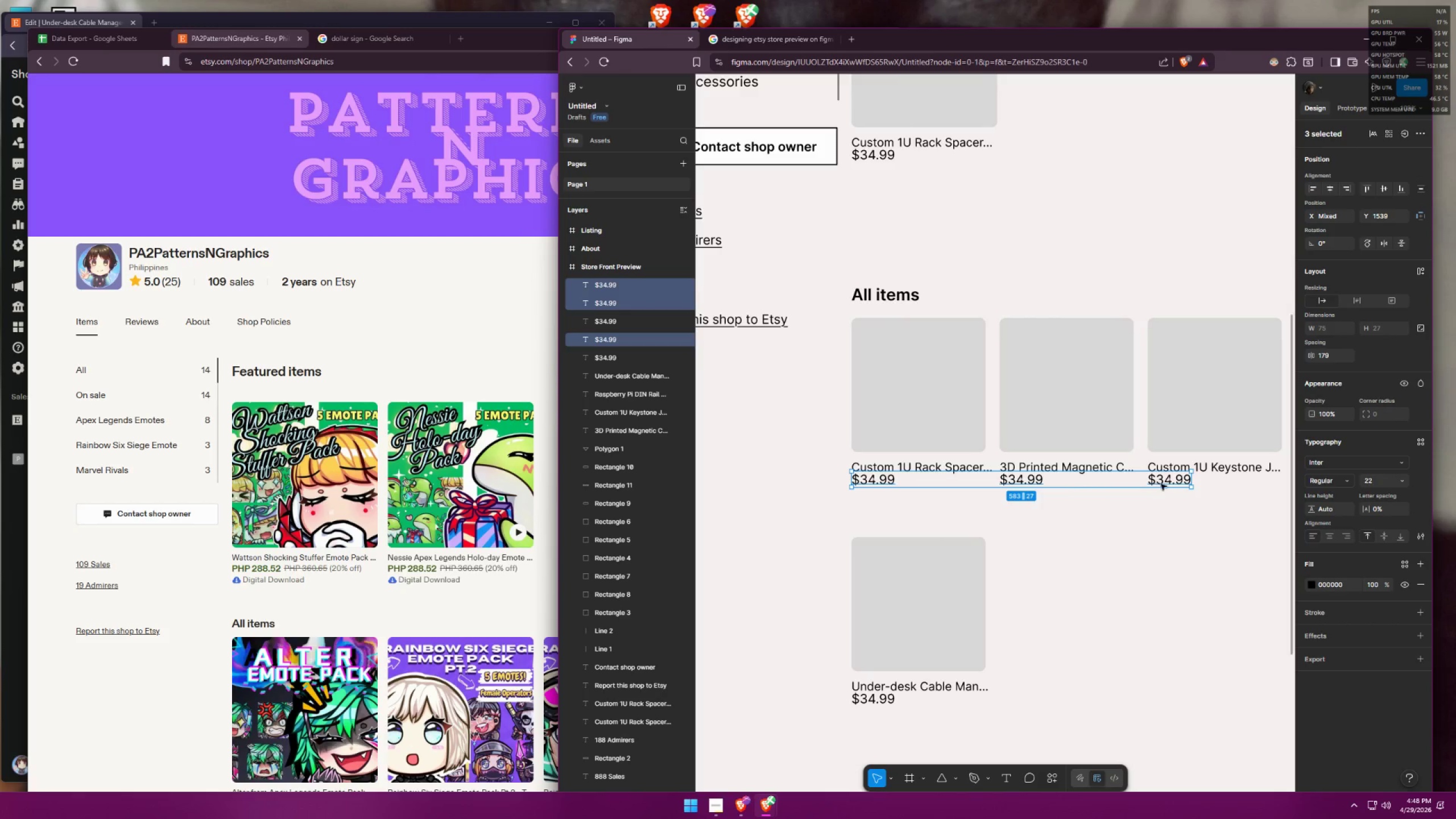 
hold_key(key=ShiftLeft, duration=1.52)
left_click_drag(start_coordinate=[1164, 482], to_coordinate=[1162, 485])
 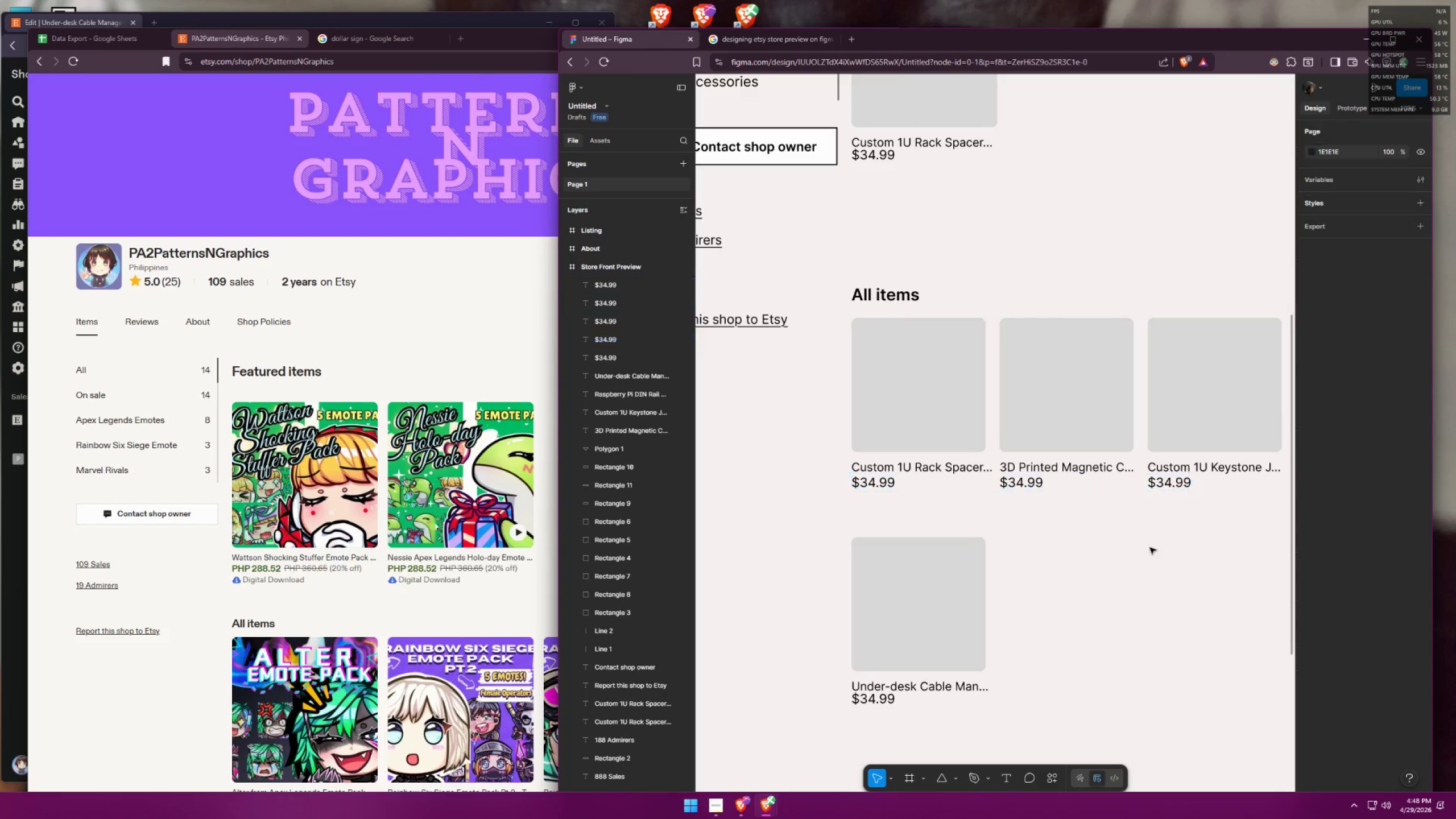 
hold_key(key=ShiftLeft, duration=0.48)
 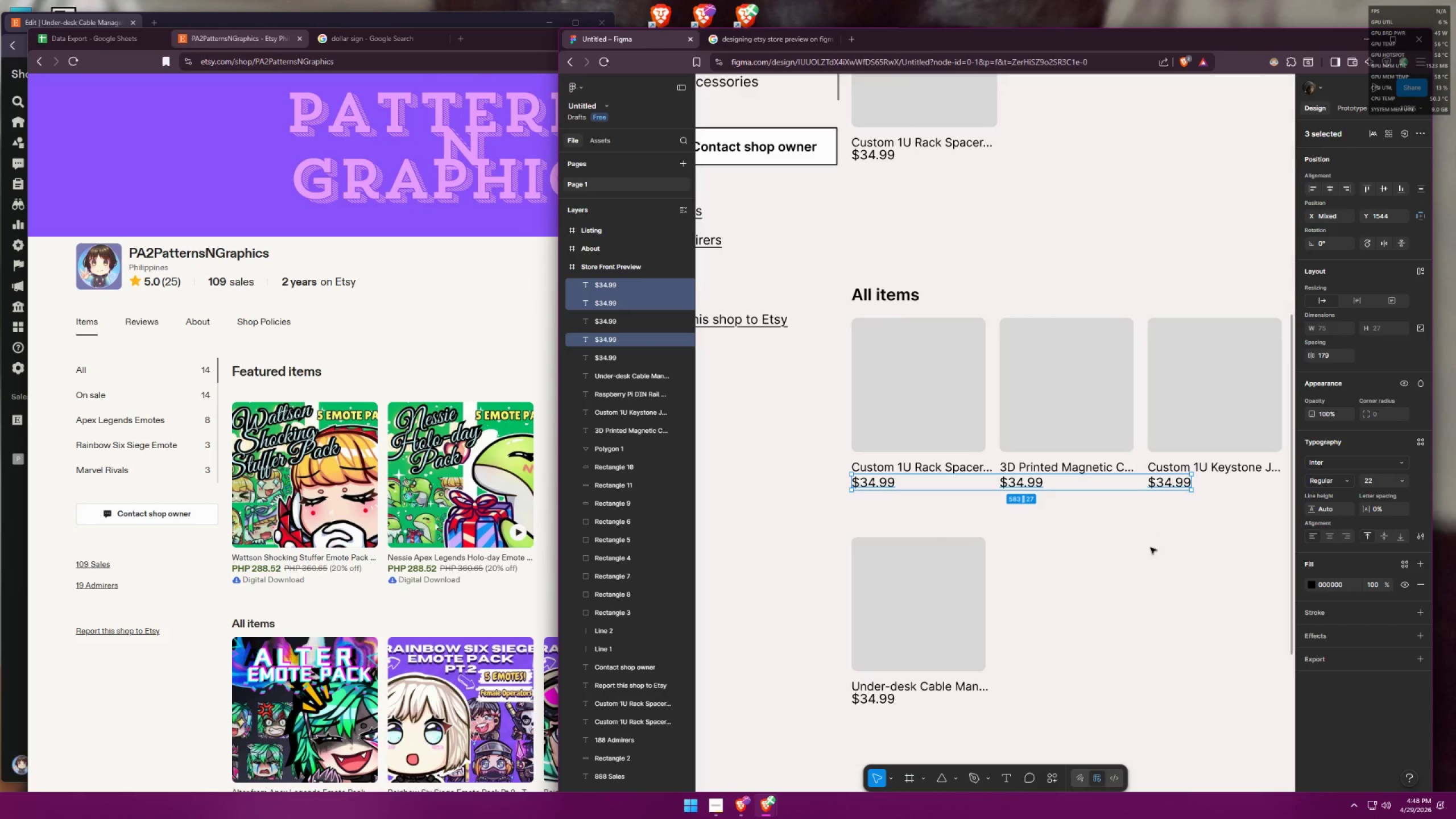 
left_click([1150, 548])
 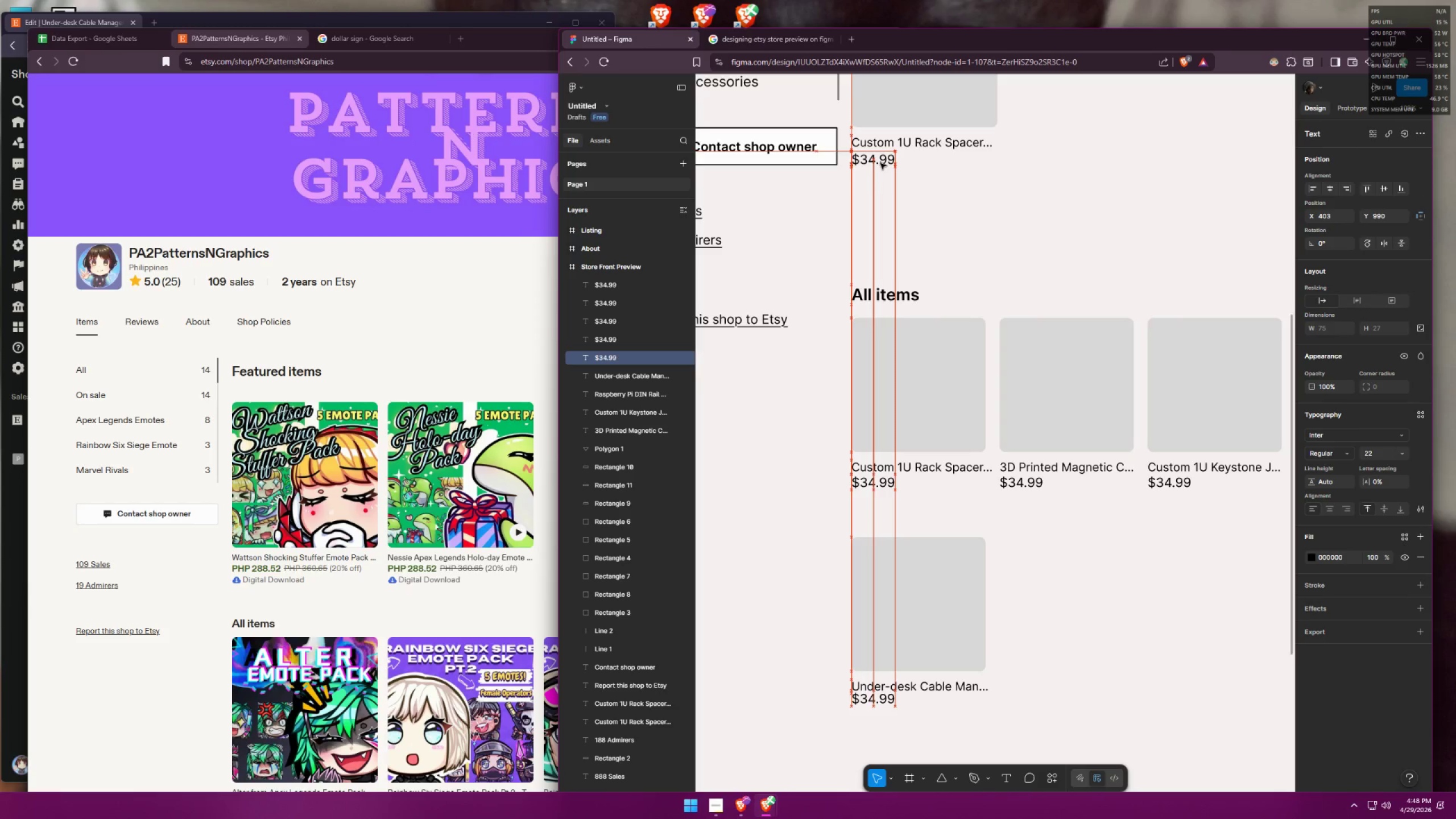 
left_click([952, 188])
 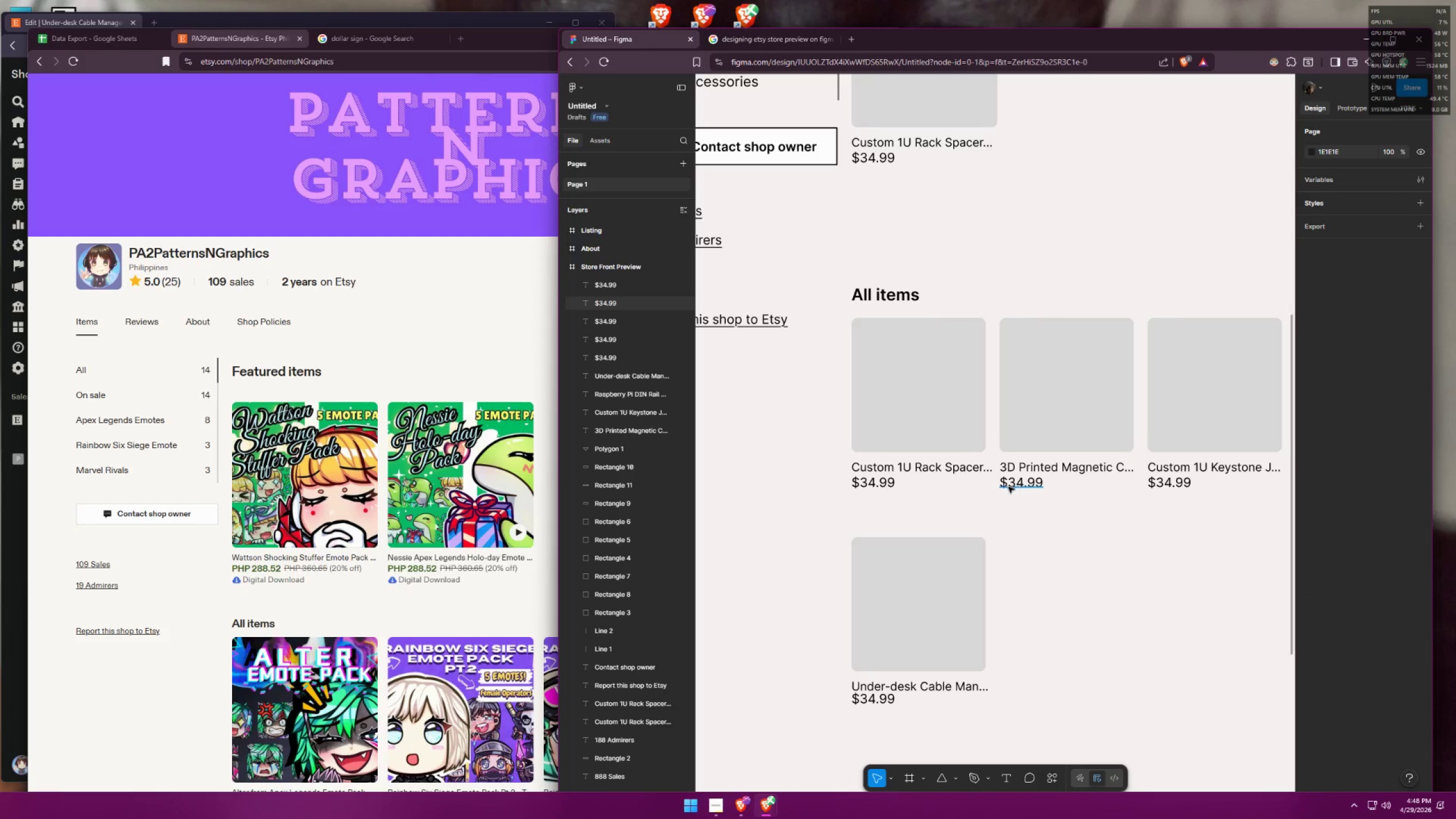 
left_click_drag(start_coordinate=[866, 699], to_coordinate=[866, 702])
 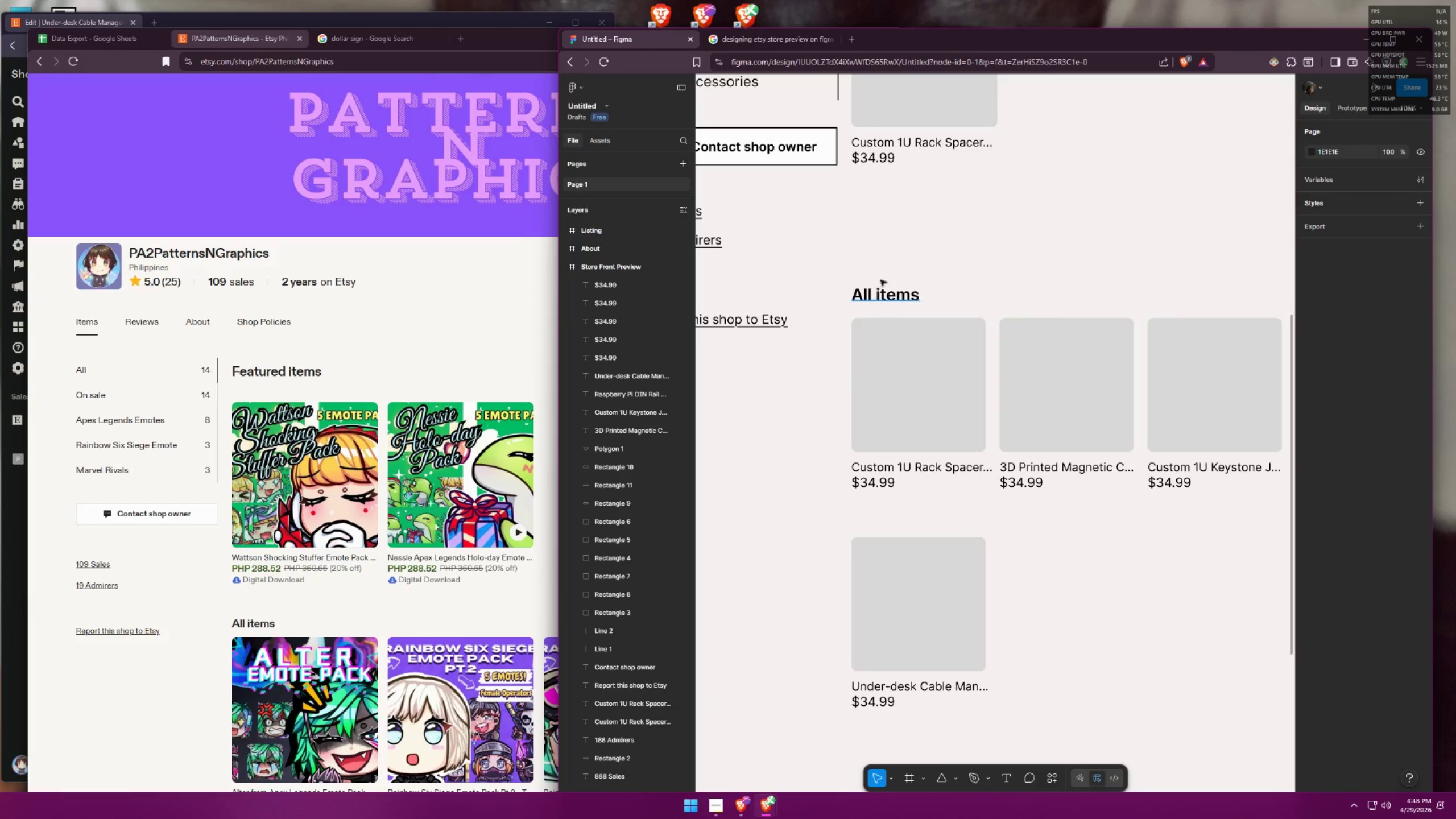 
left_click([882, 158])
 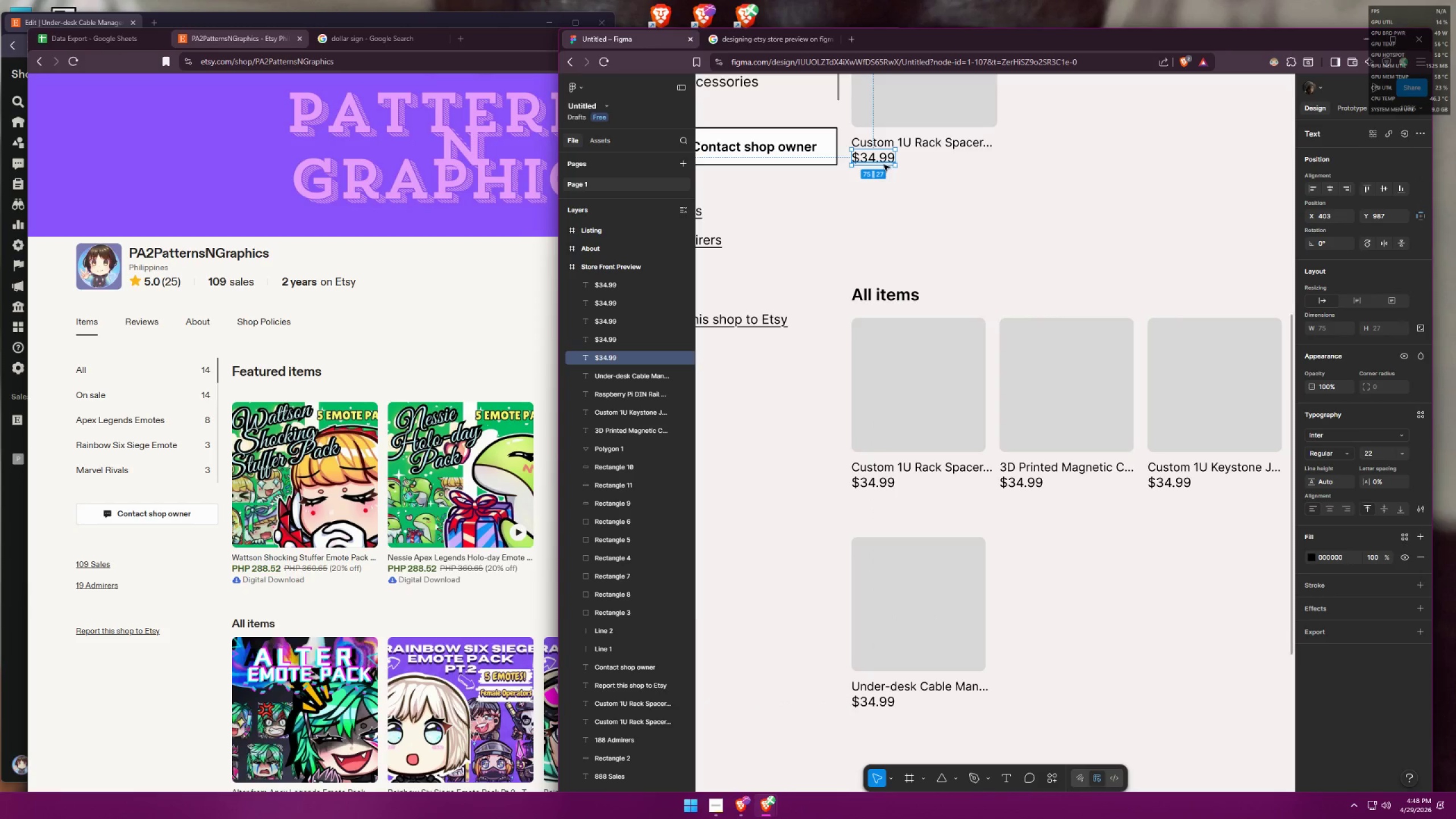 
hold_key(key=ShiftLeft, duration=0.98)
left_click([883, 485])
 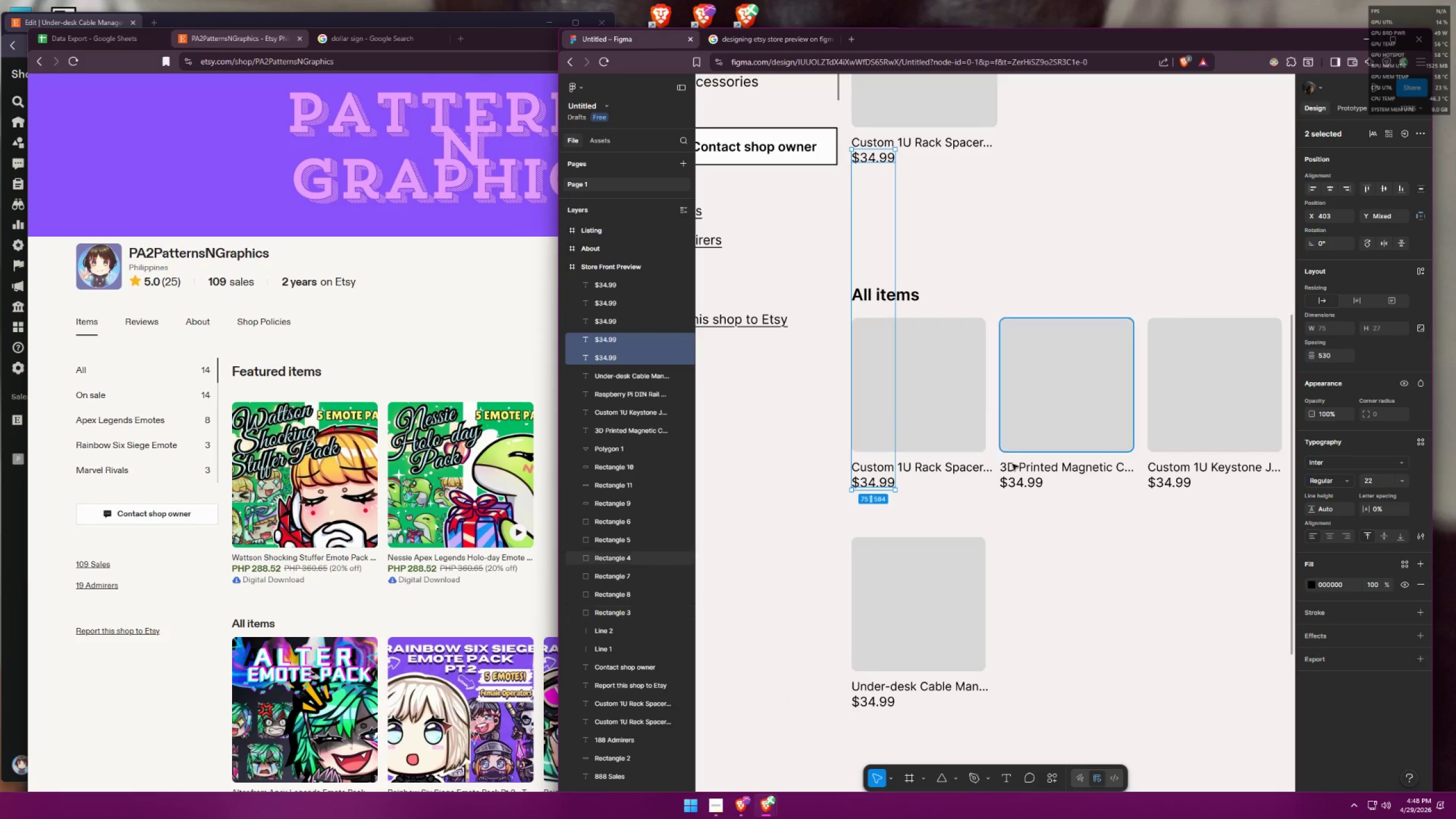 
hold_key(key=ShiftLeft, duration=1.5)
left_click([1035, 487])
 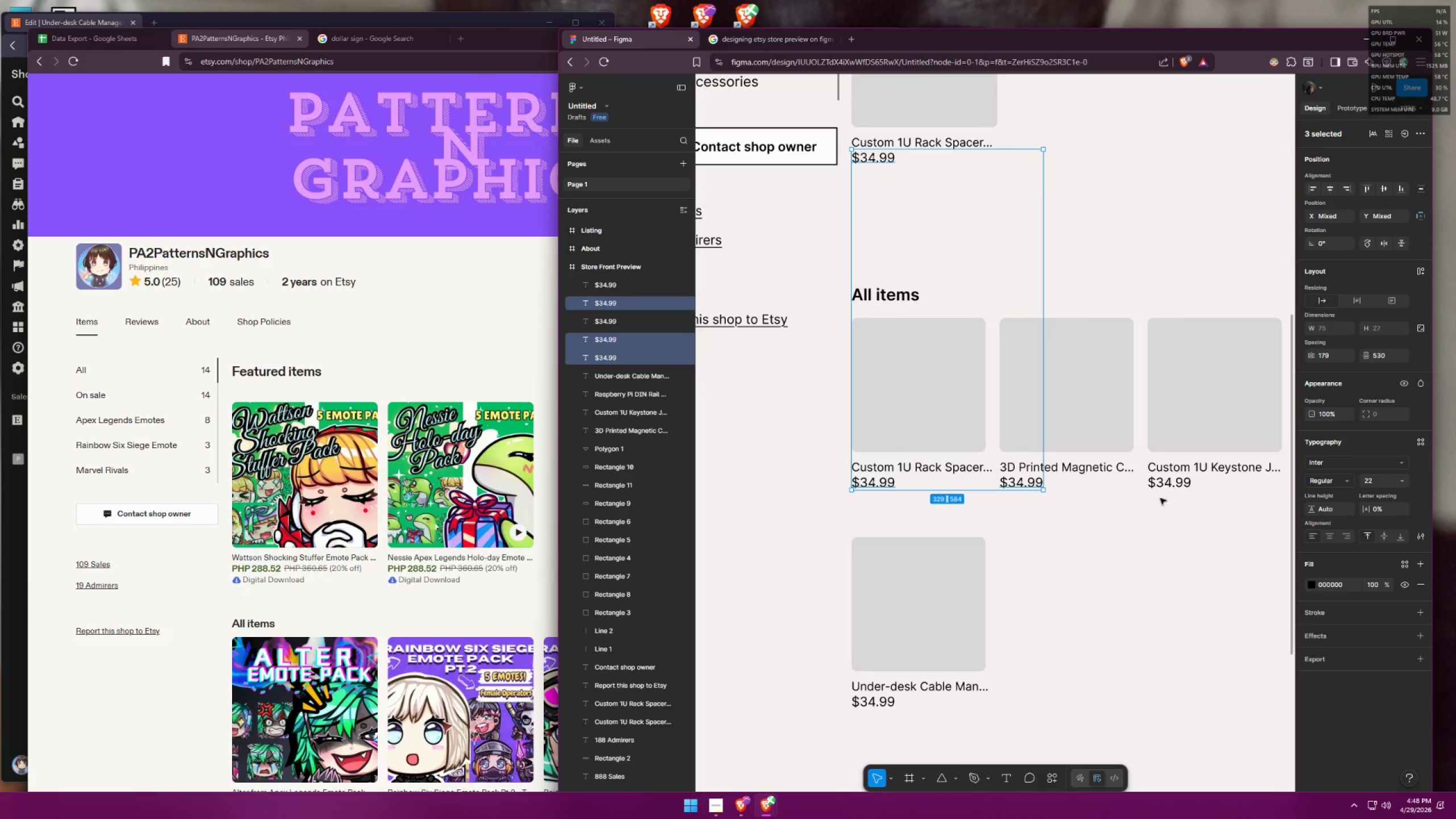 
left_click([1168, 487])
 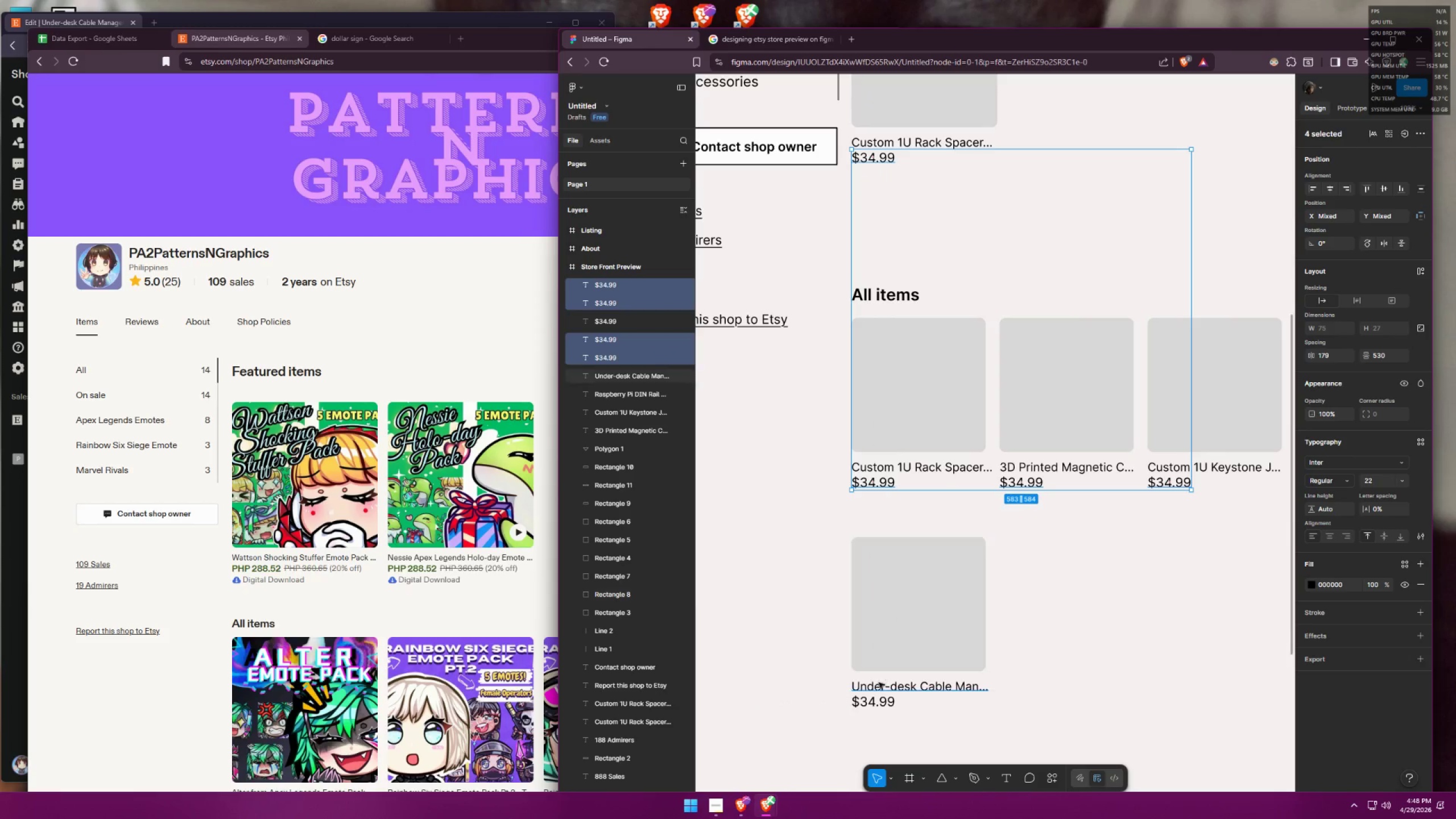 
left_click([875, 706])
 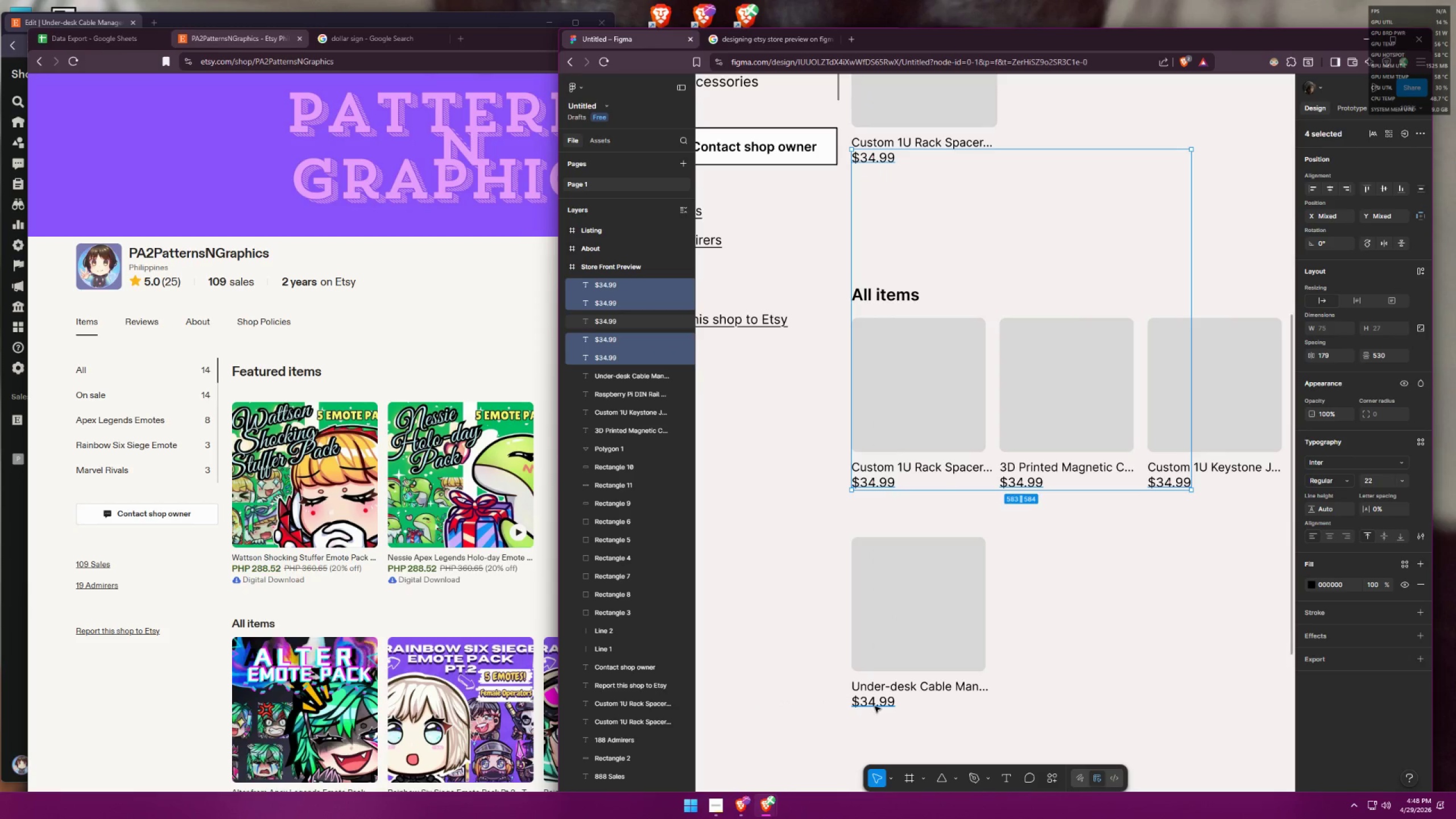 
key(Shift+ShiftLeft)
 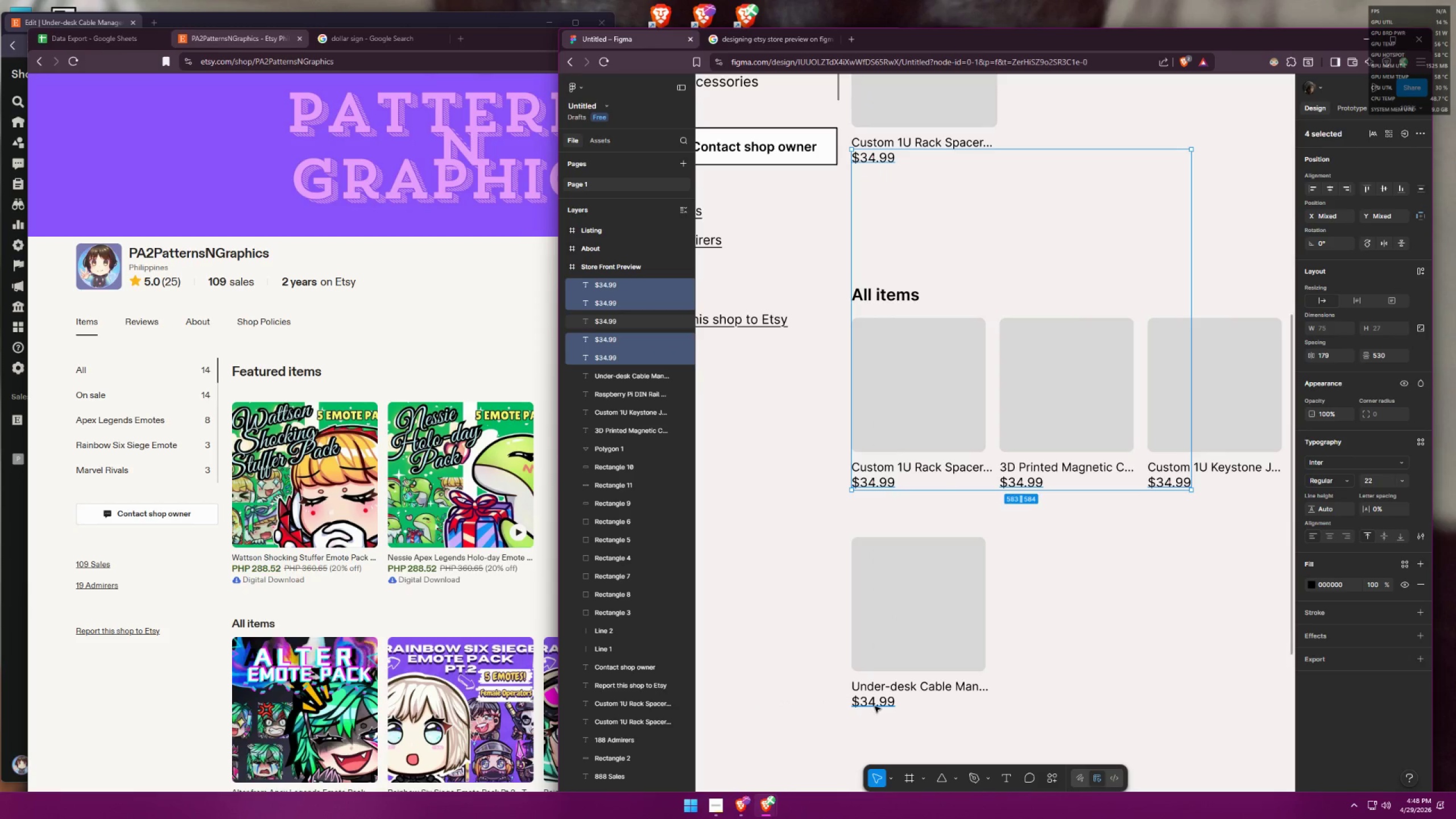 
key(Shift+ShiftLeft)
 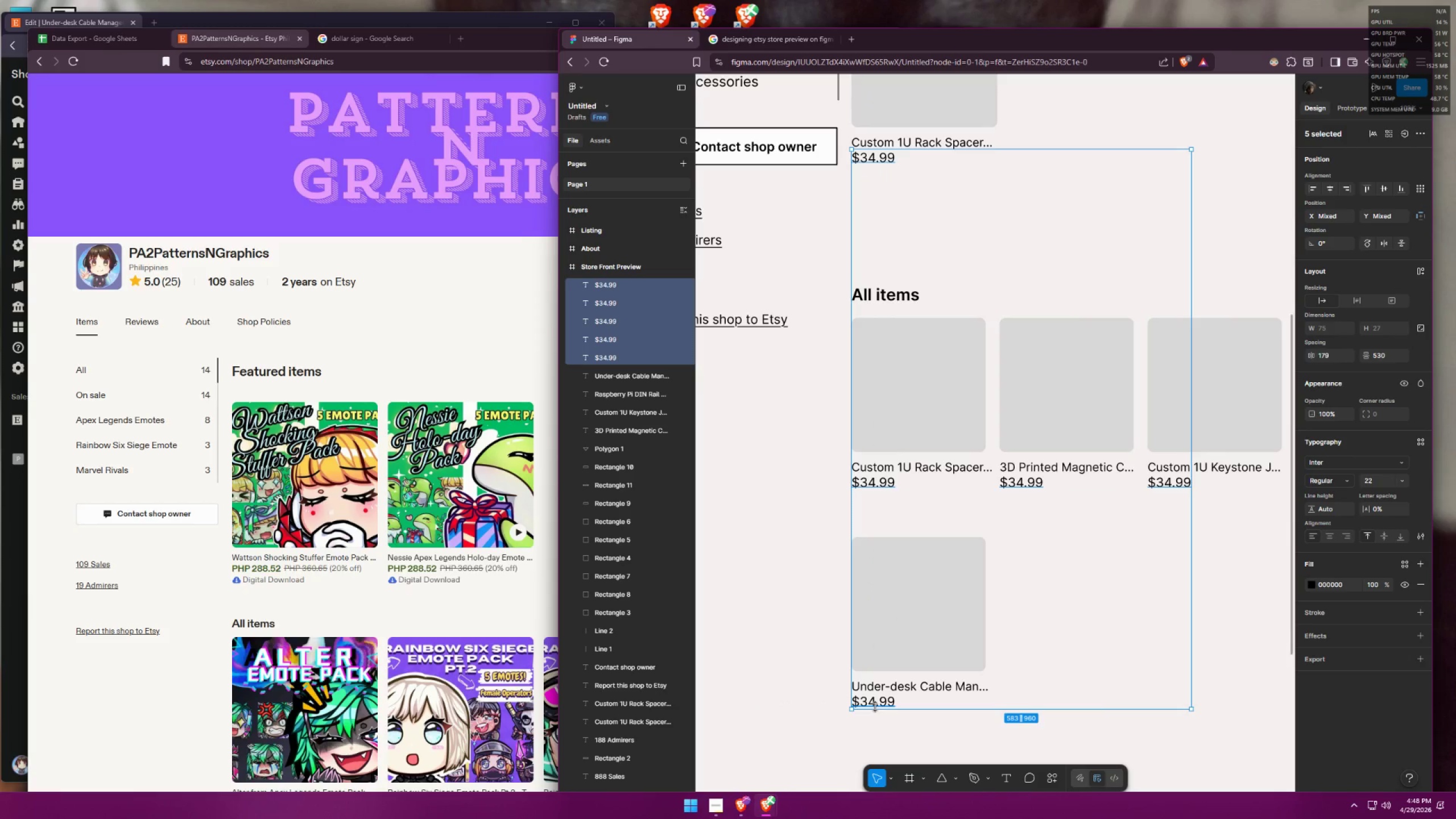 
key(Shift+ShiftLeft)
 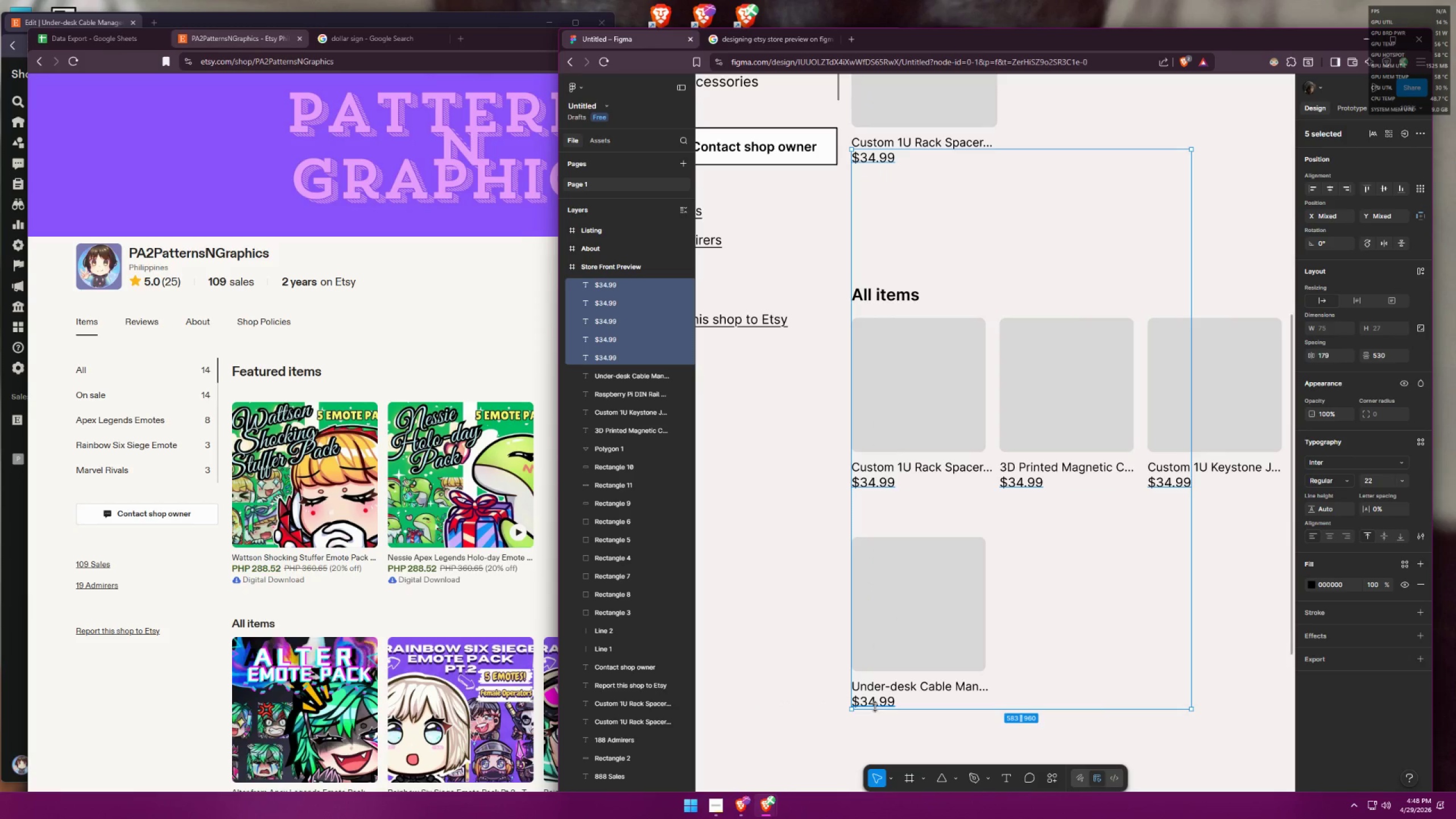 
key(Shift+ShiftLeft)
 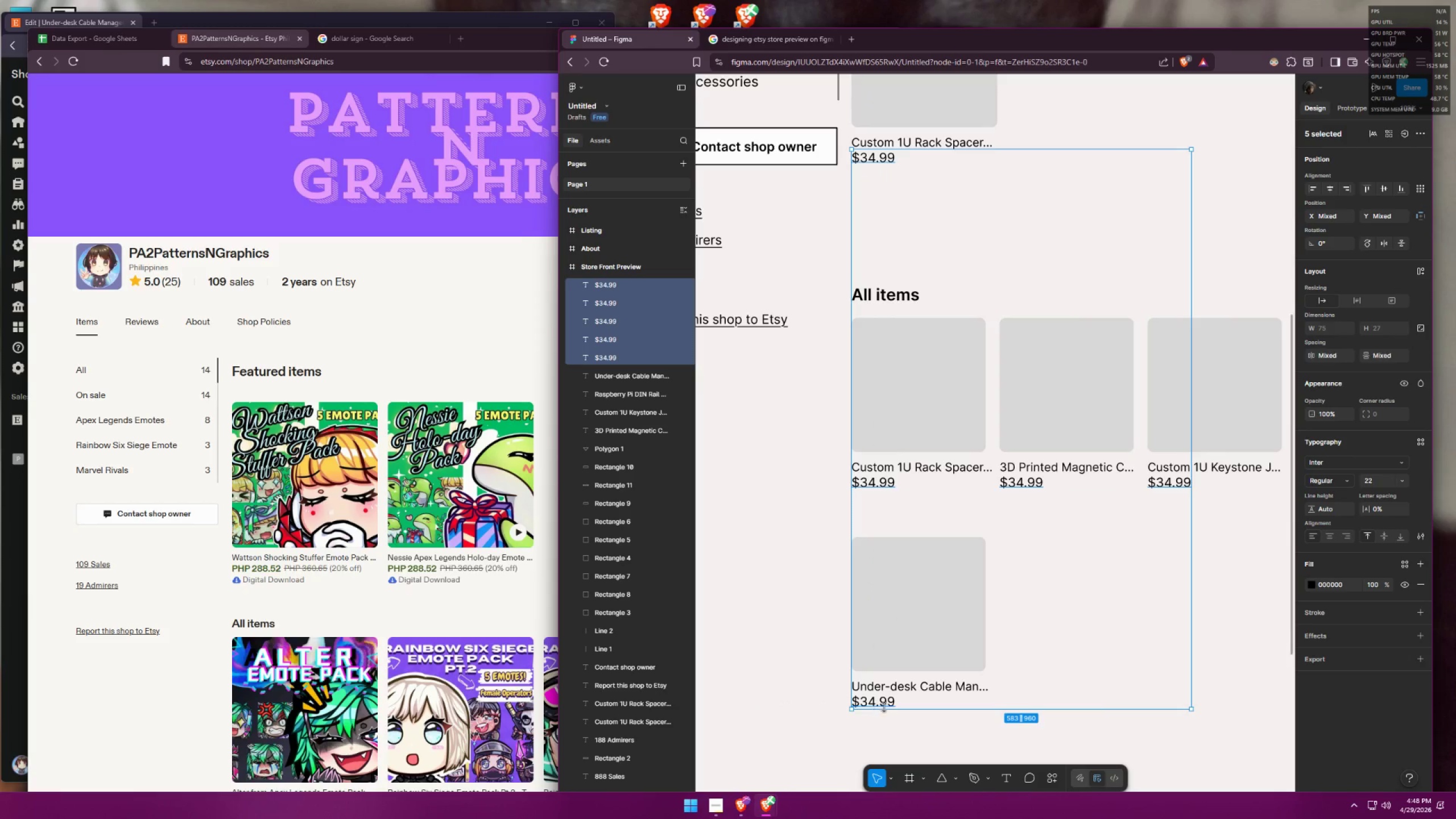 
key(Shift+ShiftLeft)
 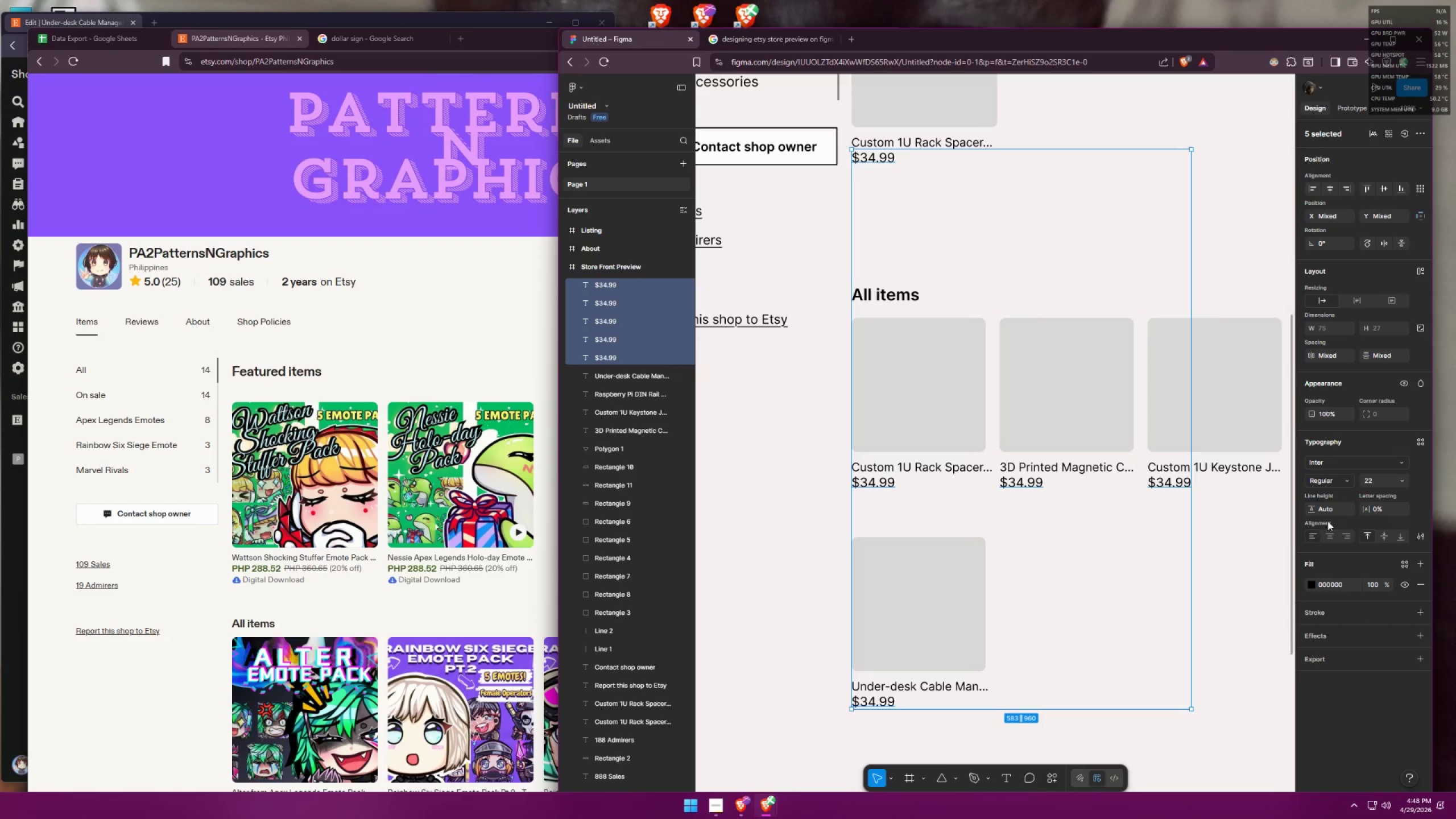 
left_click([1343, 485])
 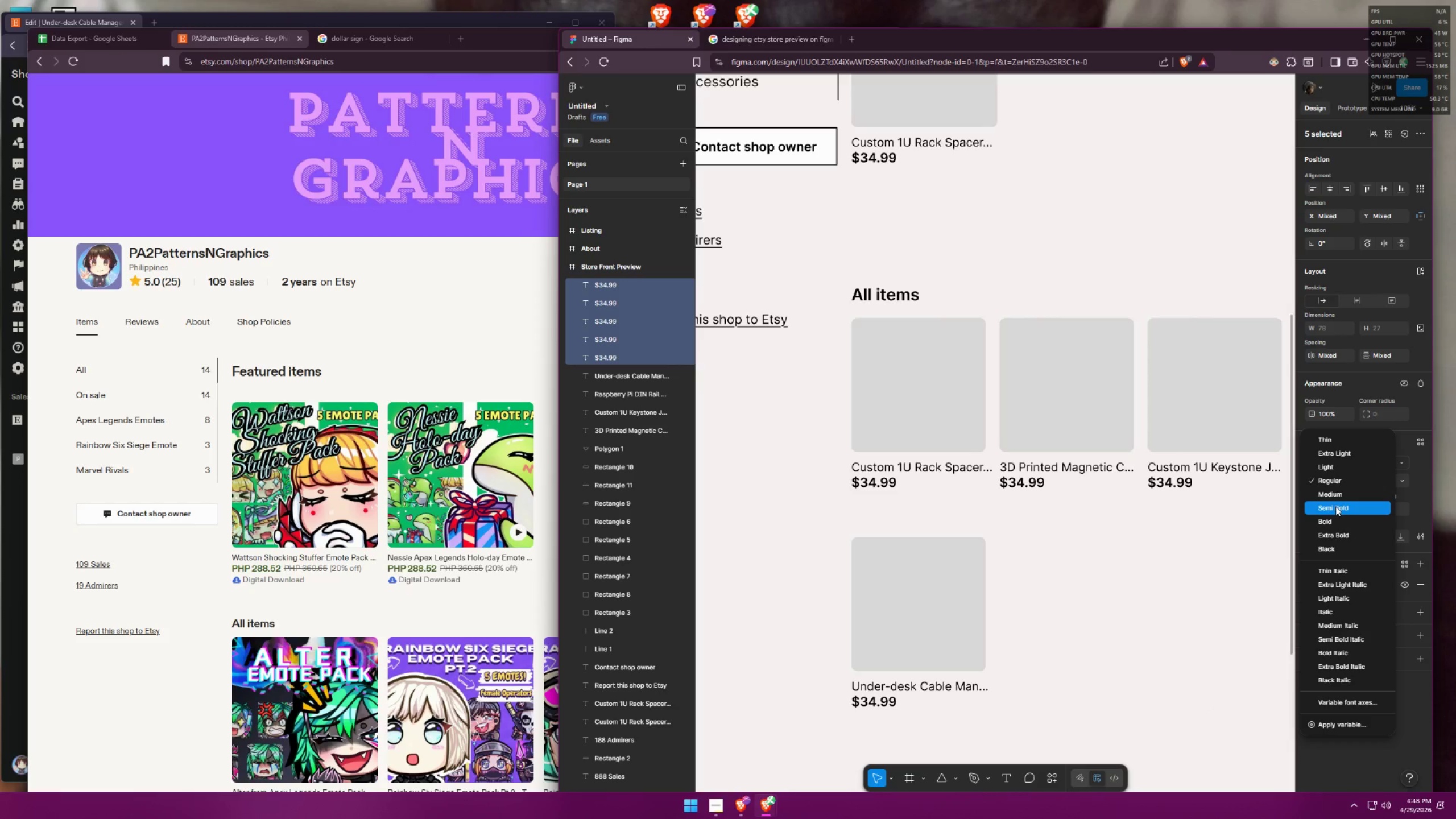 
left_click([1335, 506])
 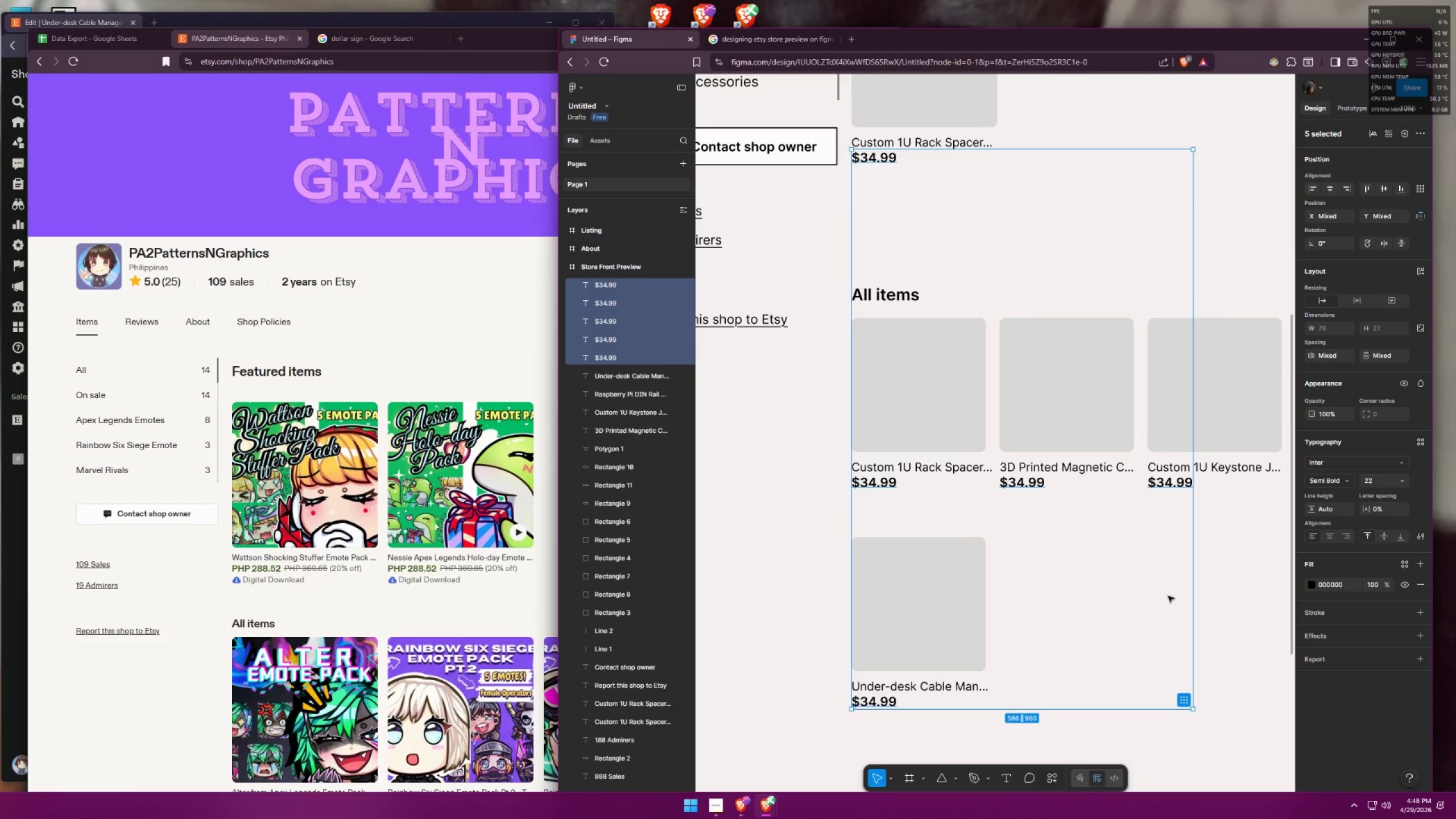 
double_click([1168, 597])
 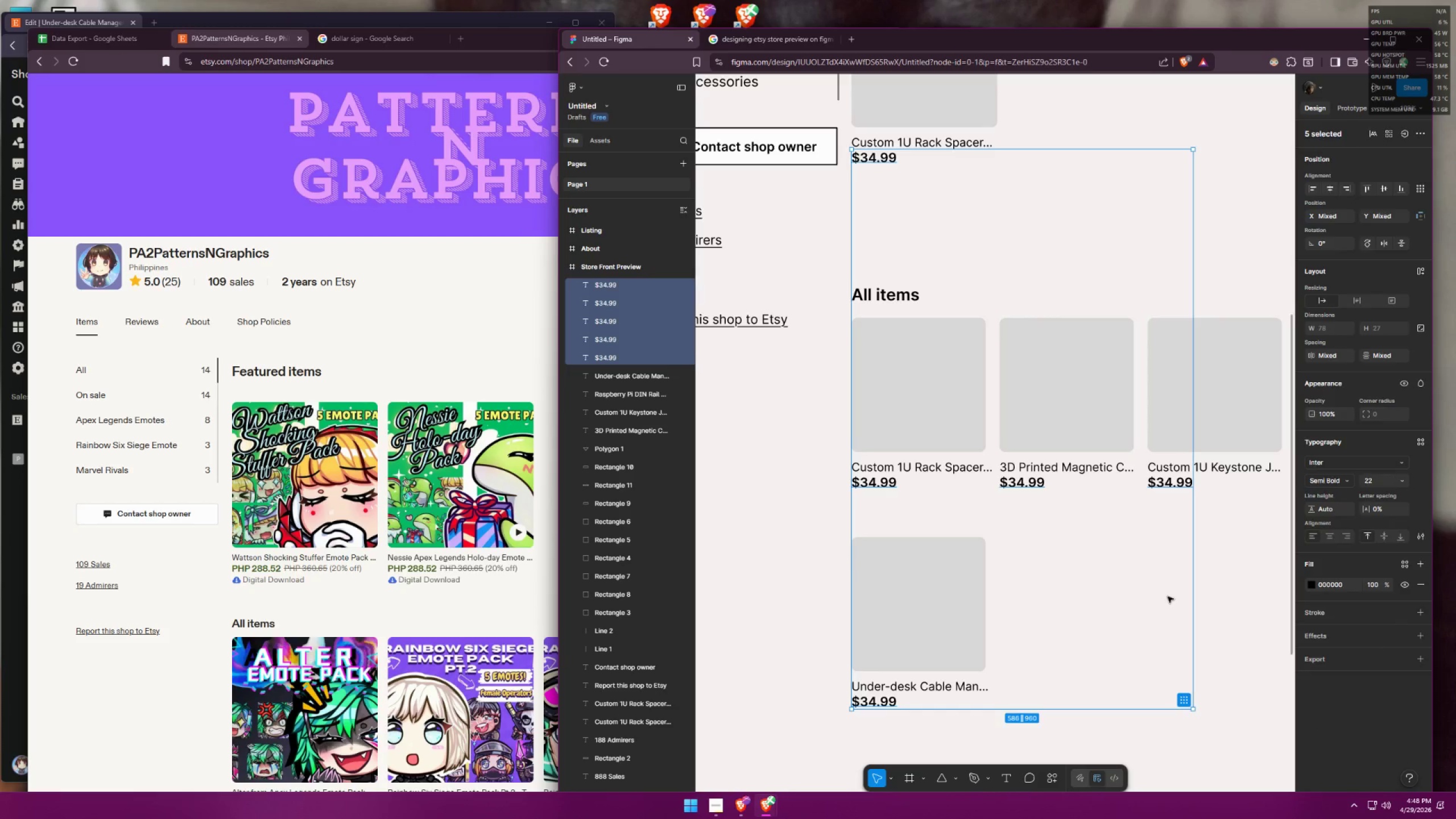 
triple_click([1168, 597])
 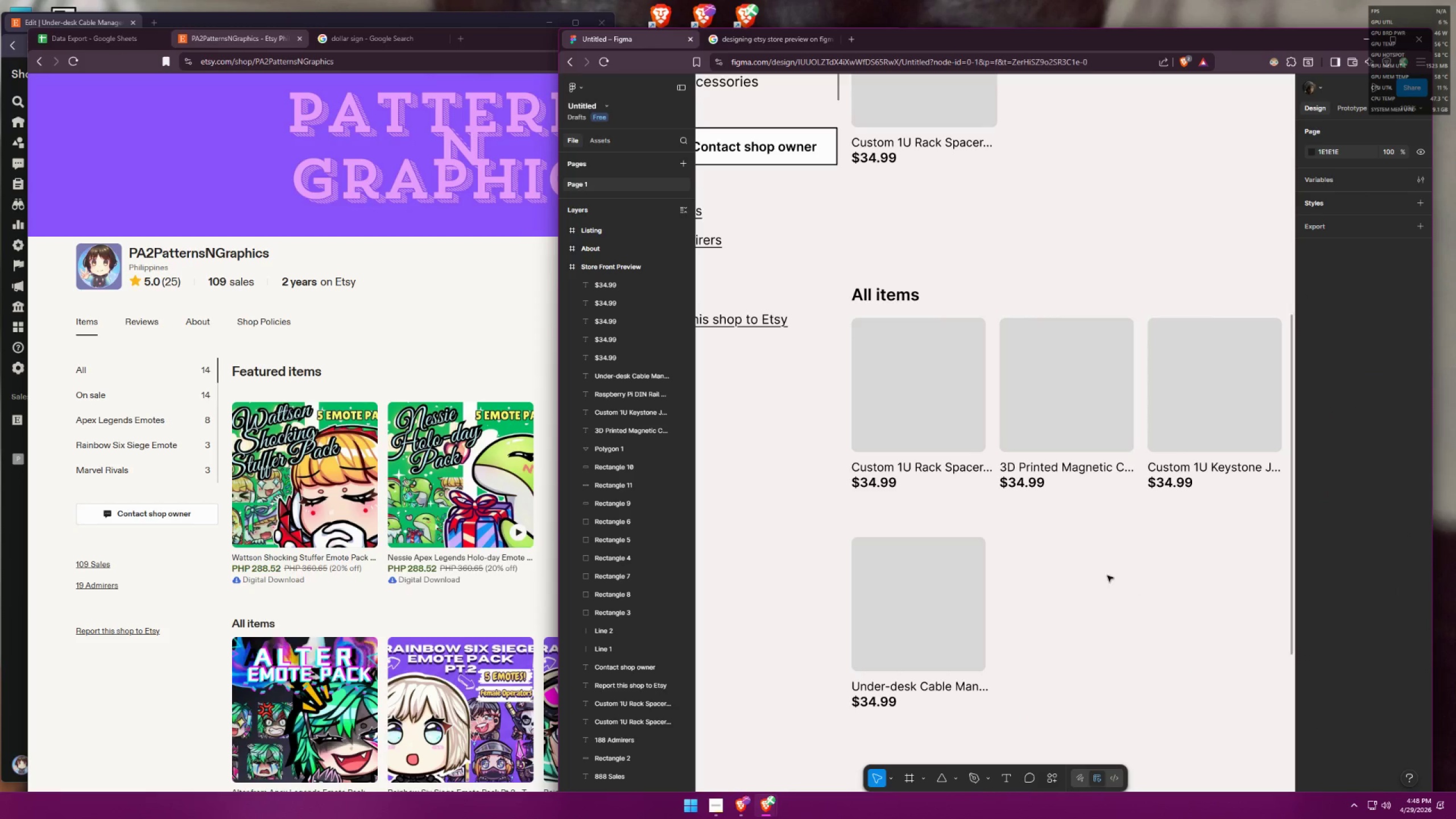 
hold_key(key=ControlLeft, duration=1.5)
scroll: coordinate [959, 411], scroll_direction: down, amount: 7.0
 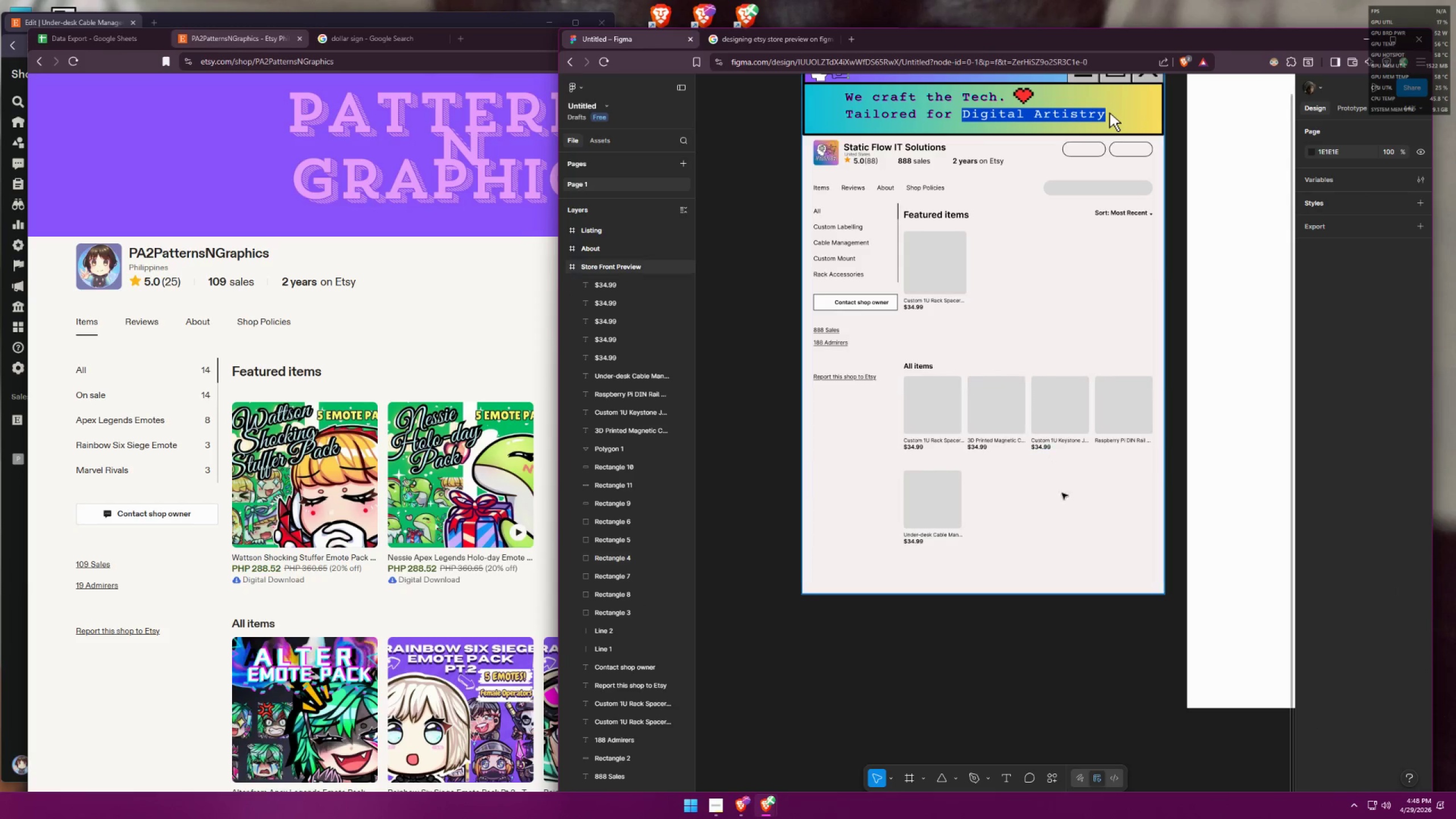 
hold_key(key=ControlLeft, duration=1.51)
 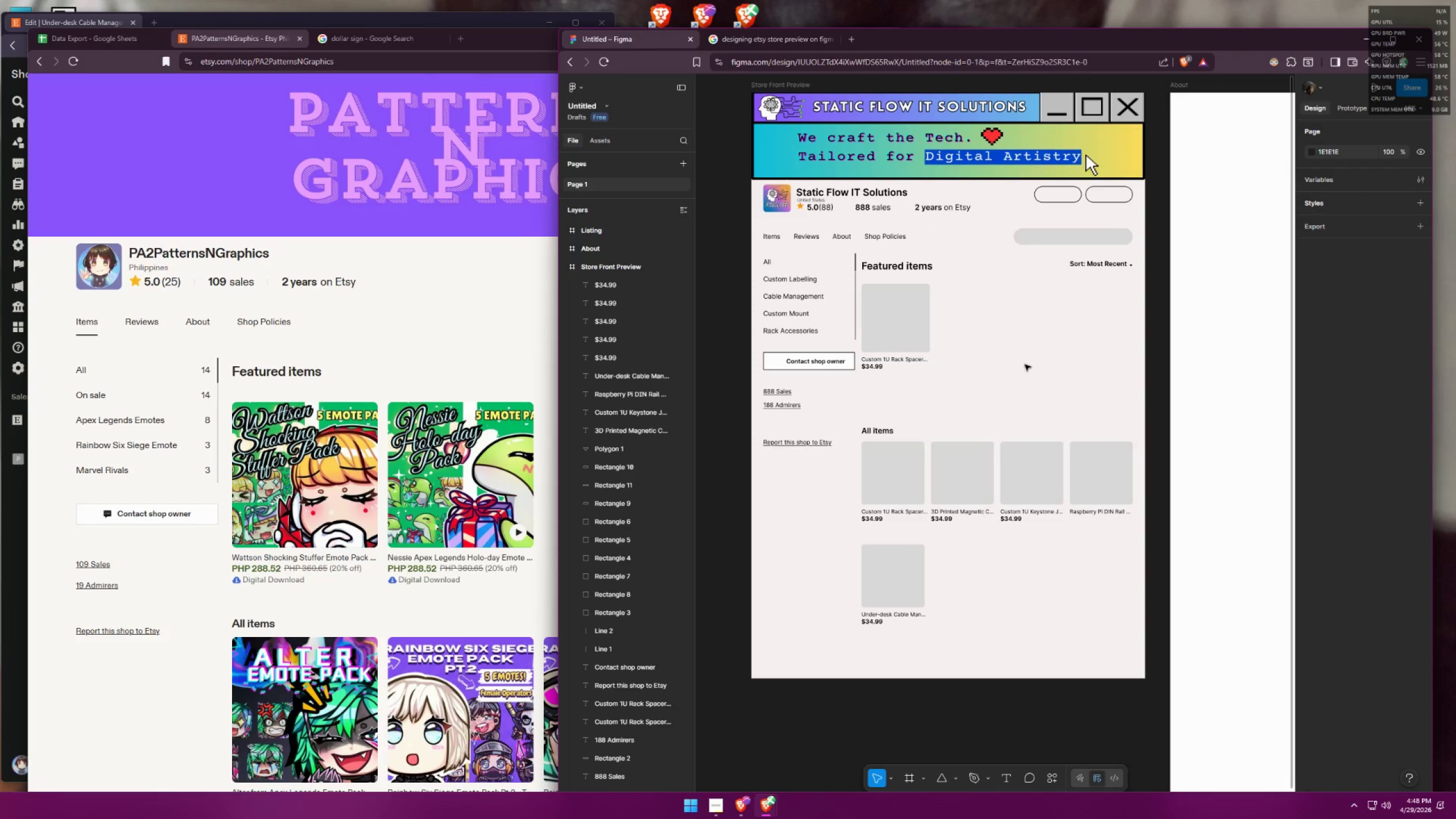 
scroll: coordinate [1083, 543], scroll_direction: up, amount: 2.0
 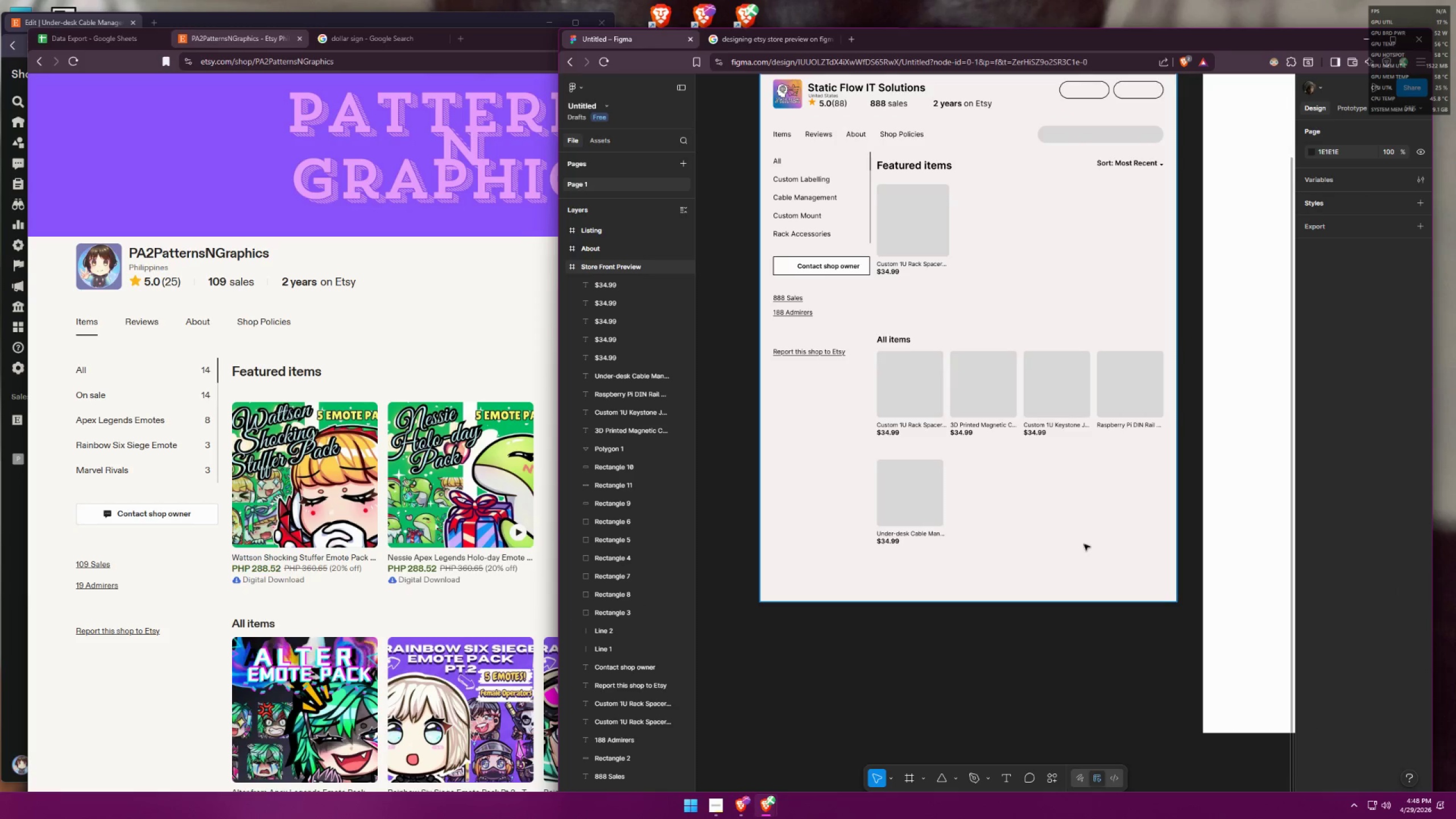 
scroll: coordinate [1029, 592], scroll_direction: down, amount: 6.0
 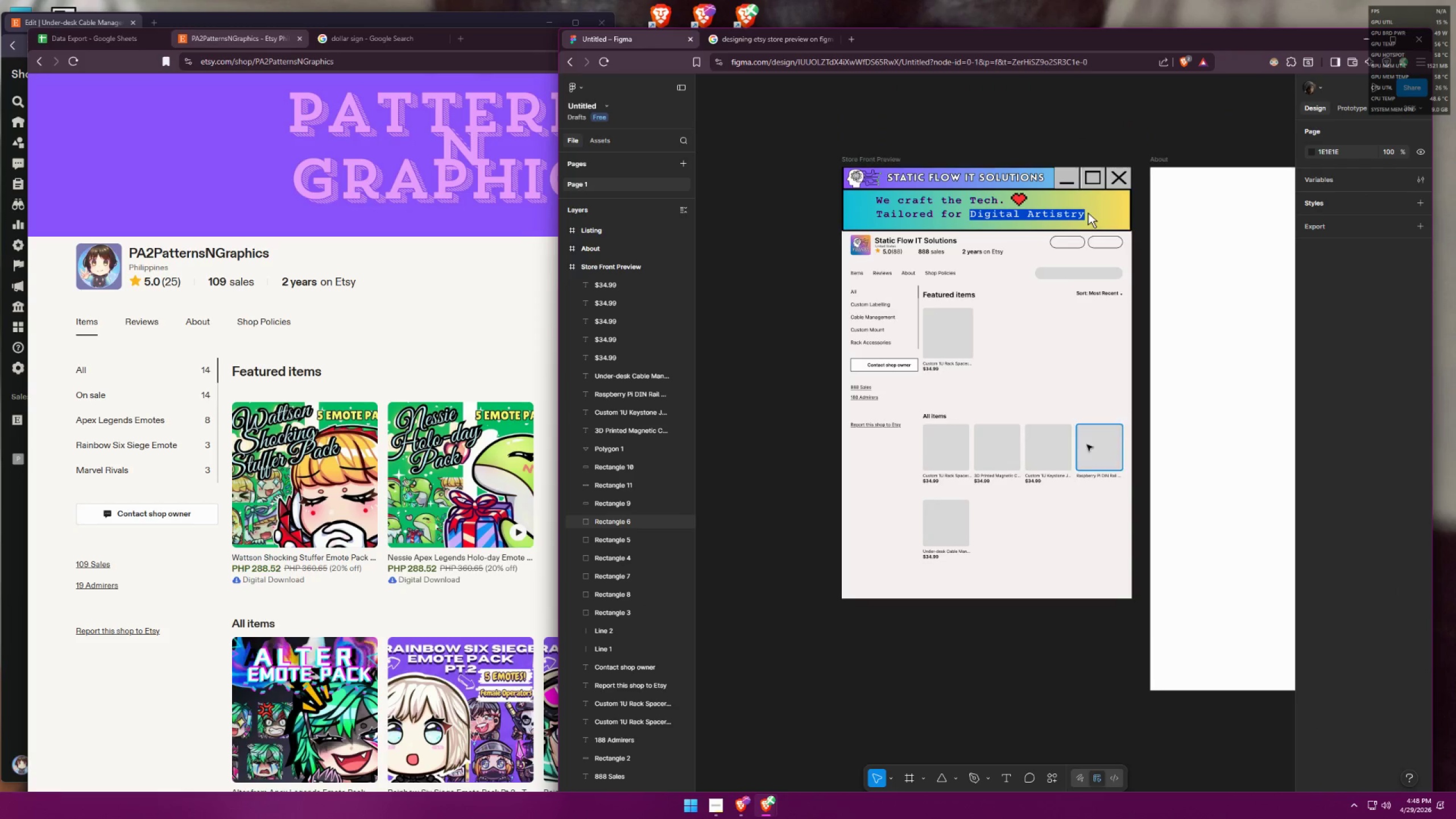 
key(Control+ControlLeft)
 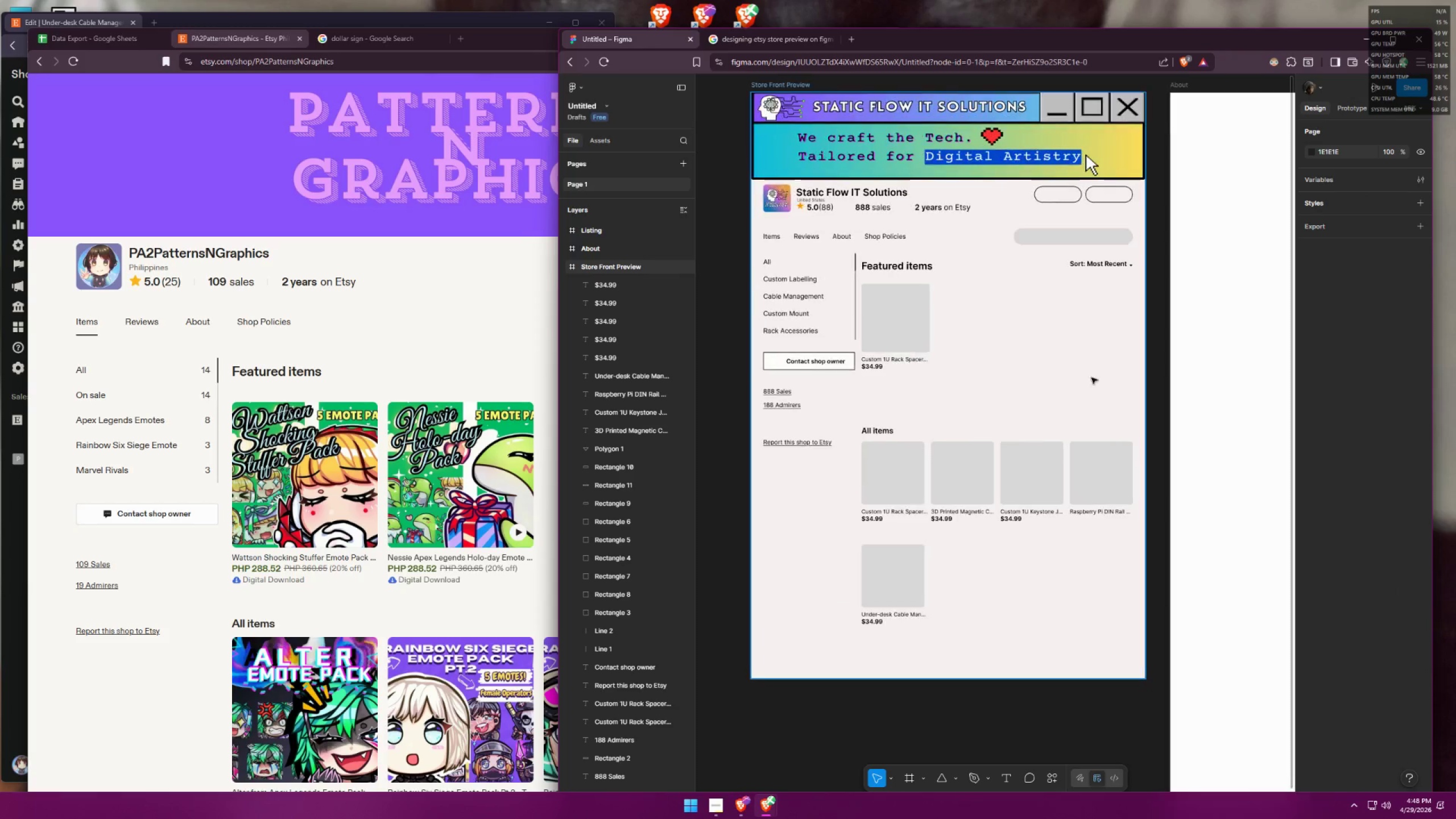 
key(Control+ControlLeft)
 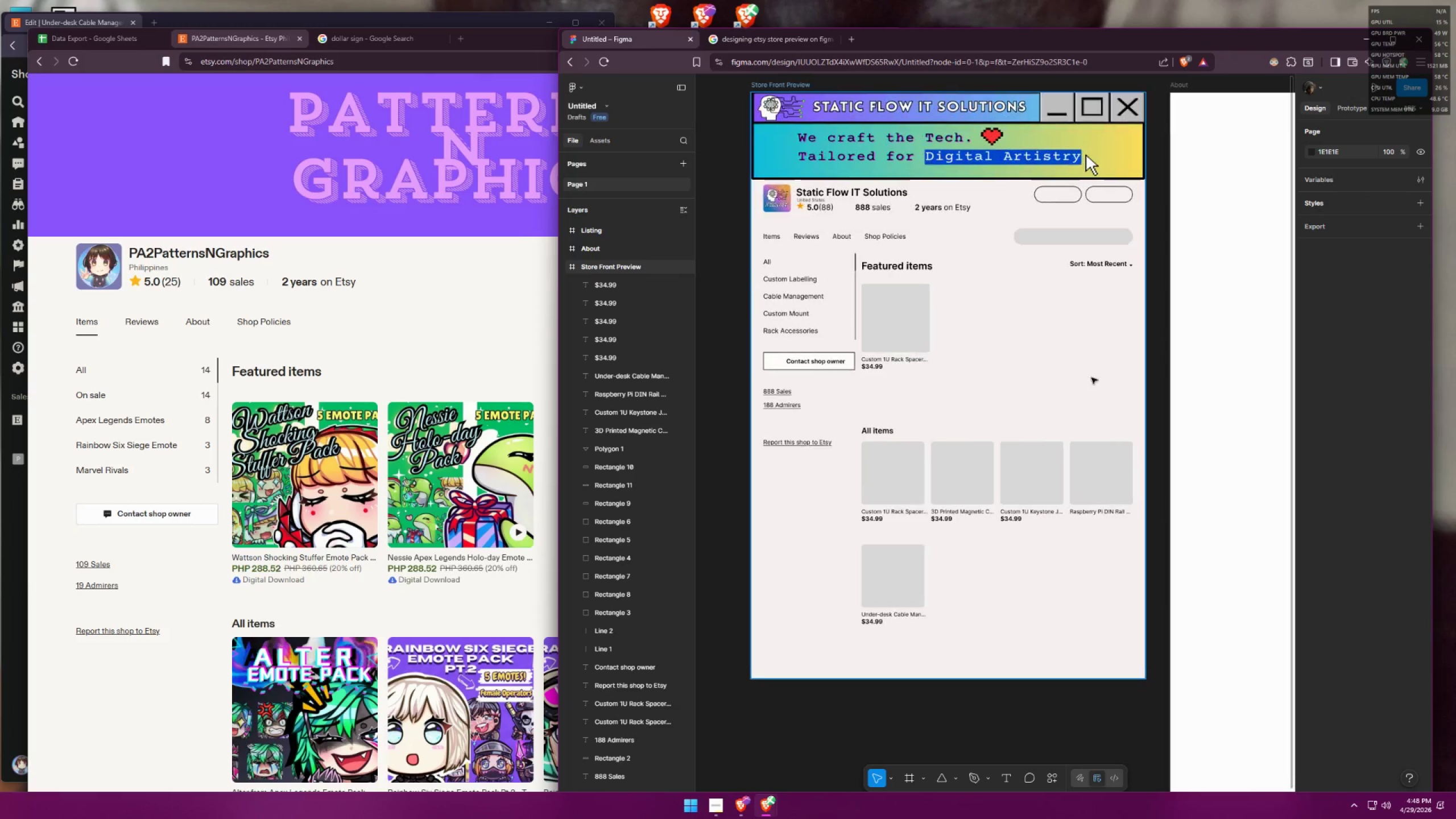 
key(Control+ControlLeft)
 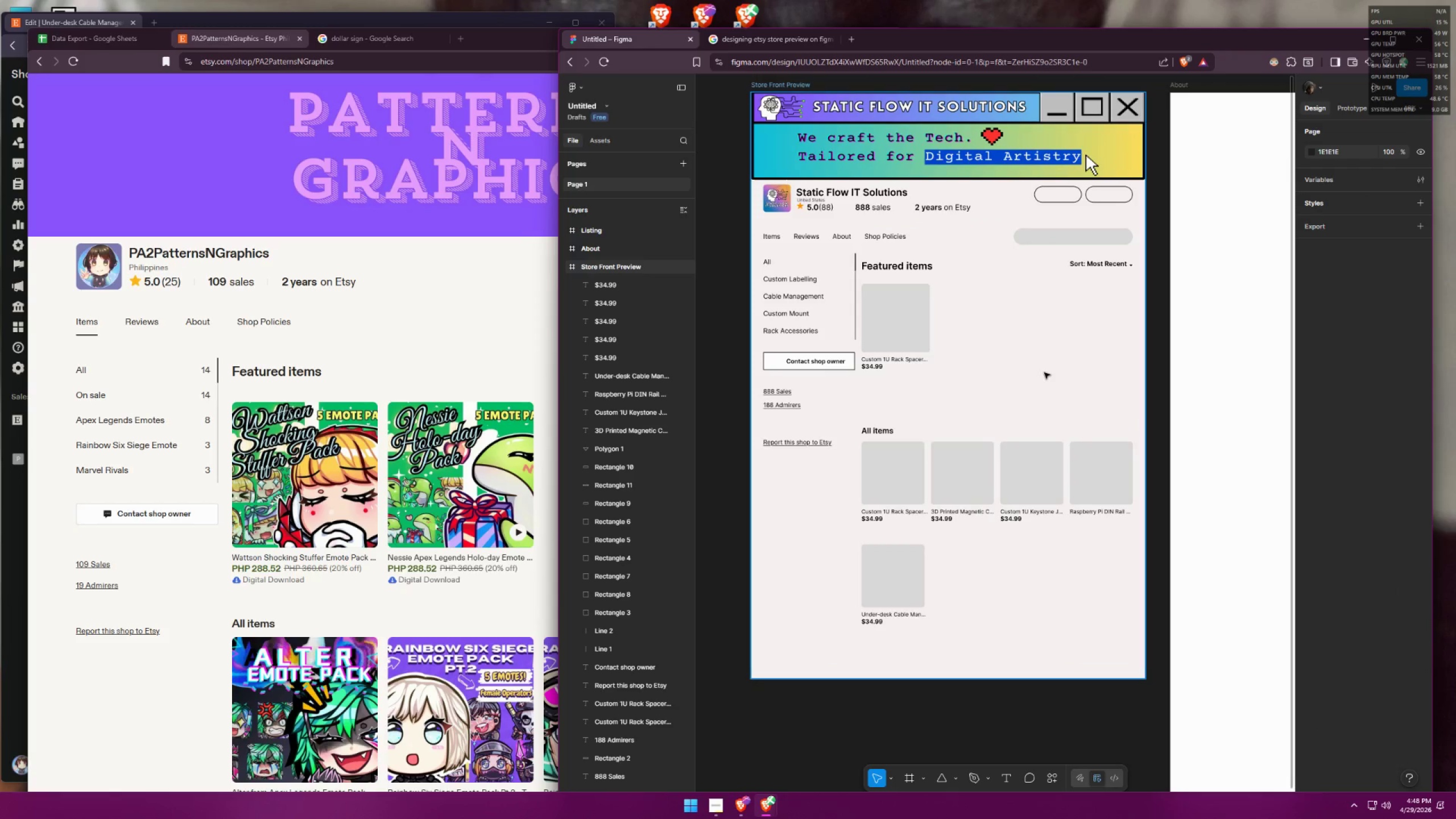 
key(Control+ControlLeft)
 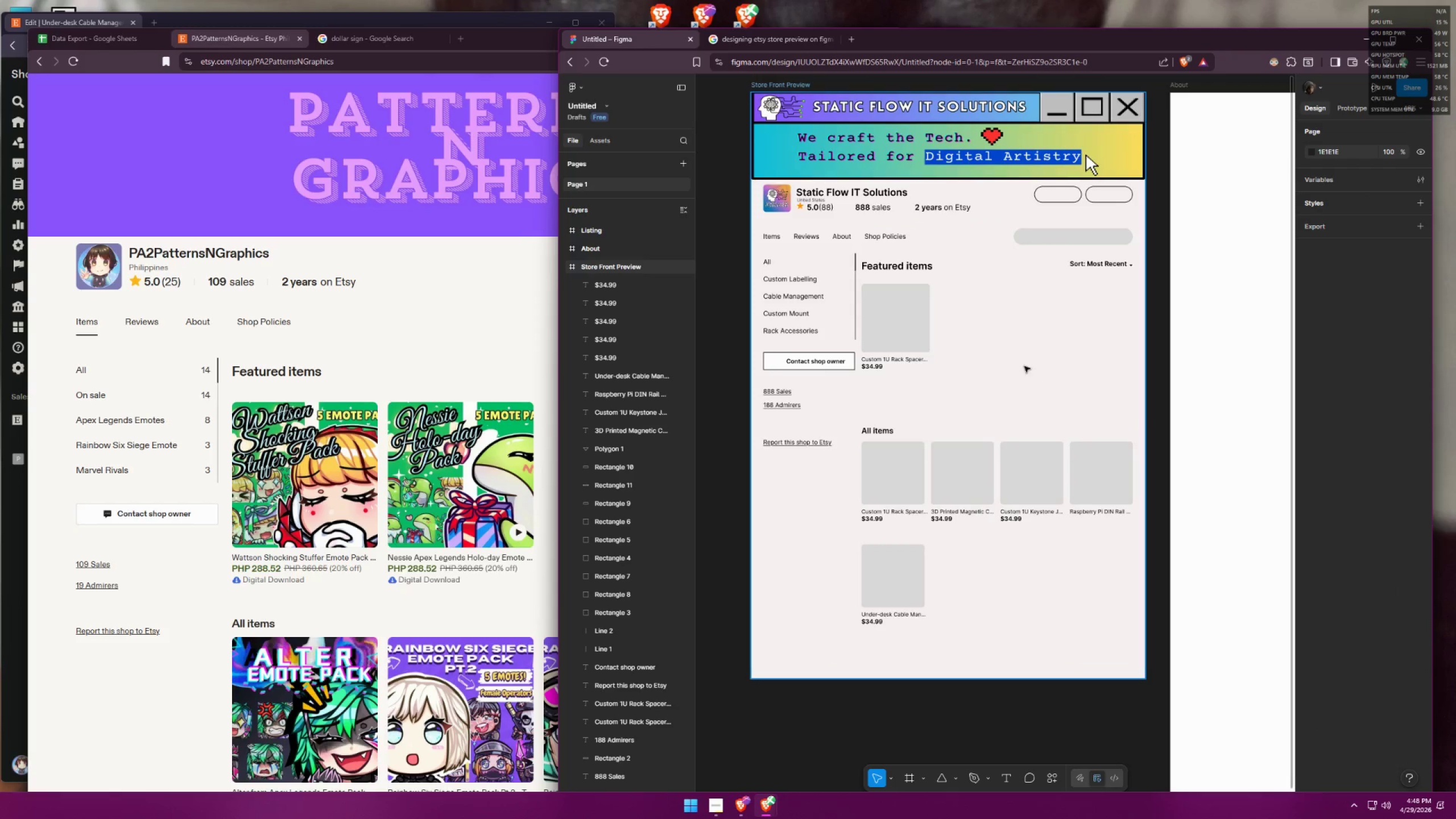 
key(Control+ControlLeft)
 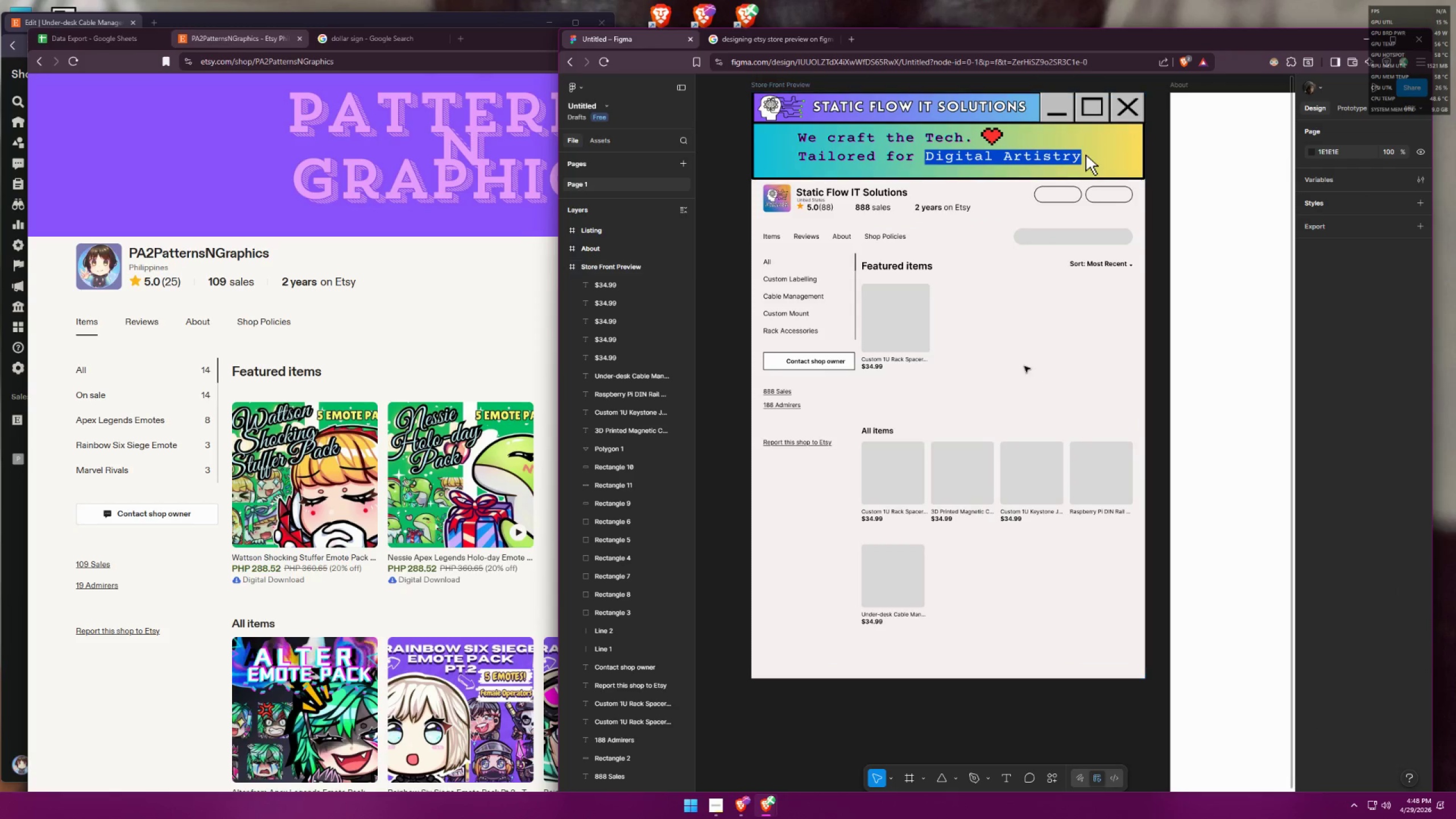 
left_click([1025, 365])
 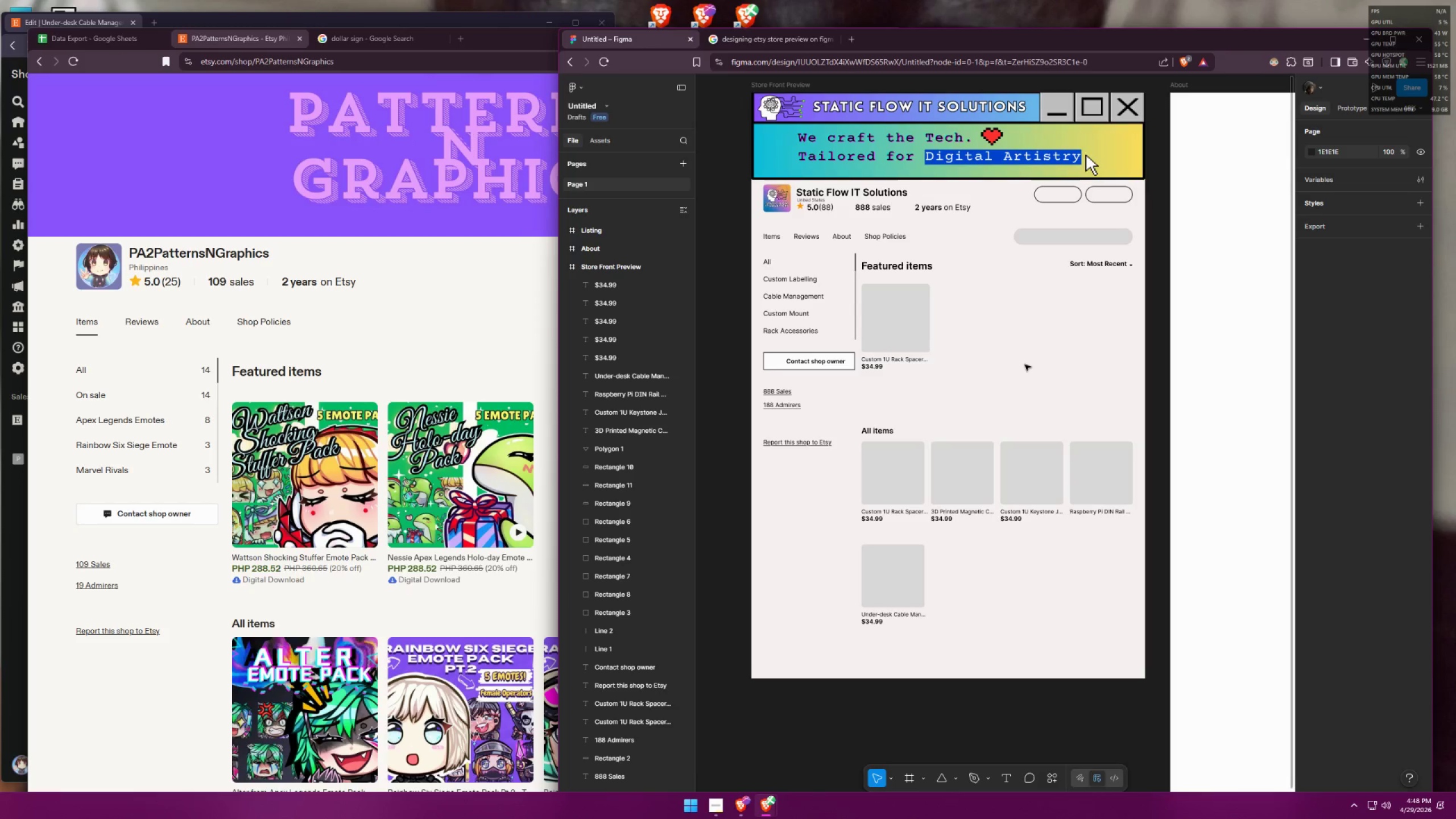 
scroll: coordinate [1094, 374], scroll_direction: up, amount: 3.0
 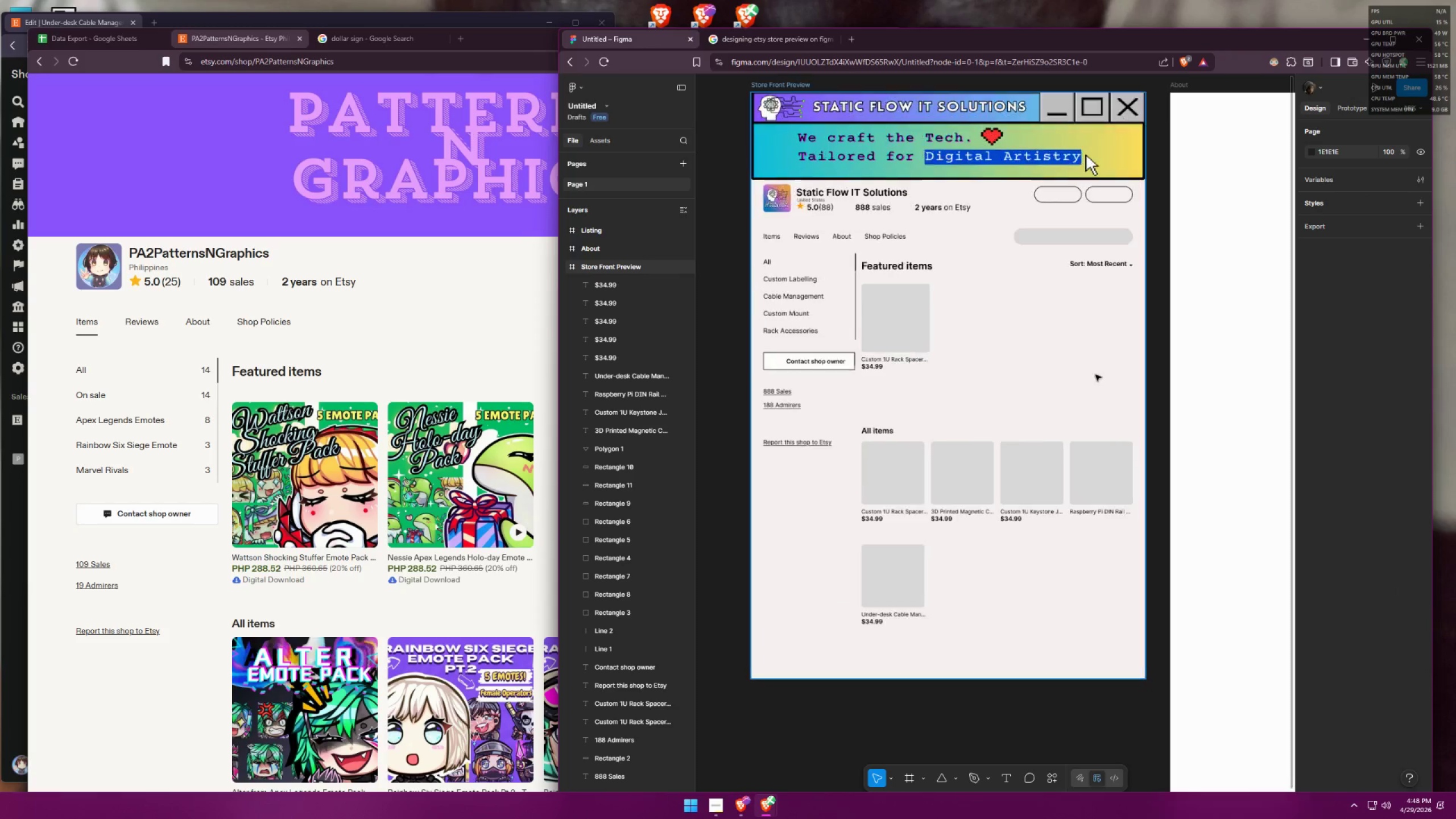 
wait(5.55)
 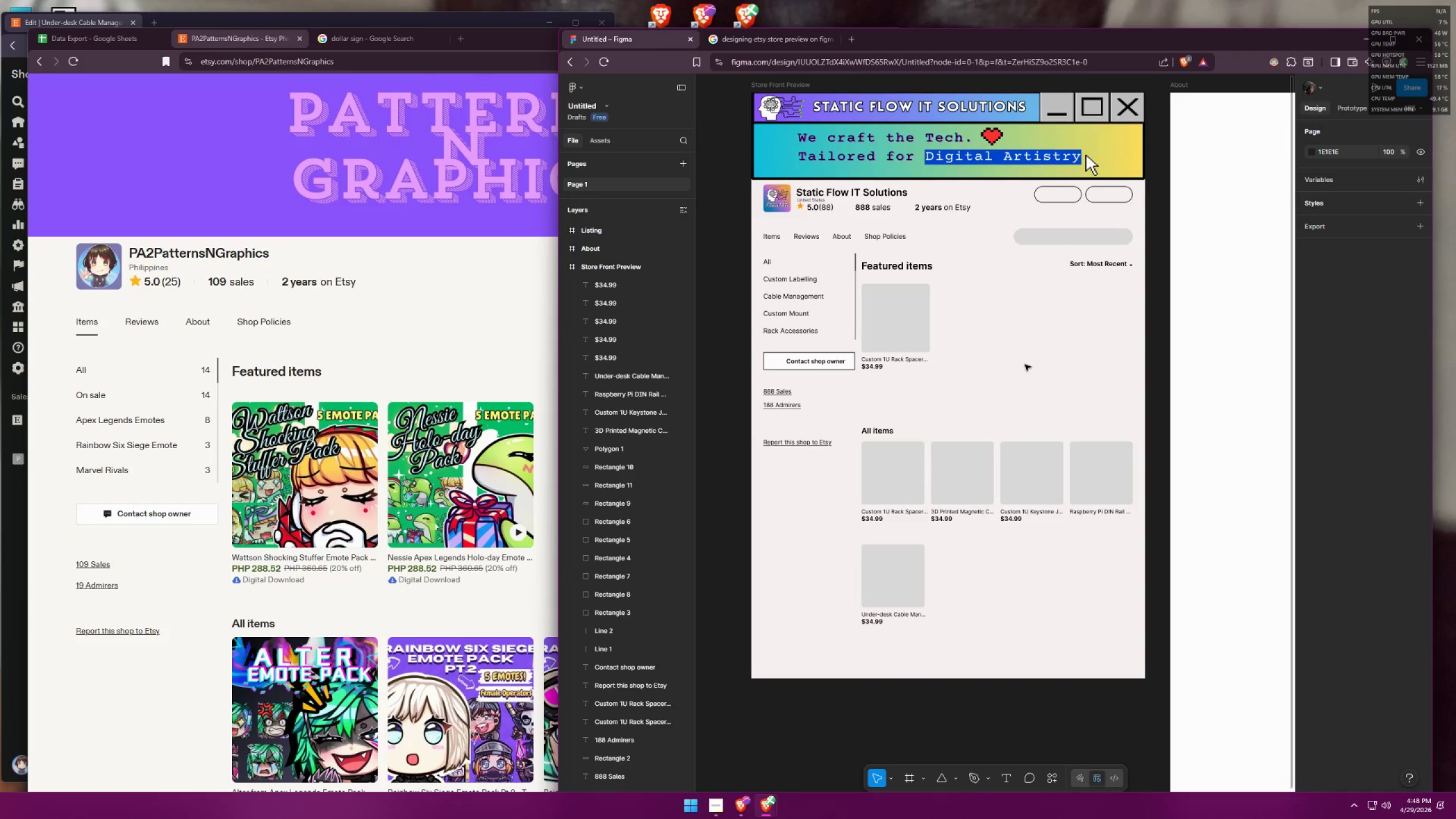 
key(Alt+AltLeft)
 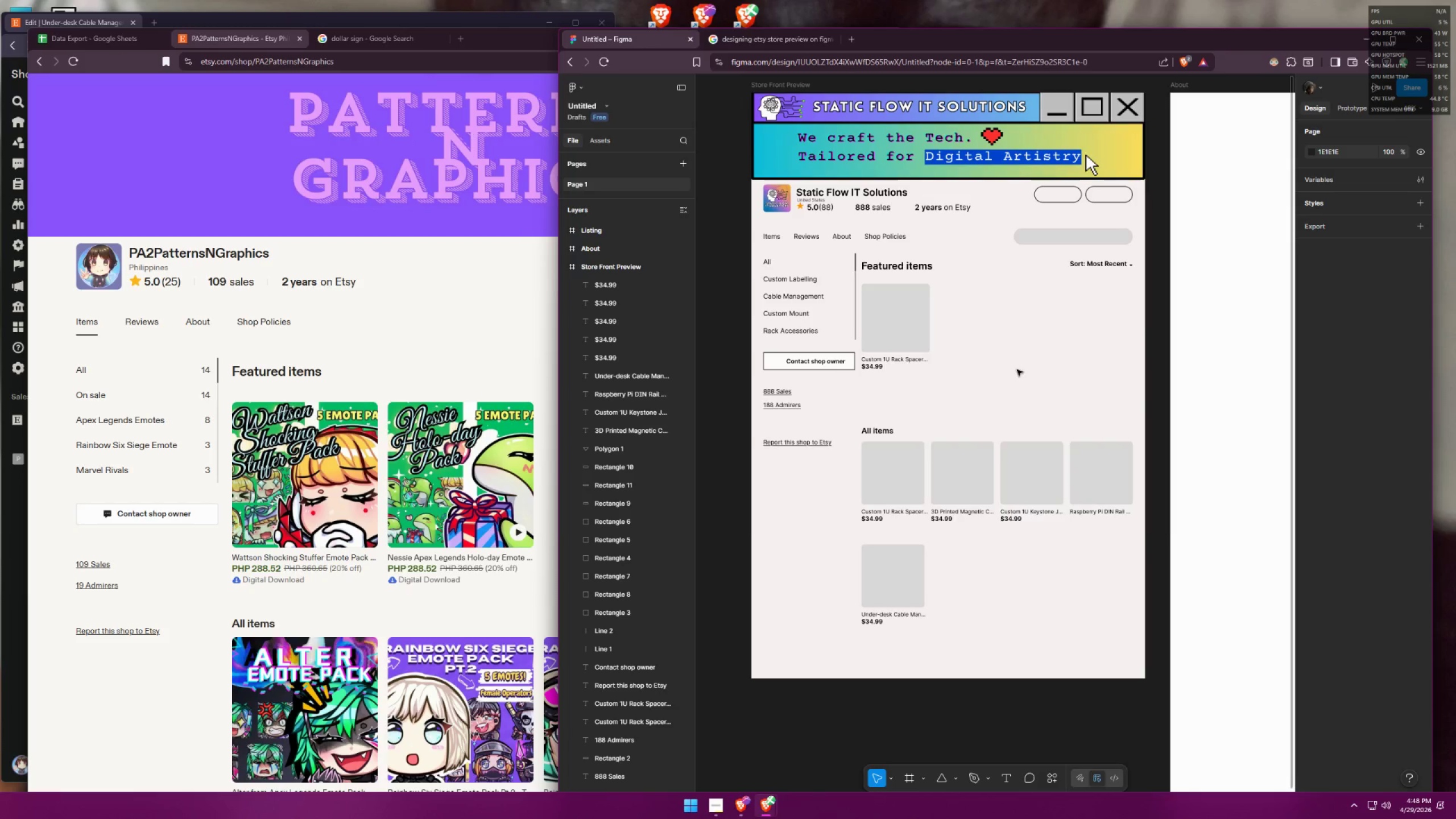 
key(Alt+Tab)
 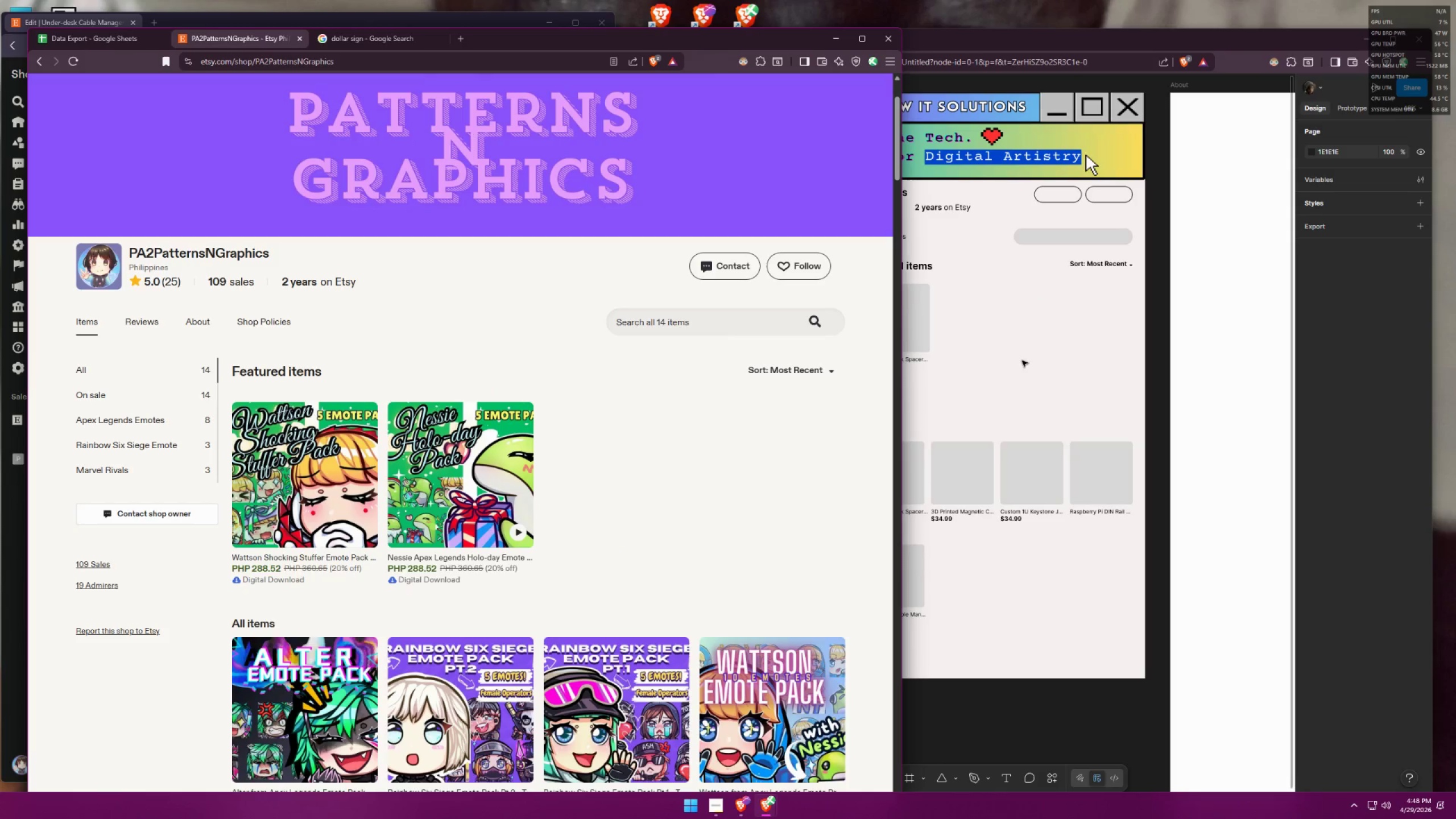 
key(Alt+AltLeft)
 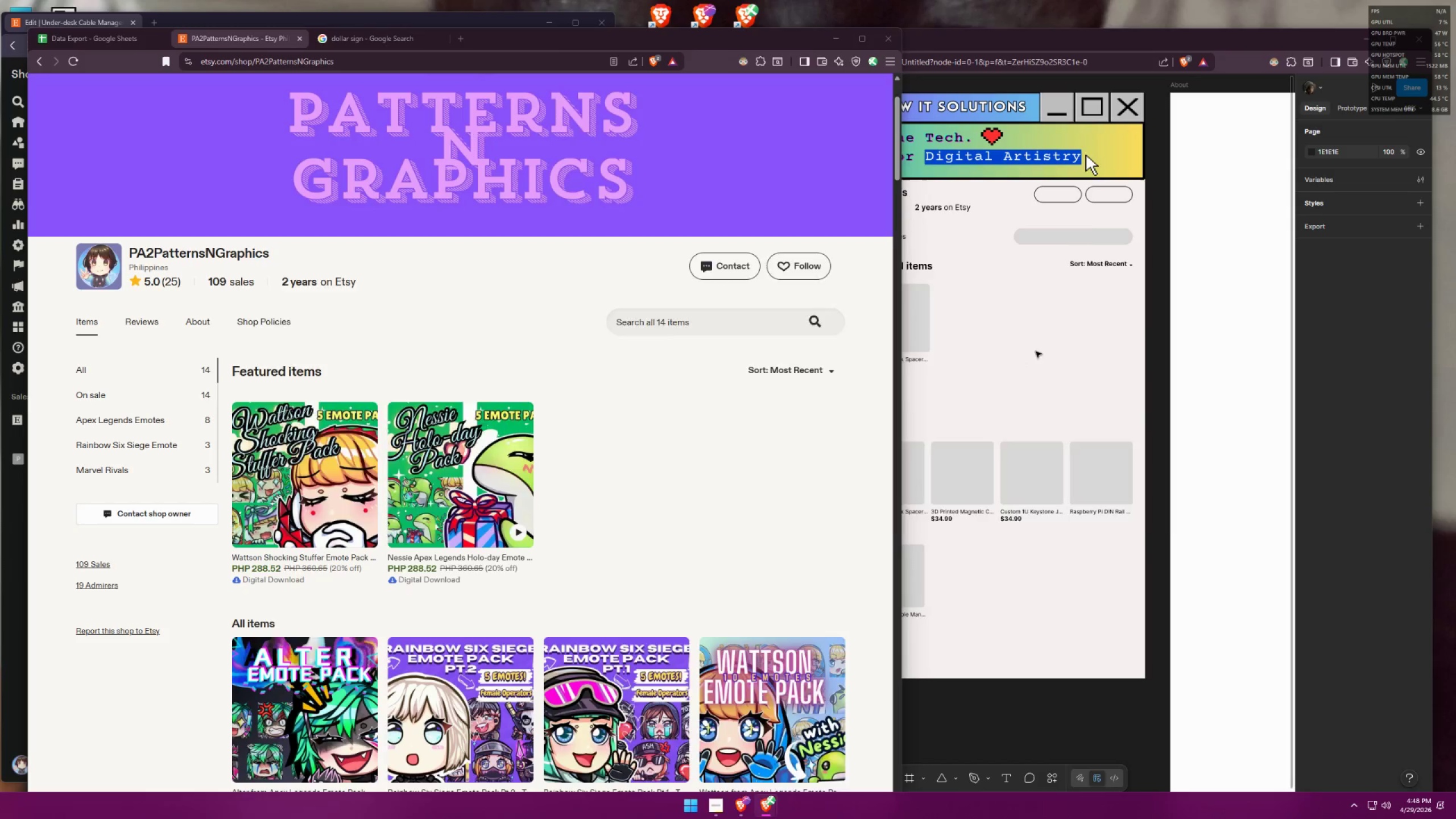 
key(Alt+Tab)
 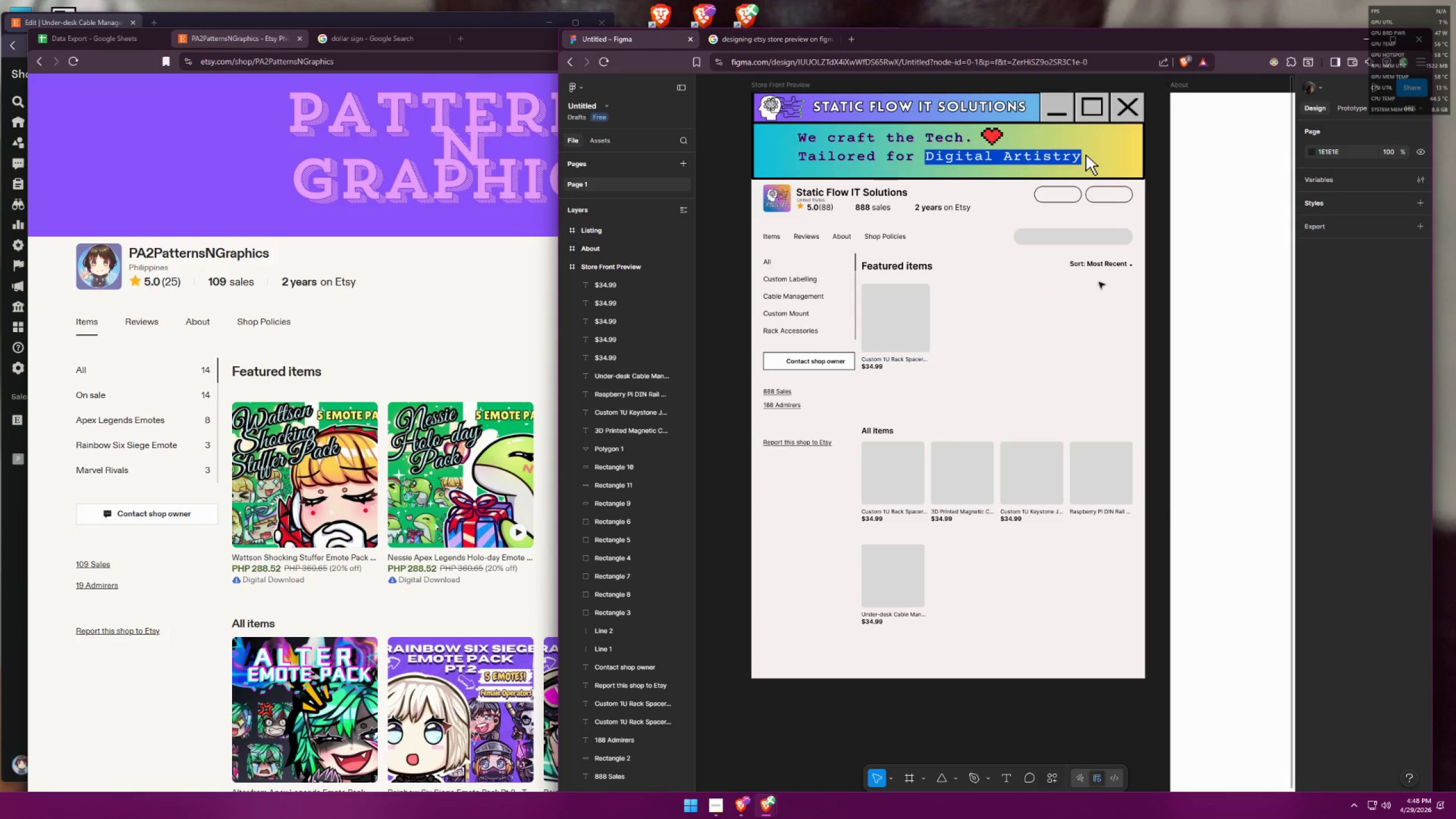 
hold_key(key=ControlLeft, duration=0.8)
scroll: coordinate [1094, 231], scroll_direction: up, amount: 7.0
 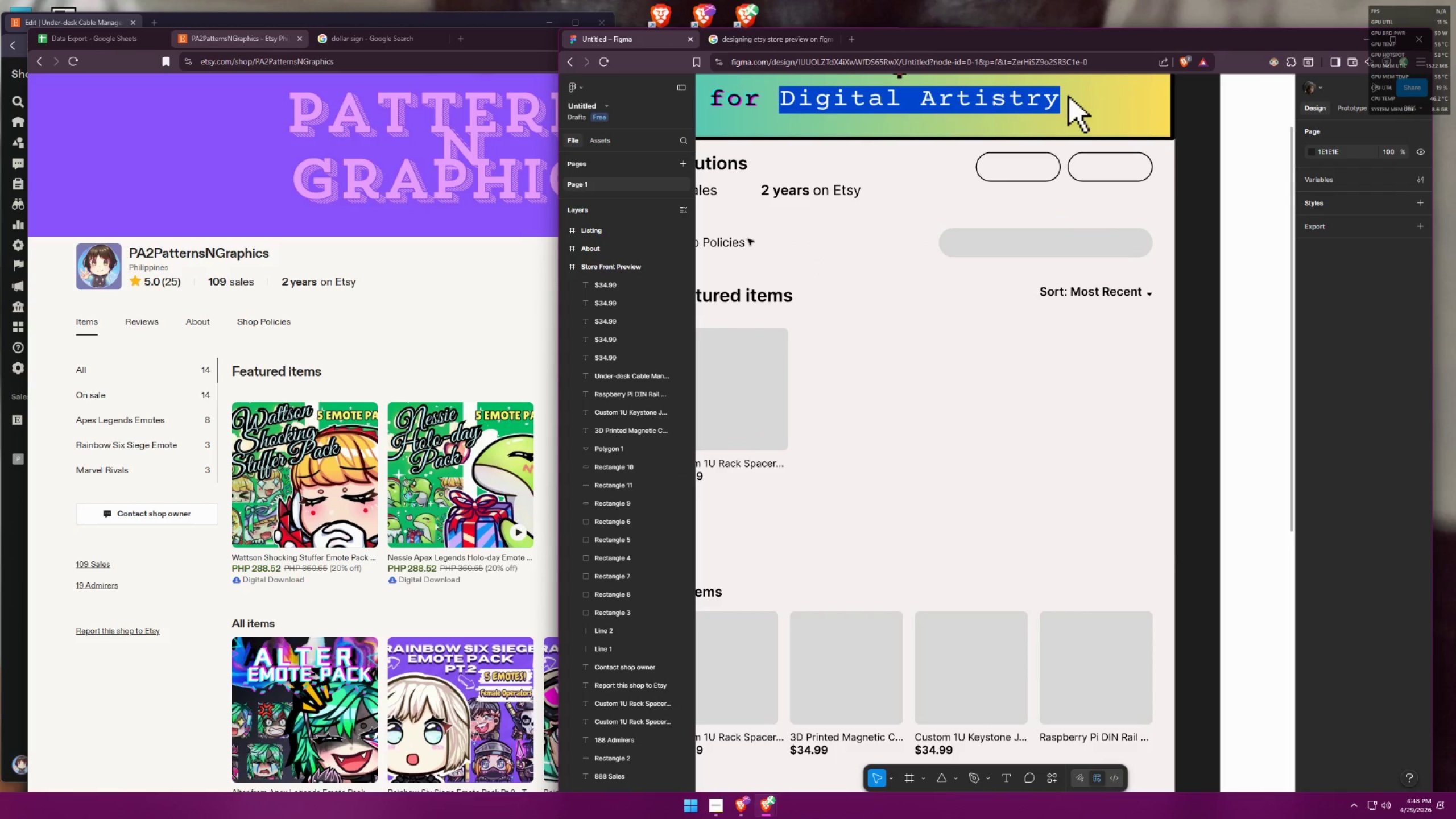 
left_click([738, 240])
 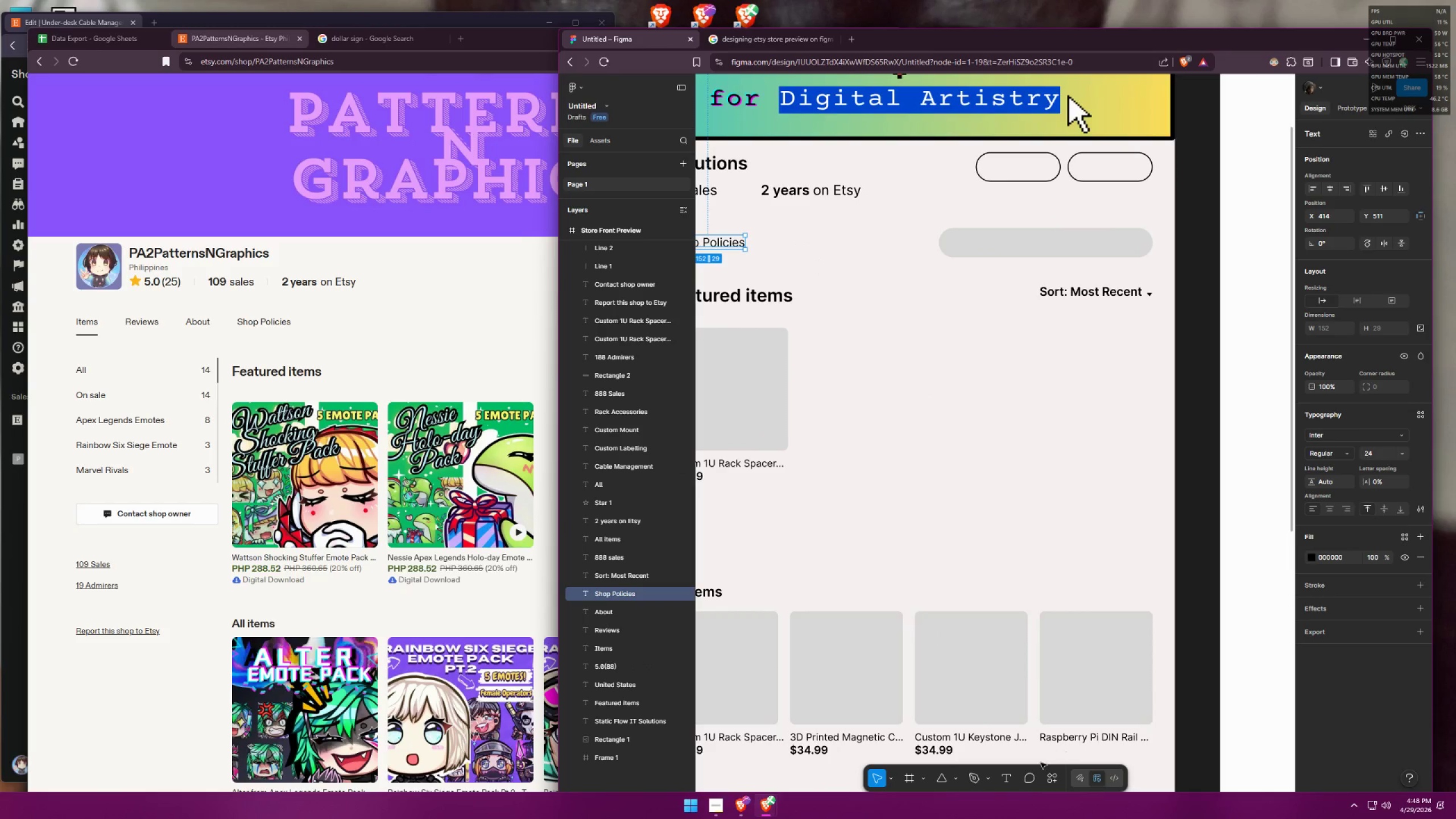 
left_click([1008, 778])
 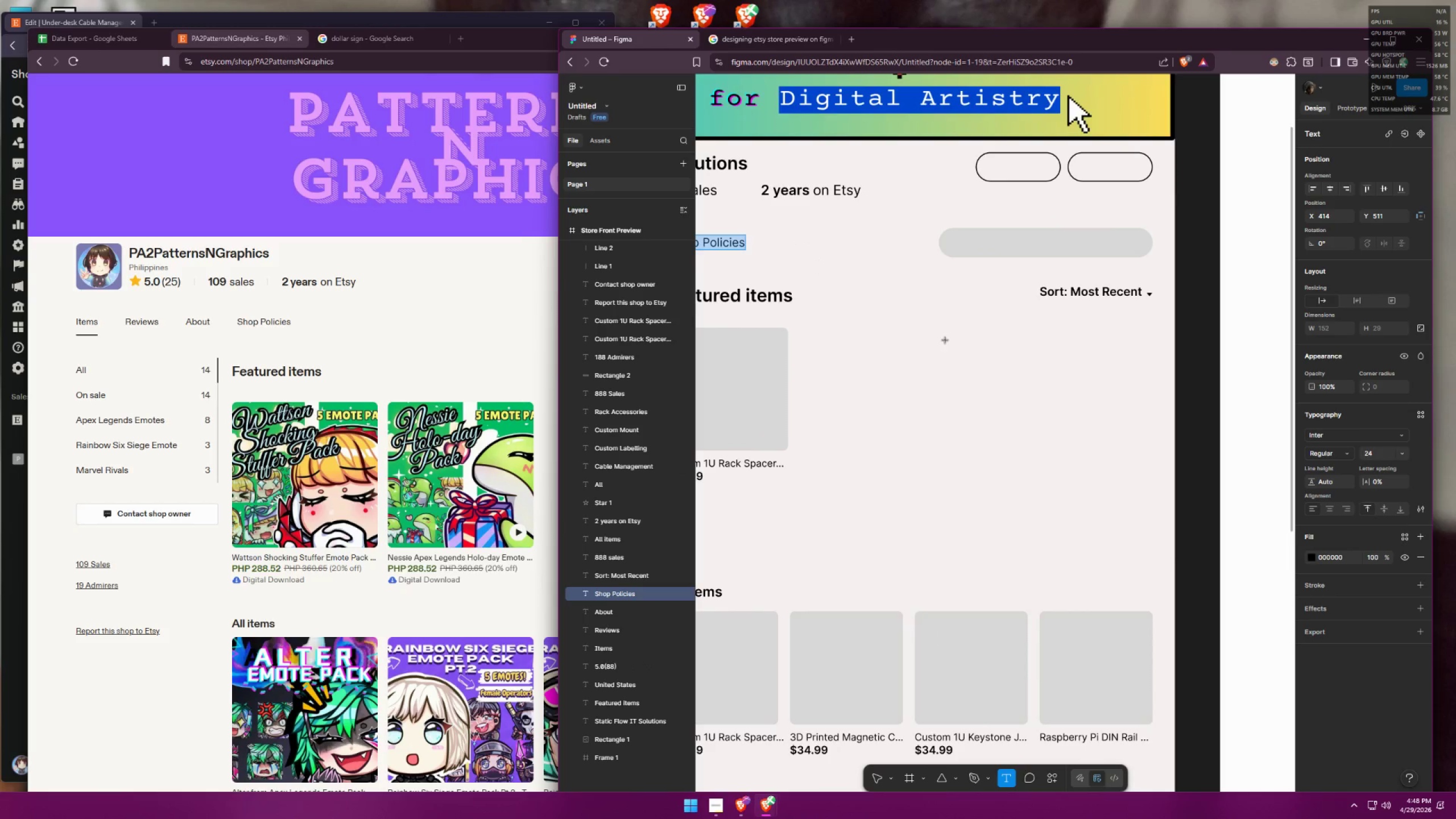 
key(Alt+AltLeft)
 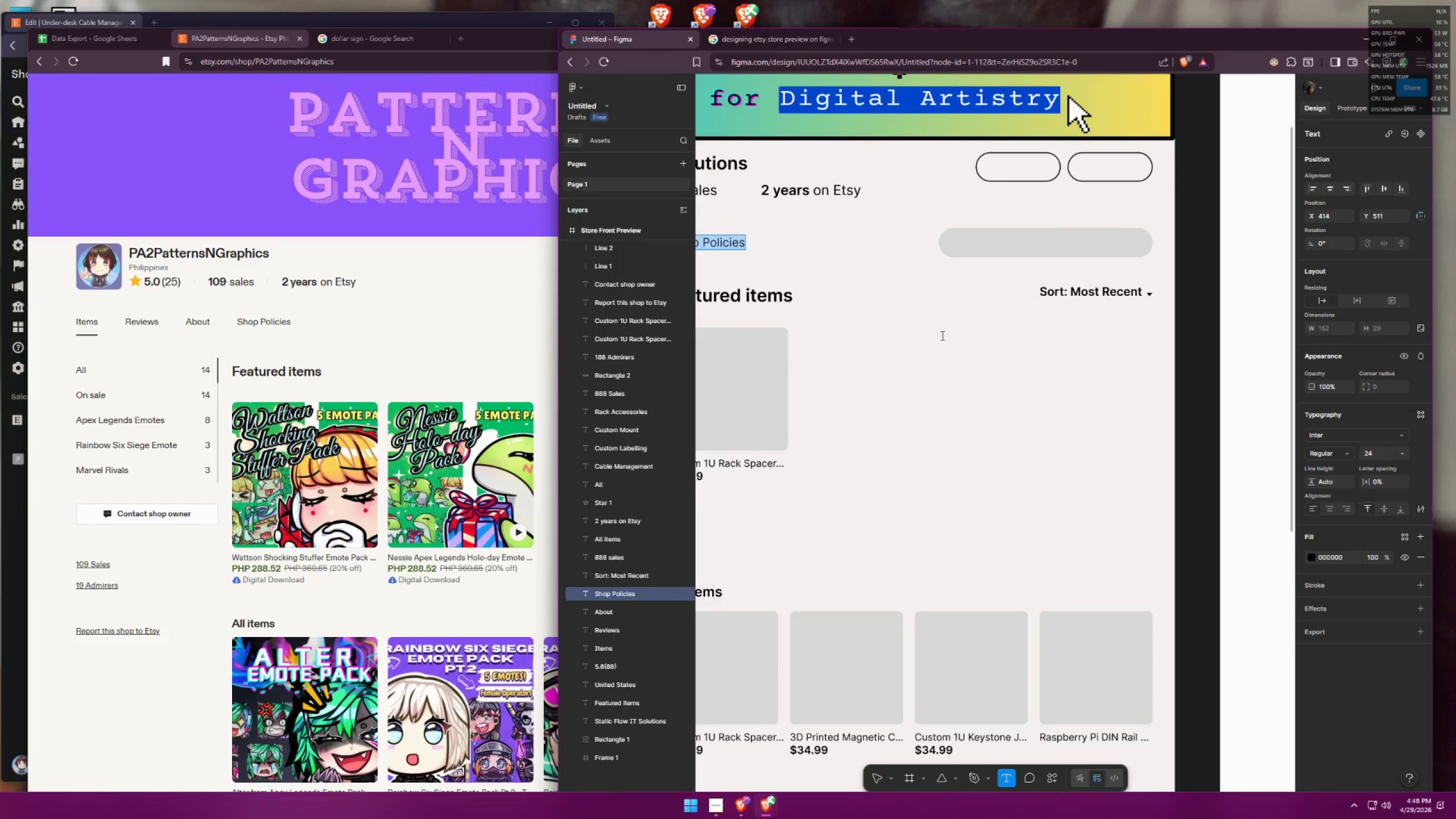 
key(Alt+Tab)
 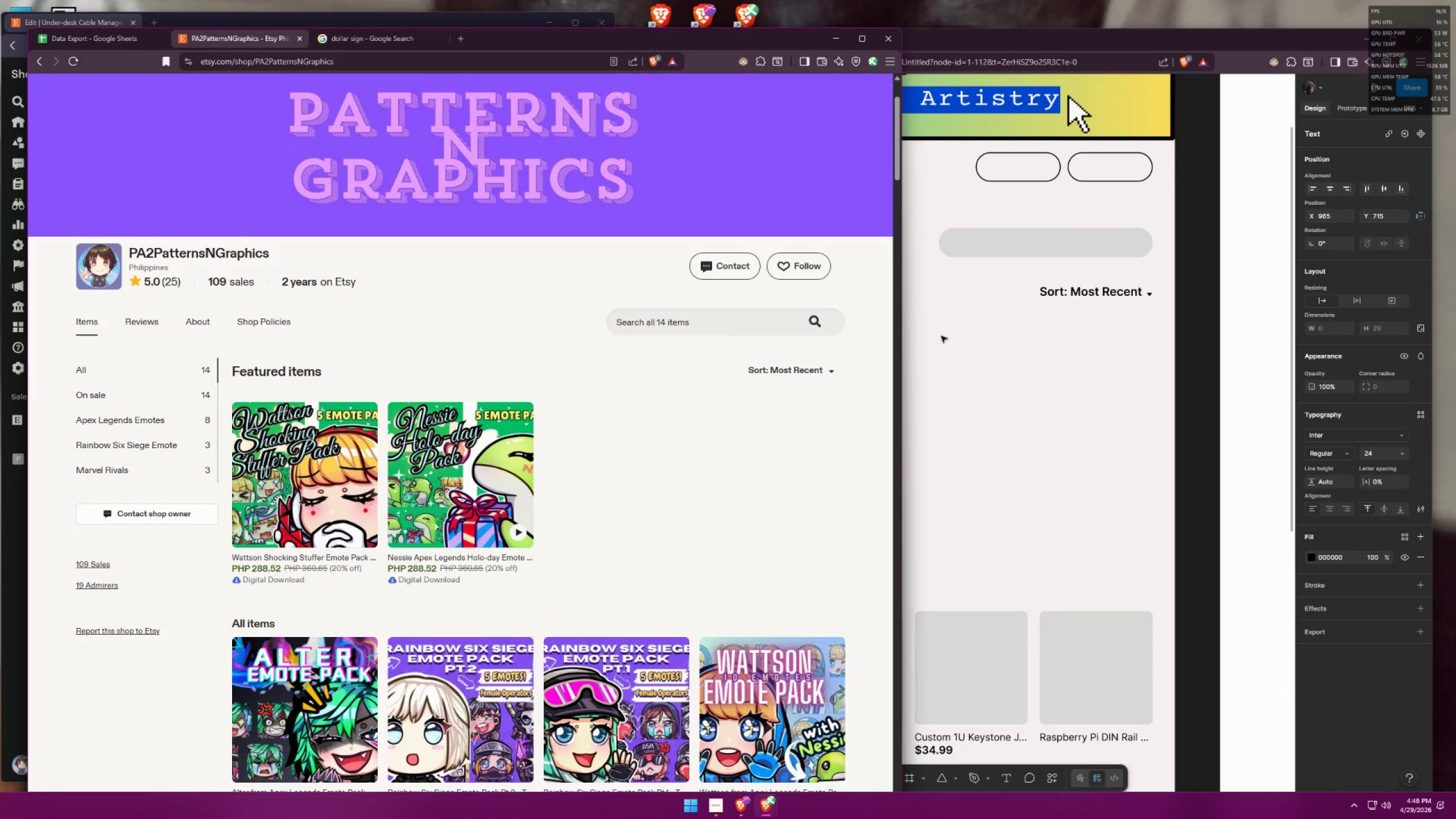 
key(Alt+AltLeft)
 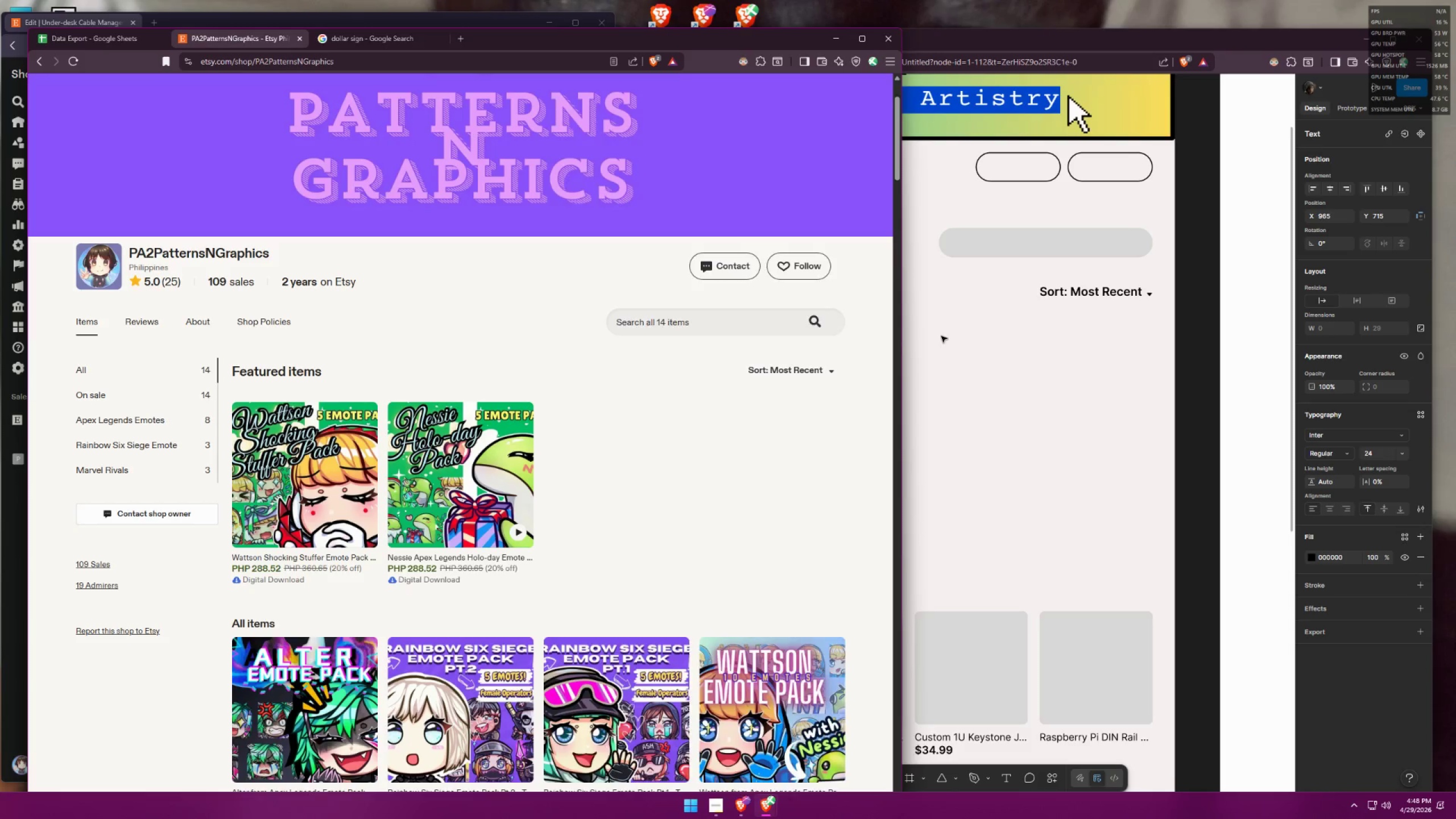 
key(Alt+Tab)
 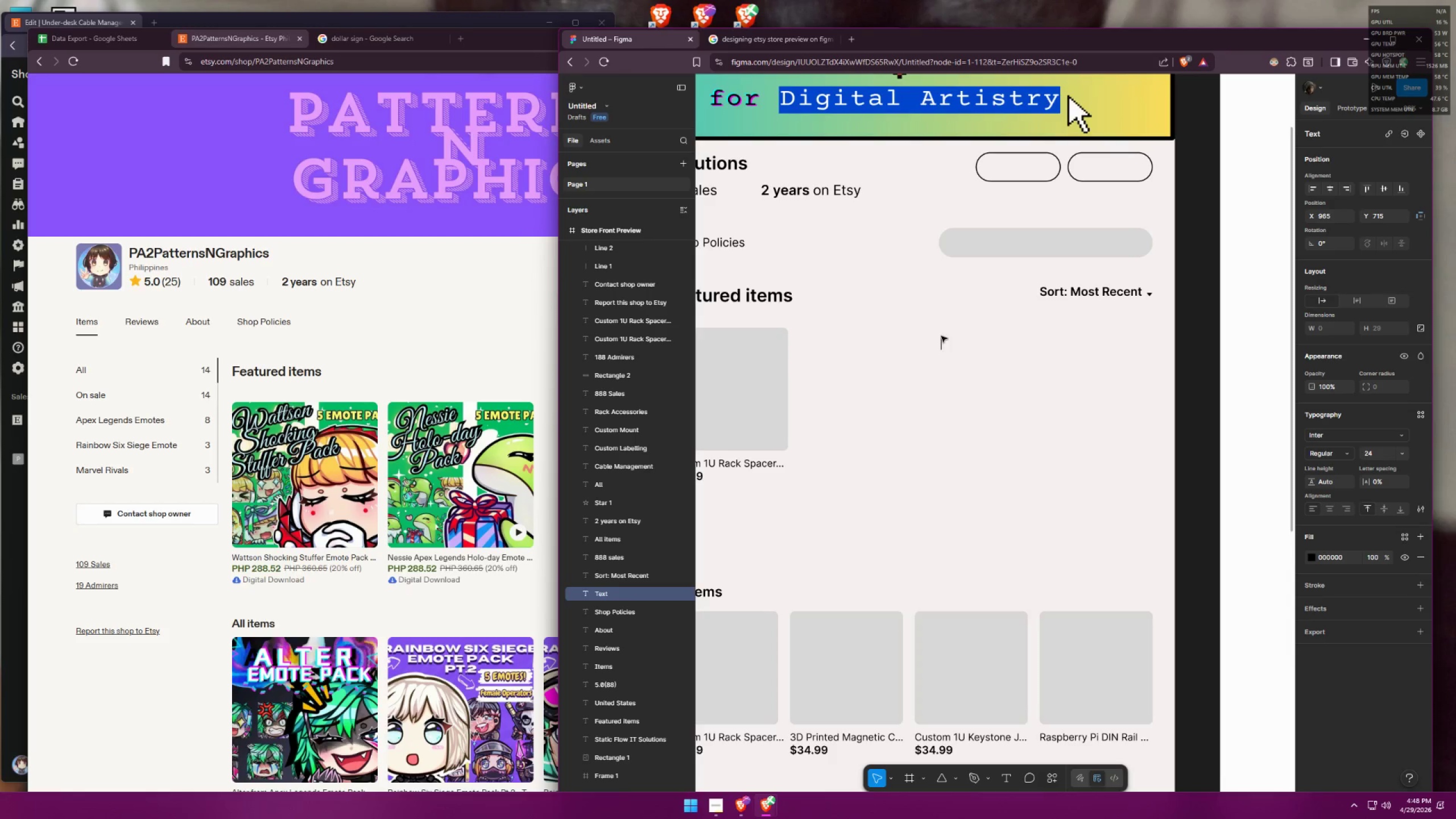 
key(Shift+ShiftLeft)
 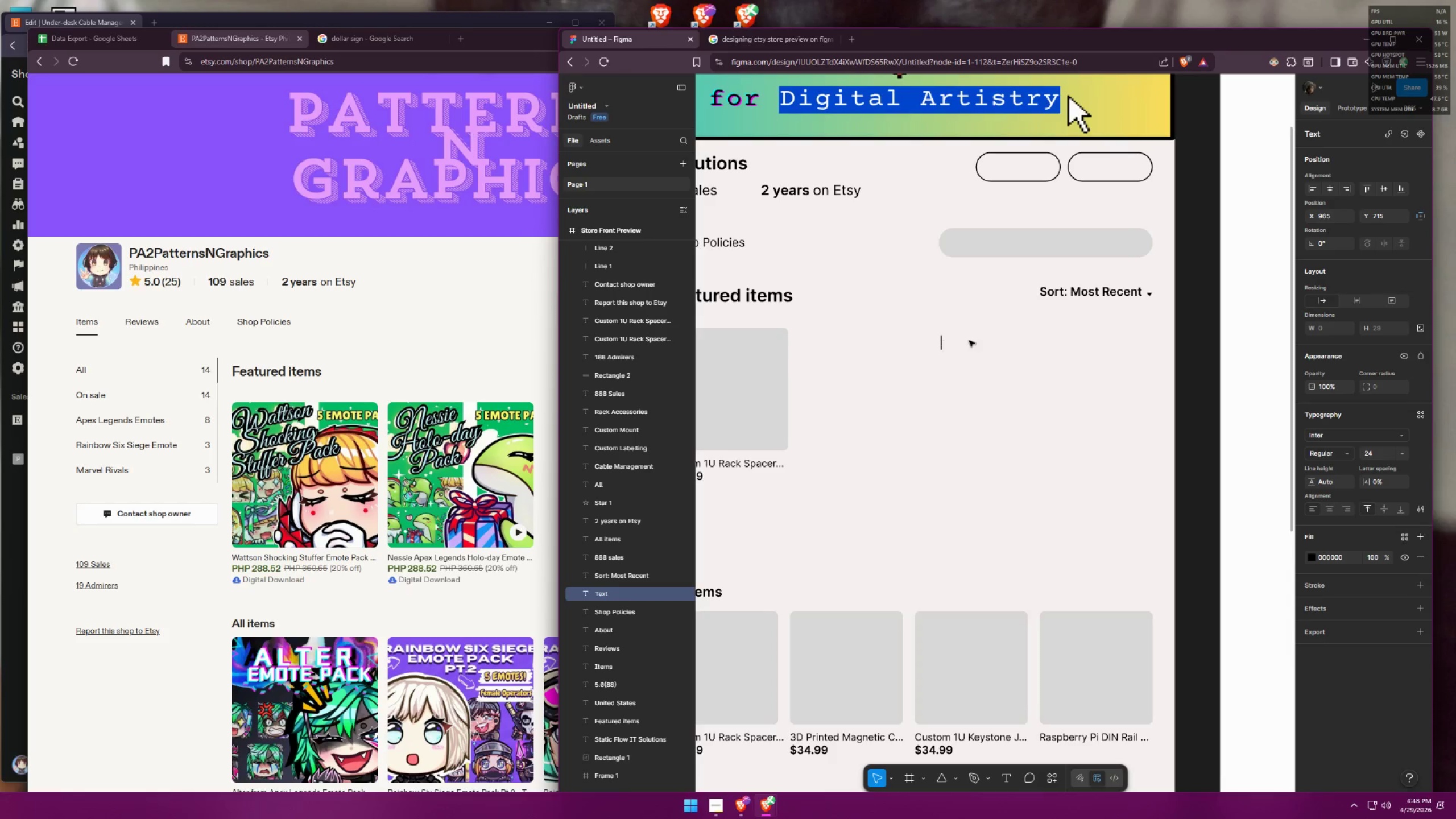 
type(Search all)
 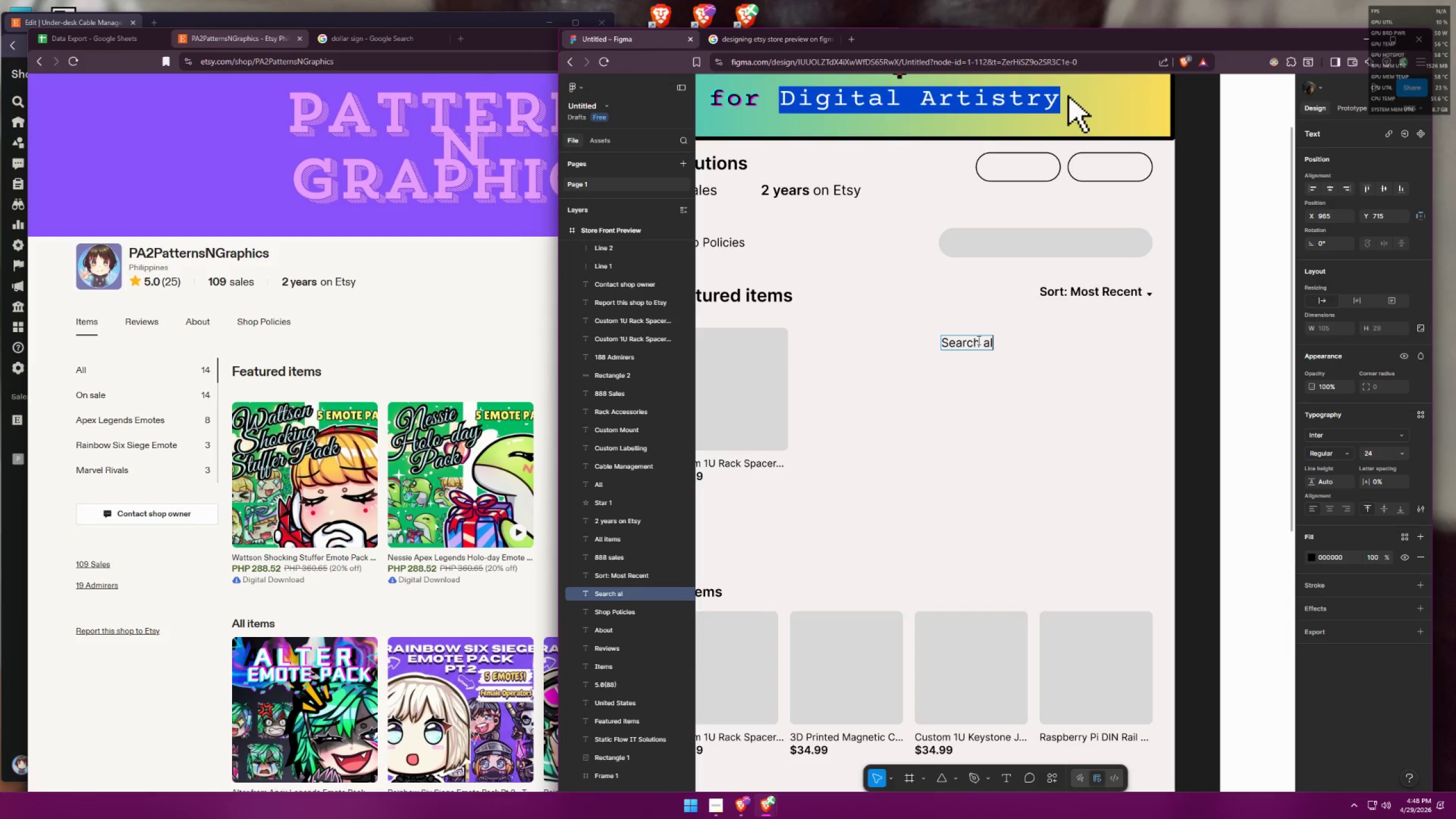 
key(Alt+AltLeft)
 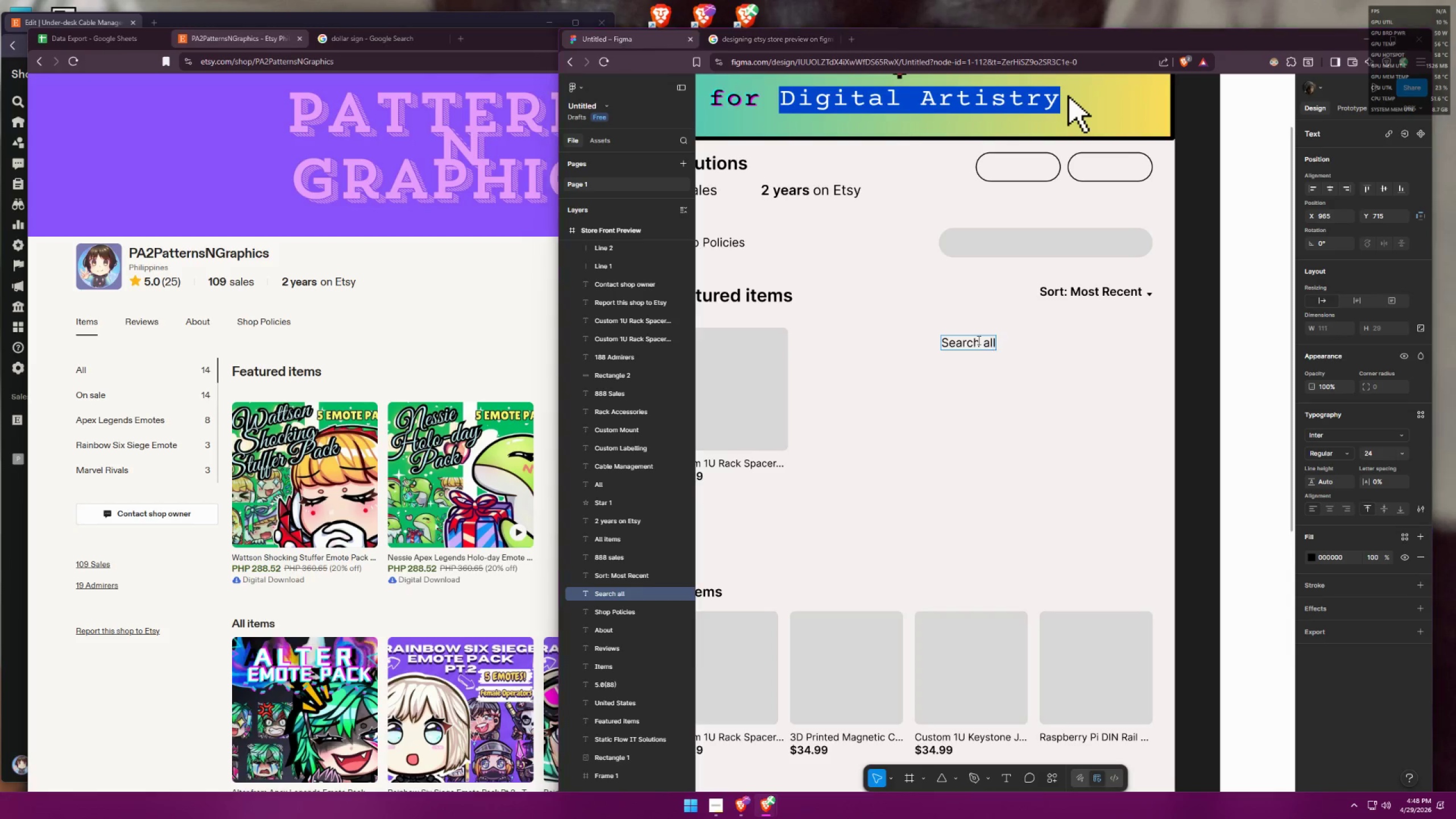 
key(Alt+Tab)
 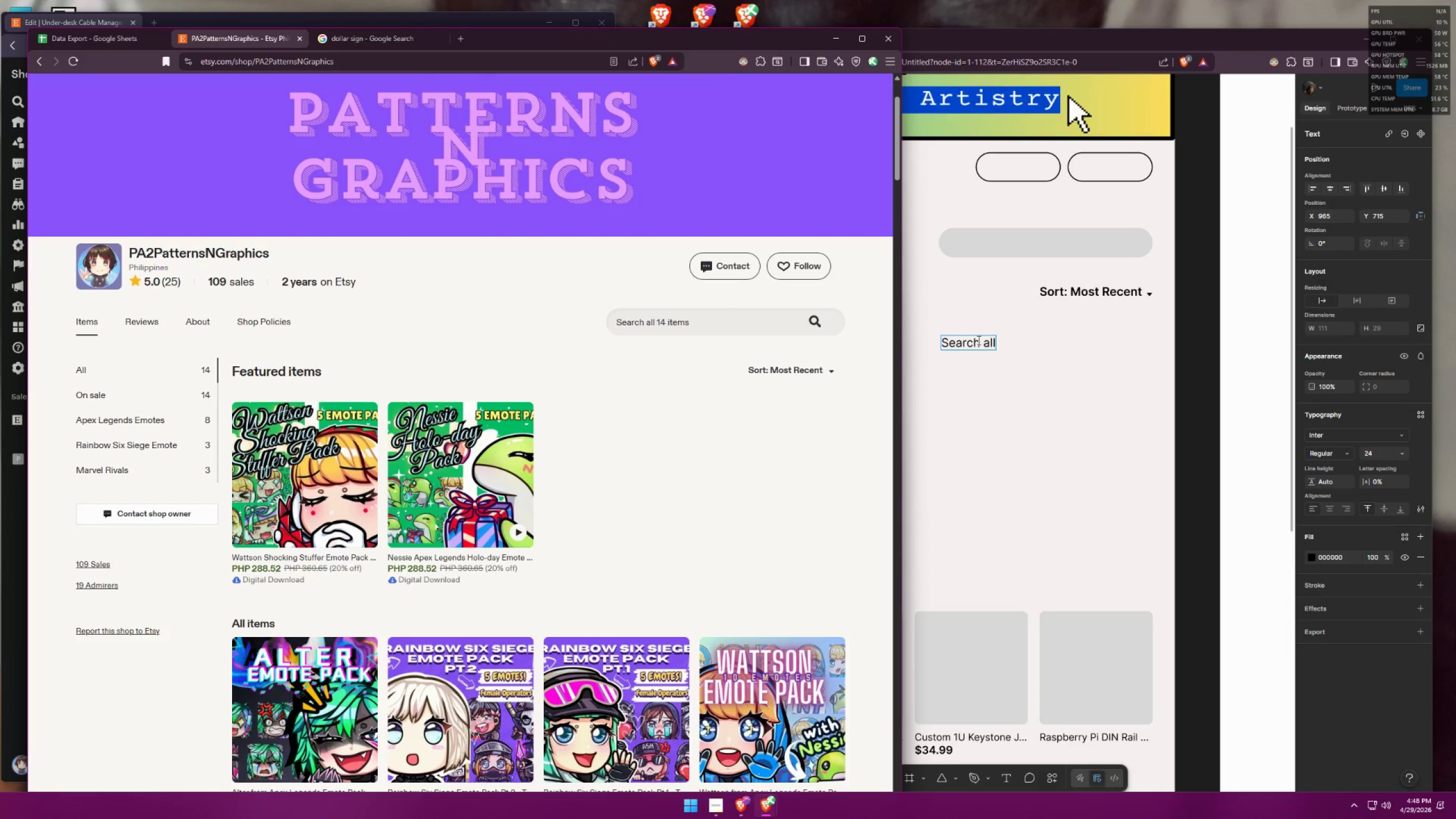 
key(Alt+AltLeft)
 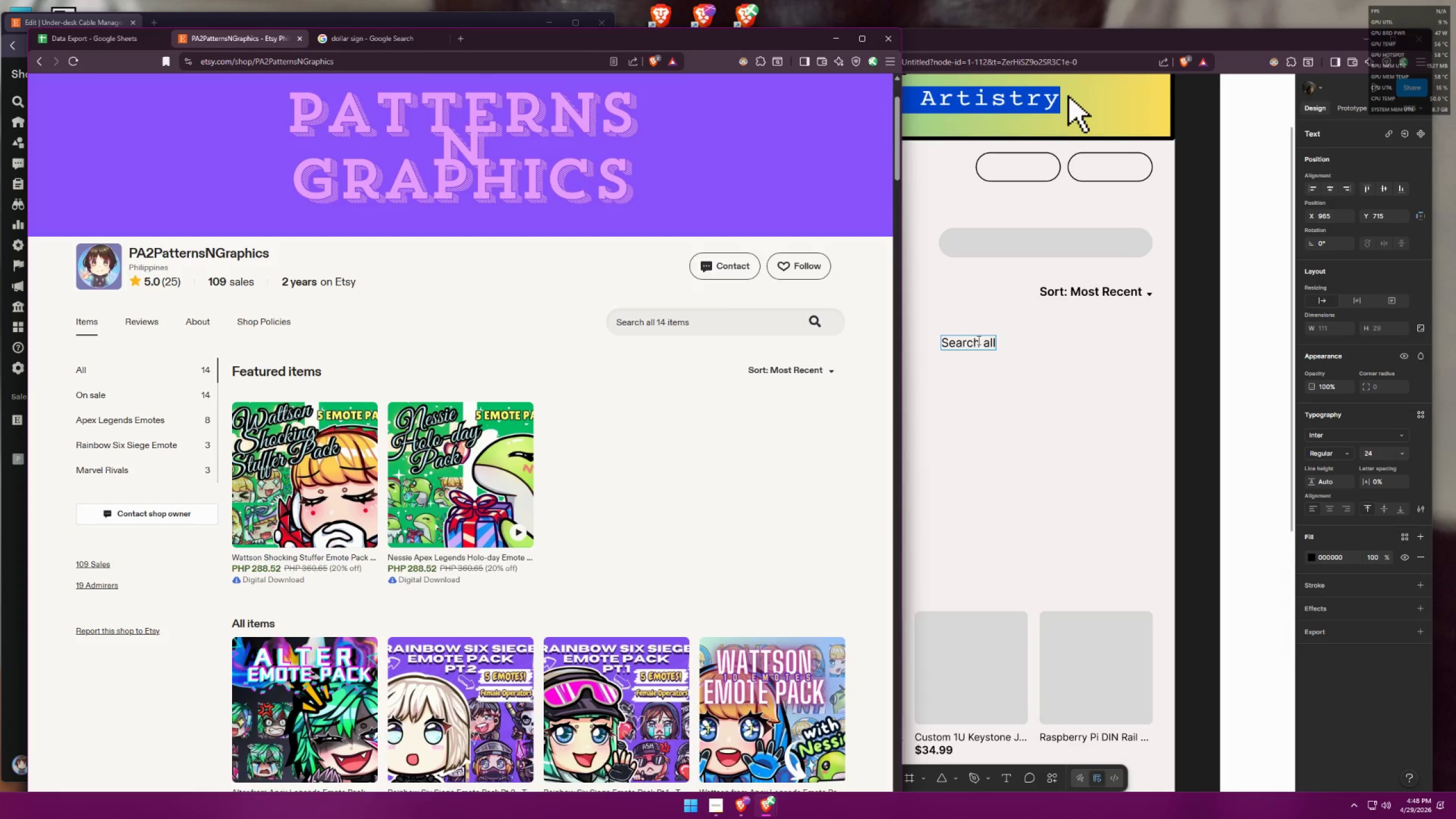 
key(Tab)
type( 5 items)
 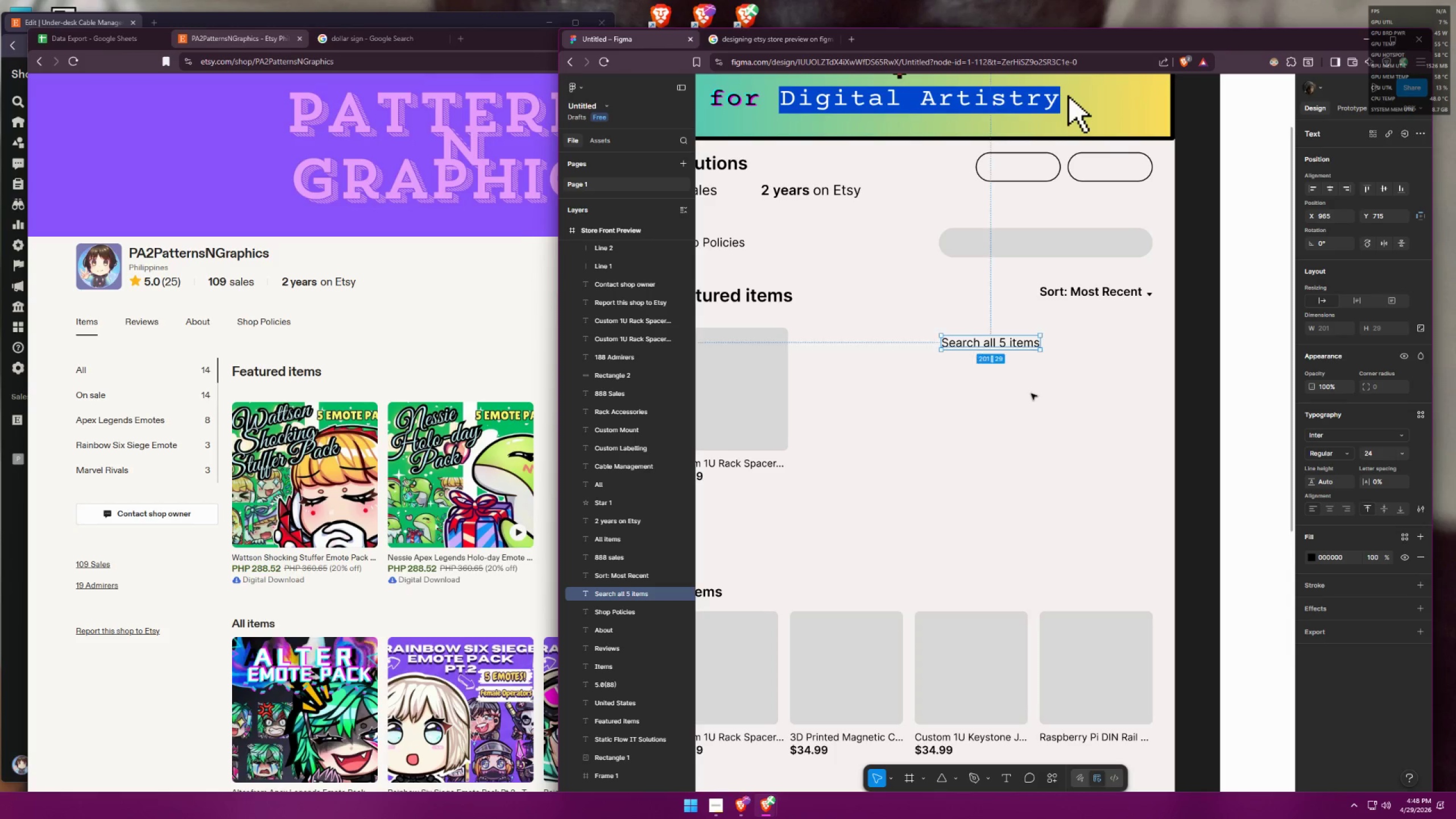 
key(Alt+AltLeft)
 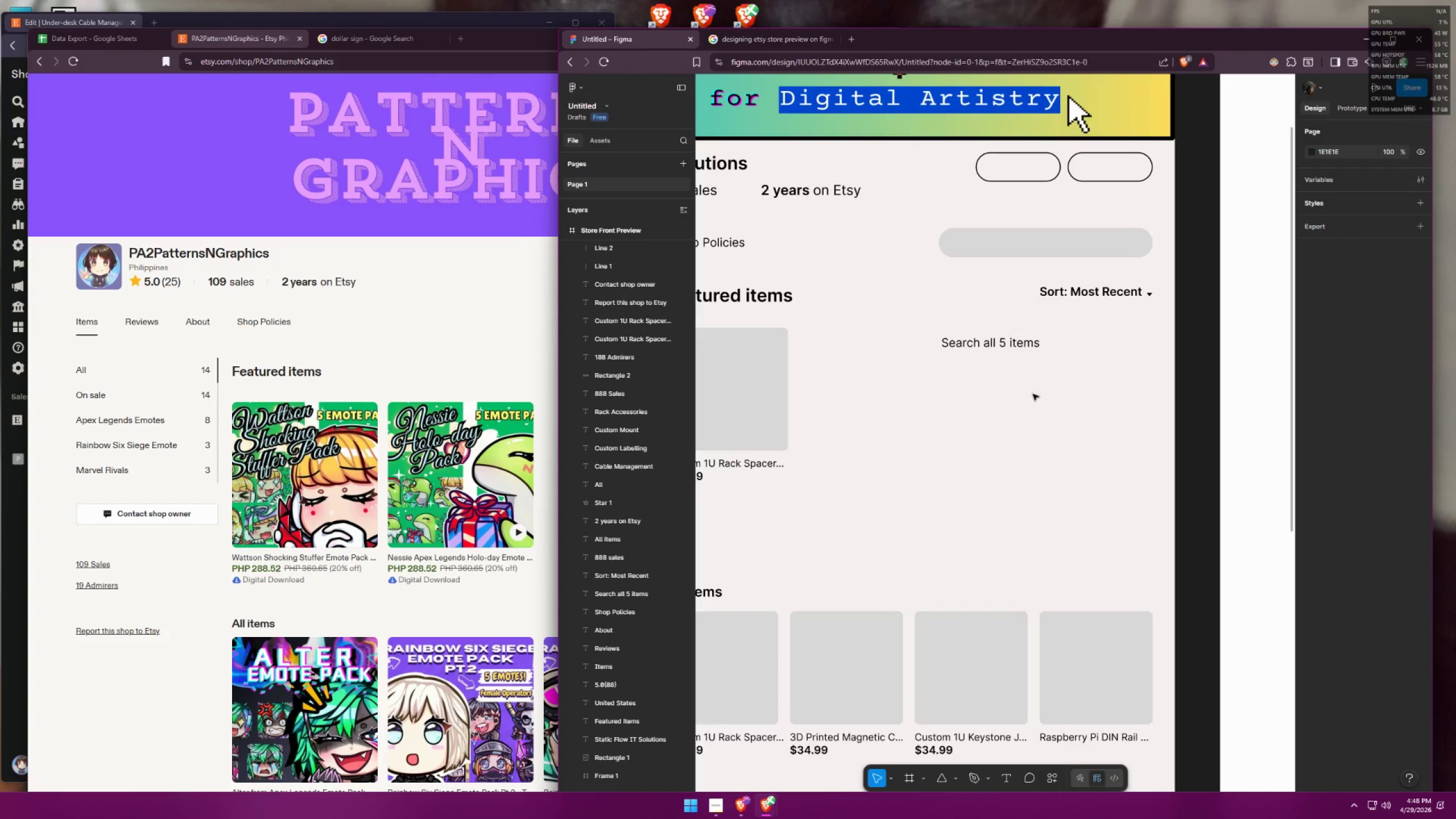 
key(Alt+Tab)
 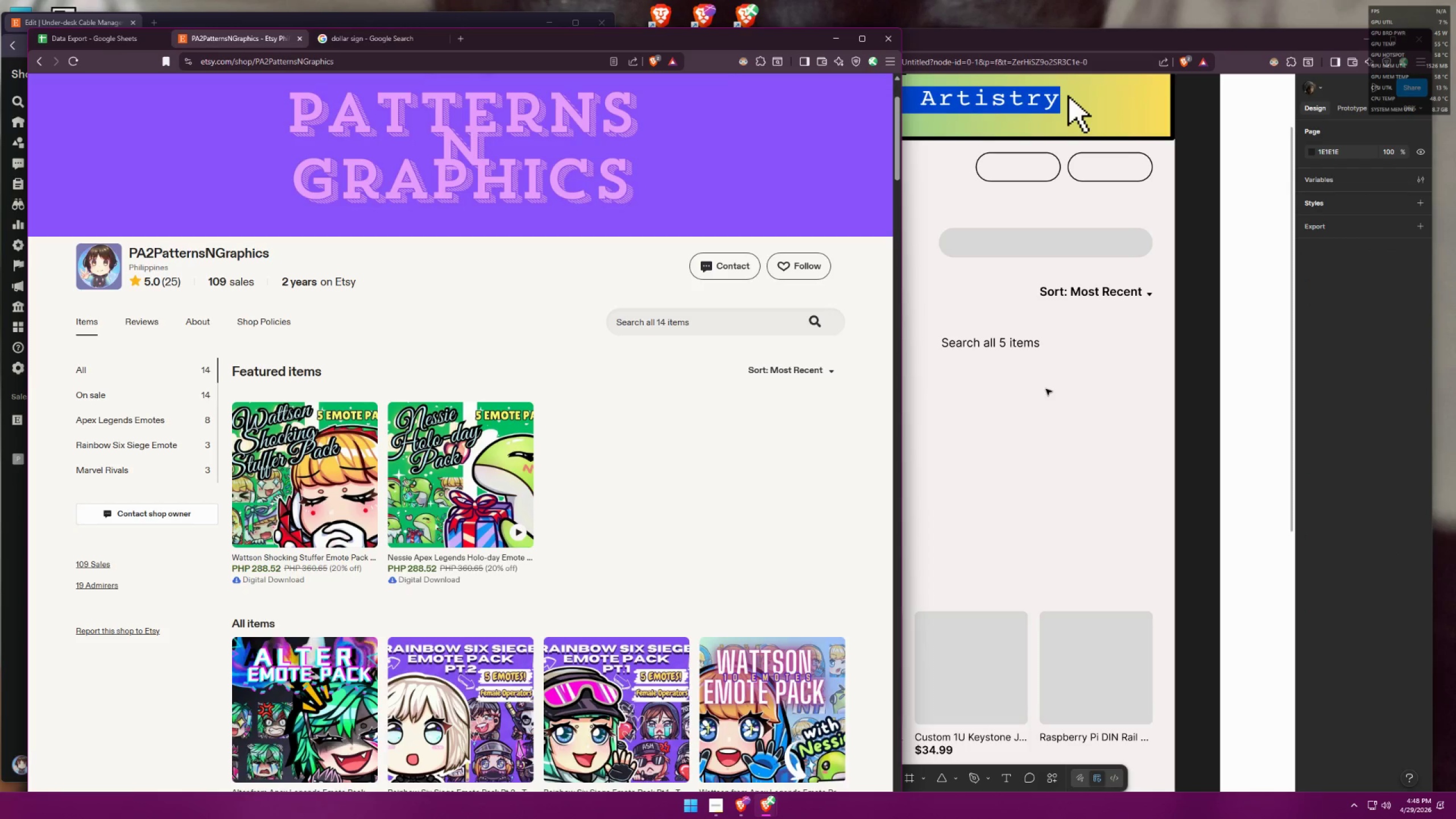 
key(Alt+AltLeft)
 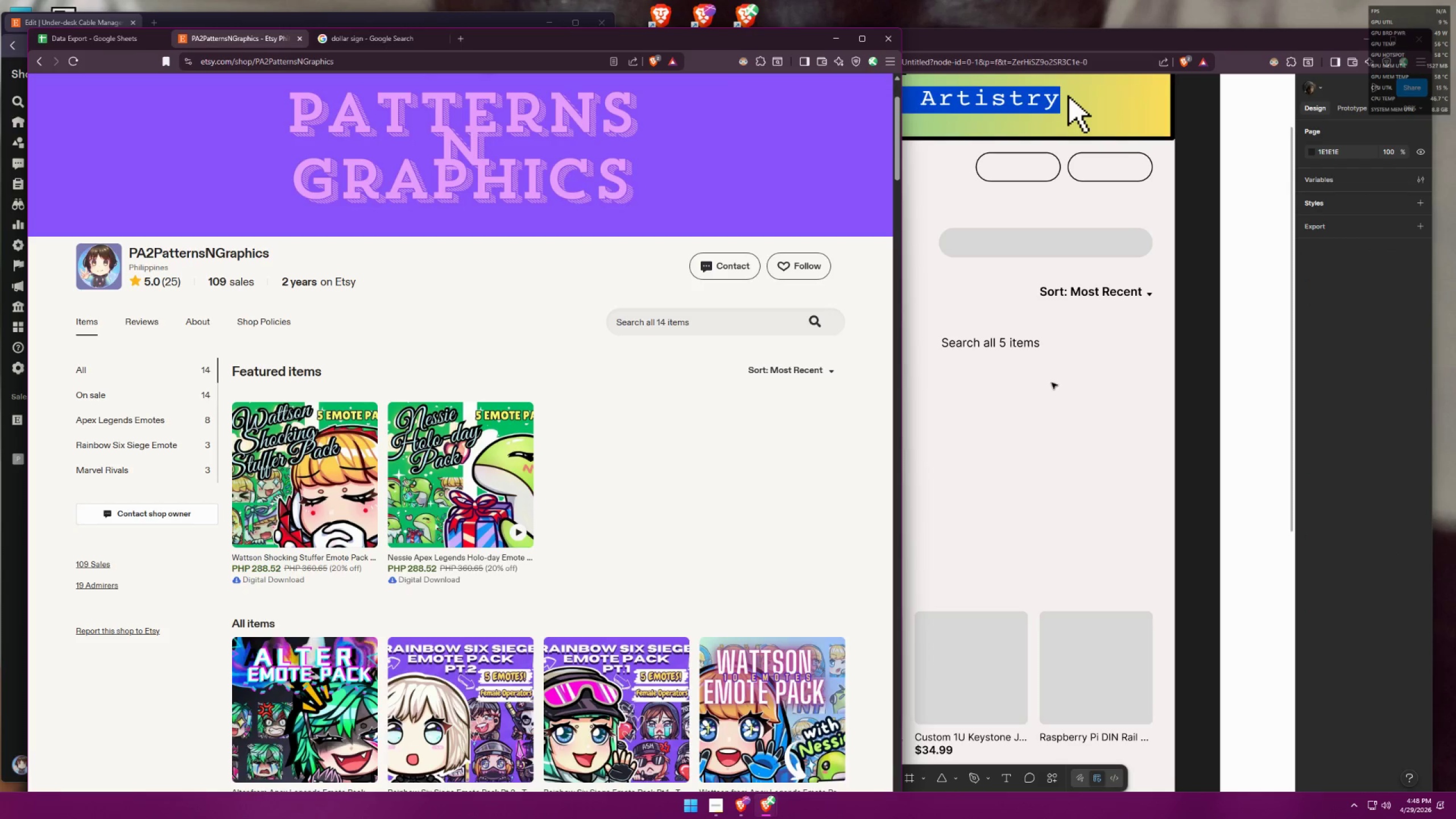 
key(Alt+Tab)
 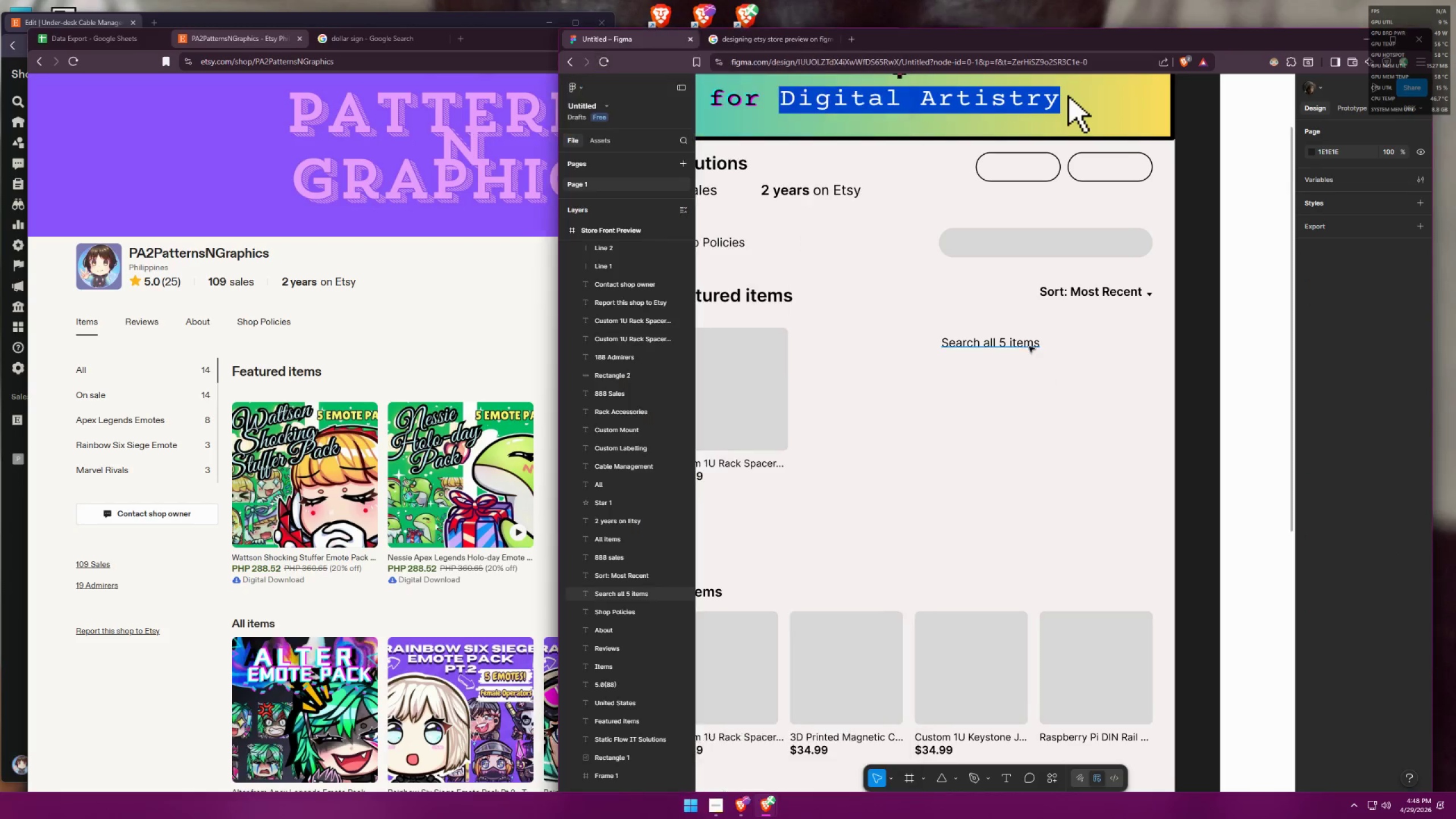 
left_click([1024, 340])
 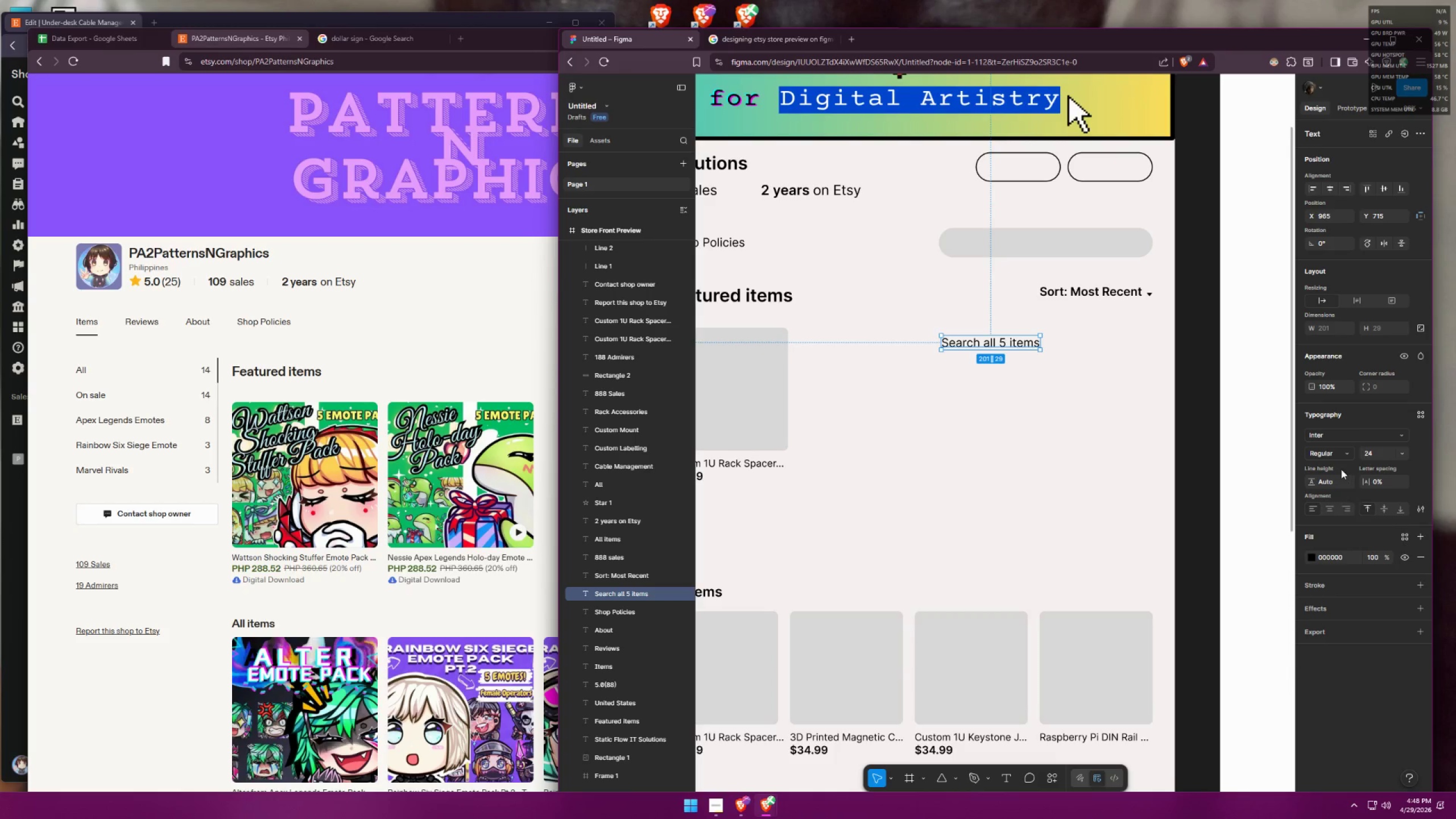 
left_click([1345, 454])
 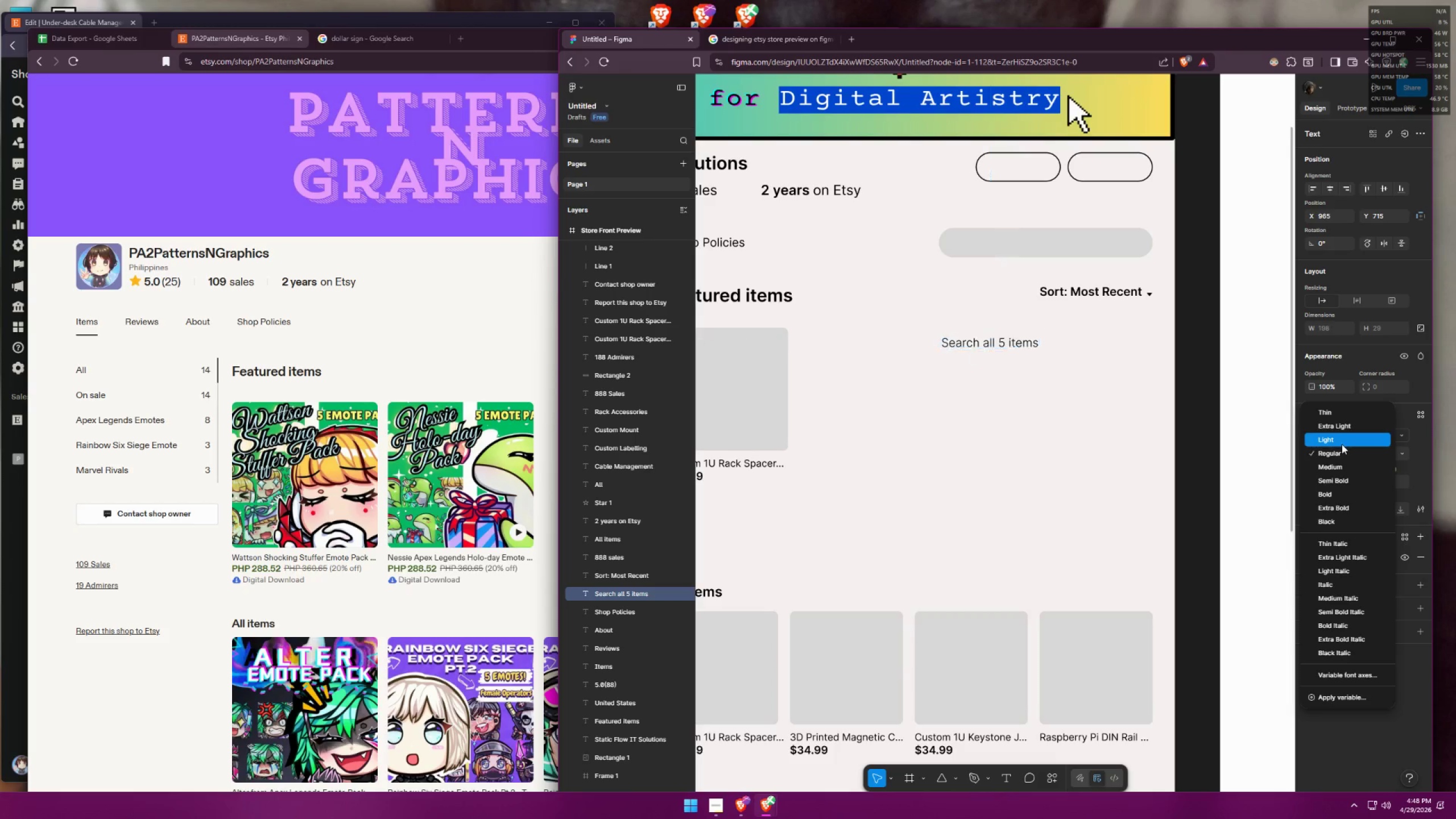 
double_click([1074, 428])
 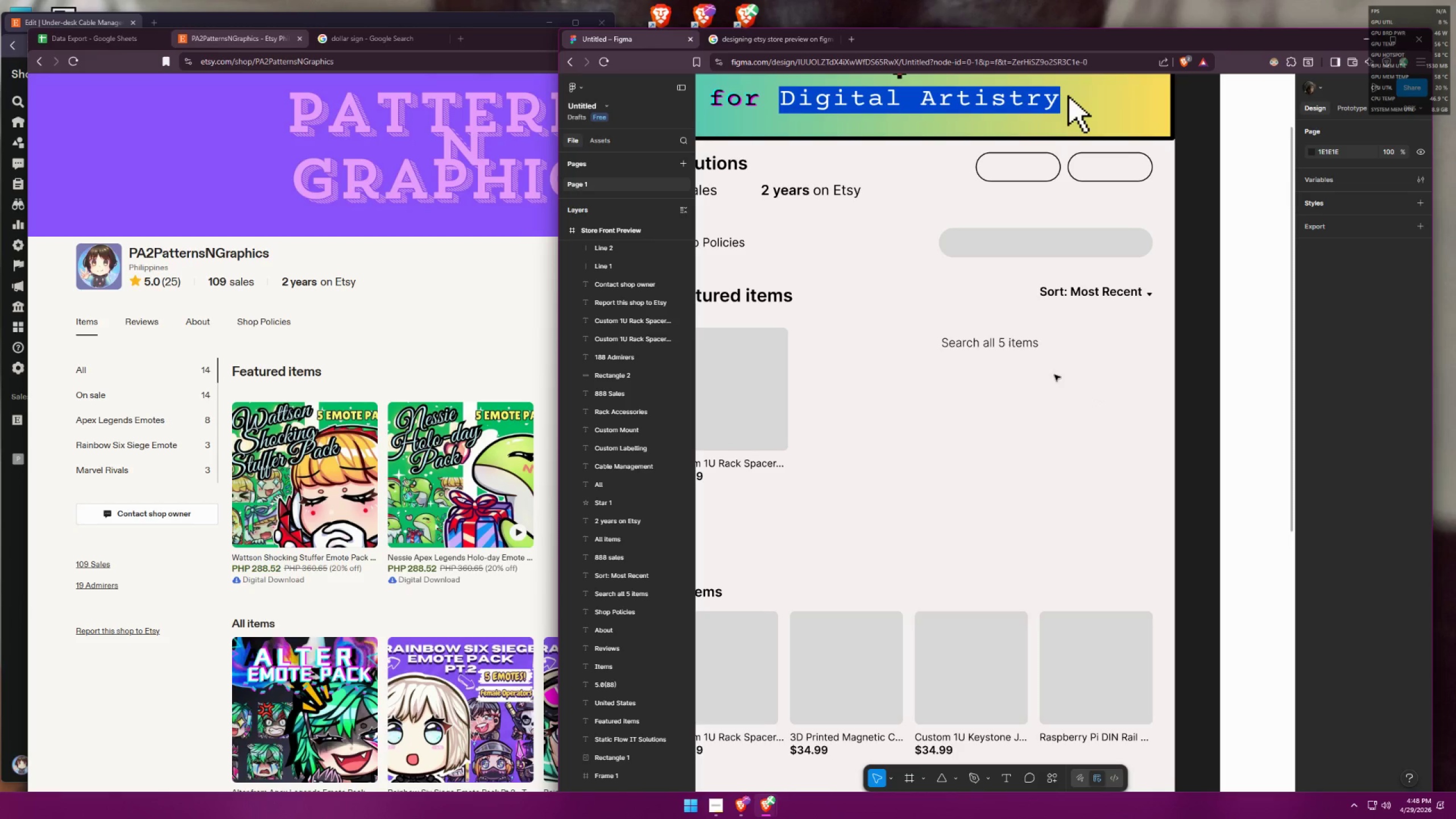 
left_click_drag(start_coordinate=[1010, 348], to_coordinate=[1011, 332])
 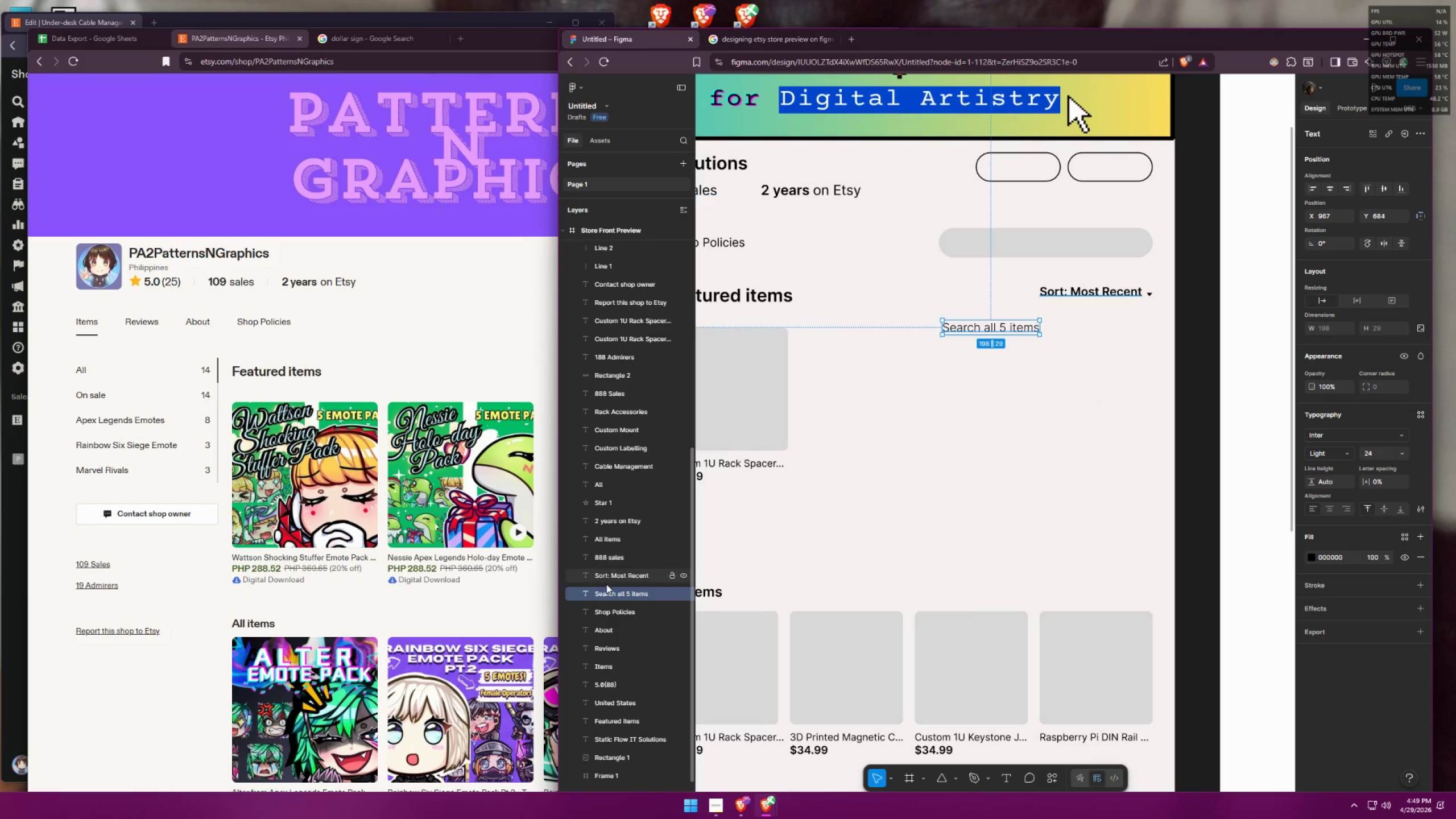 
left_click_drag(start_coordinate=[610, 591], to_coordinate=[615, 243])
 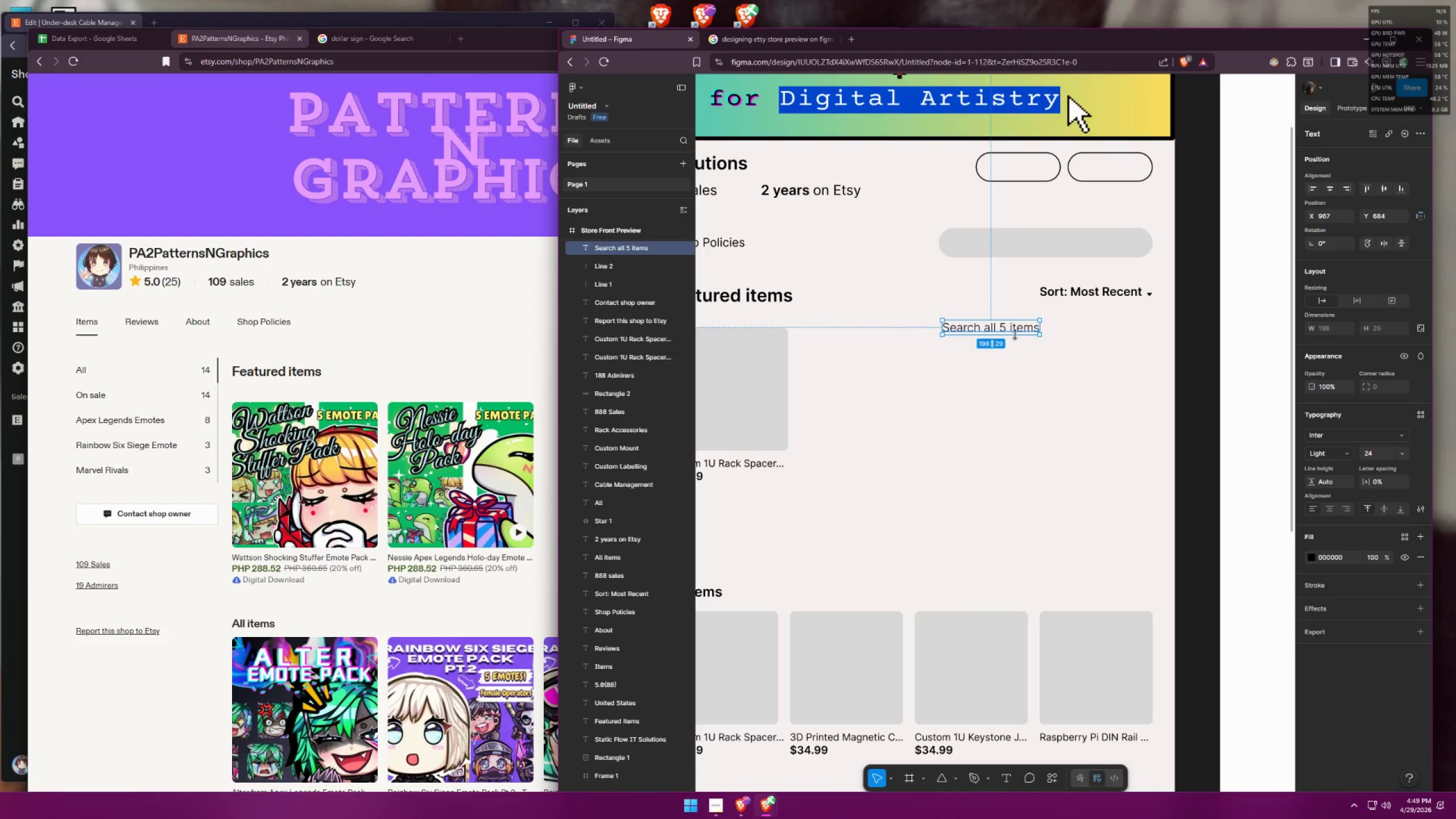 
left_click_drag(start_coordinate=[1012, 325], to_coordinate=[961, 337])
 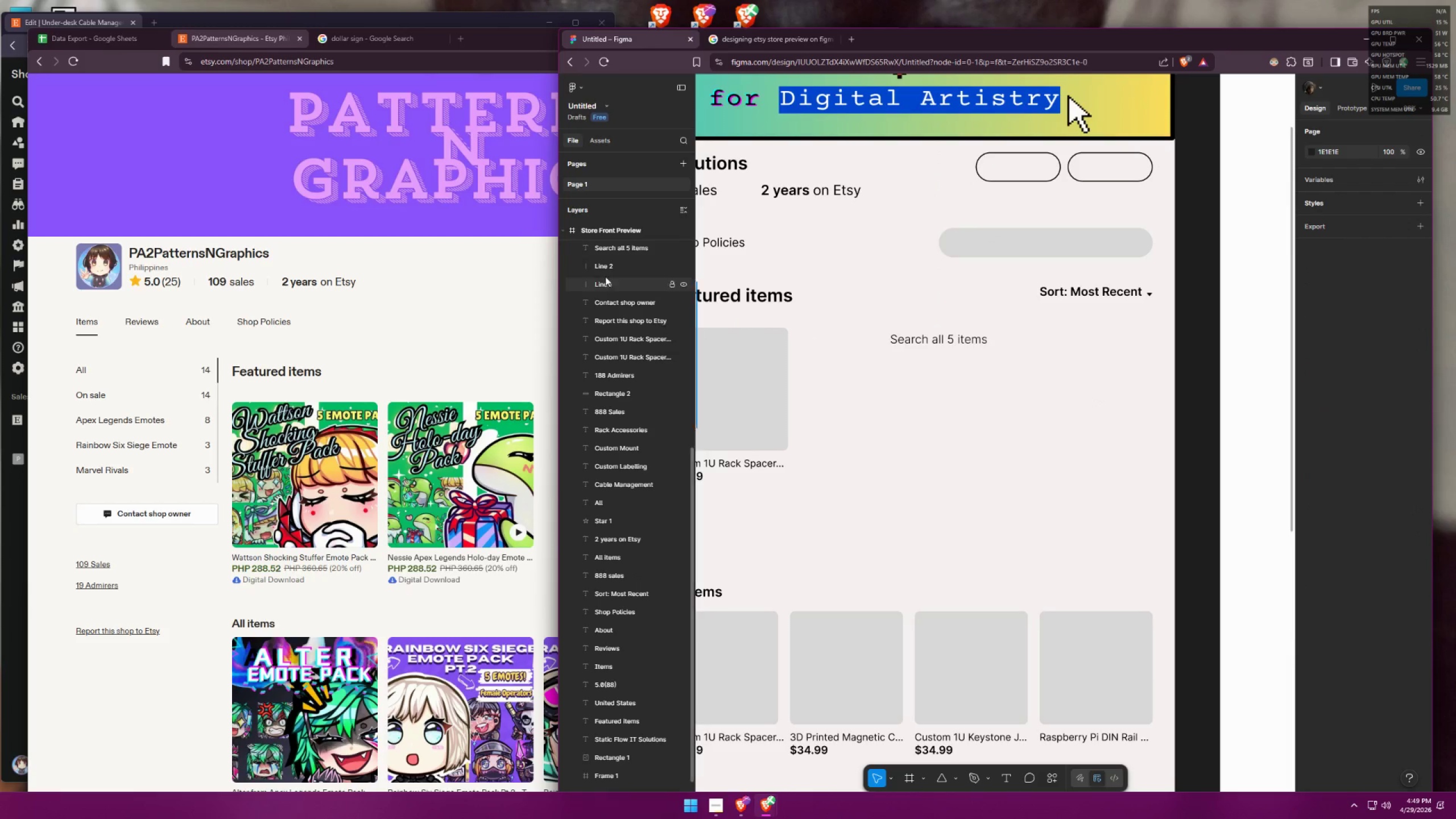 
left_click_drag(start_coordinate=[616, 251], to_coordinate=[630, 275])
 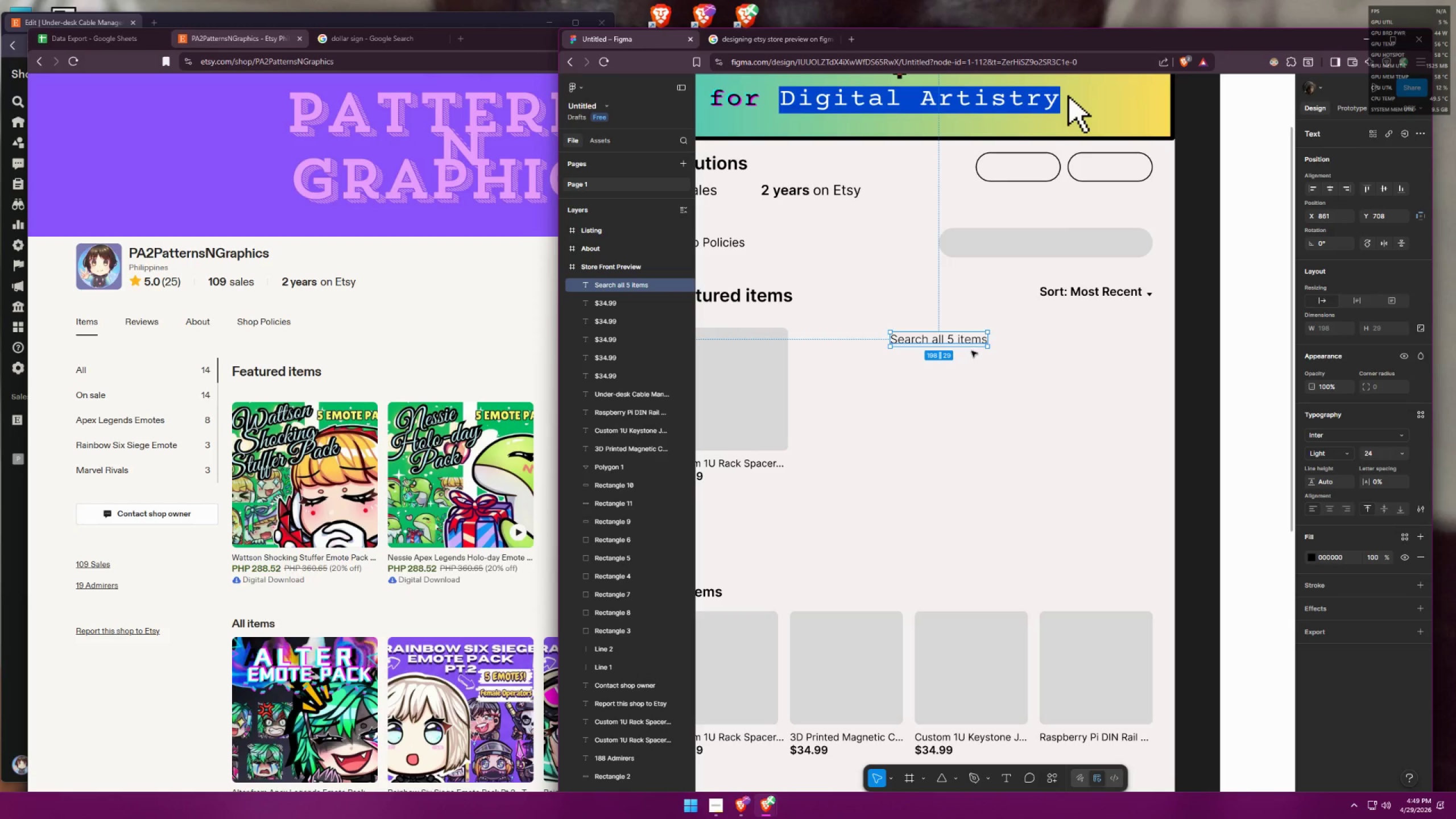 
left_click_drag(start_coordinate=[965, 346], to_coordinate=[1043, 260])
 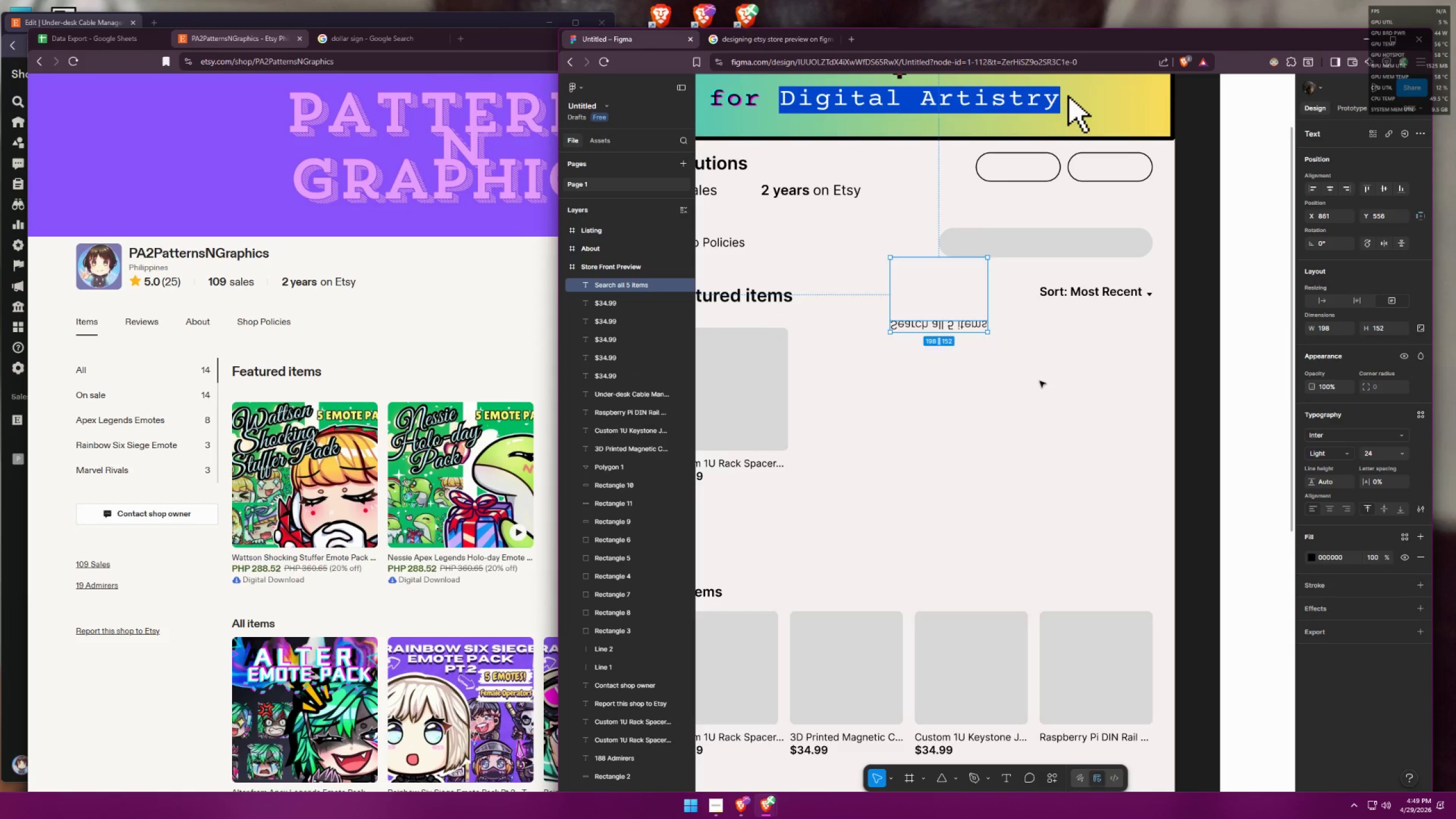 
left_click([1029, 388])
 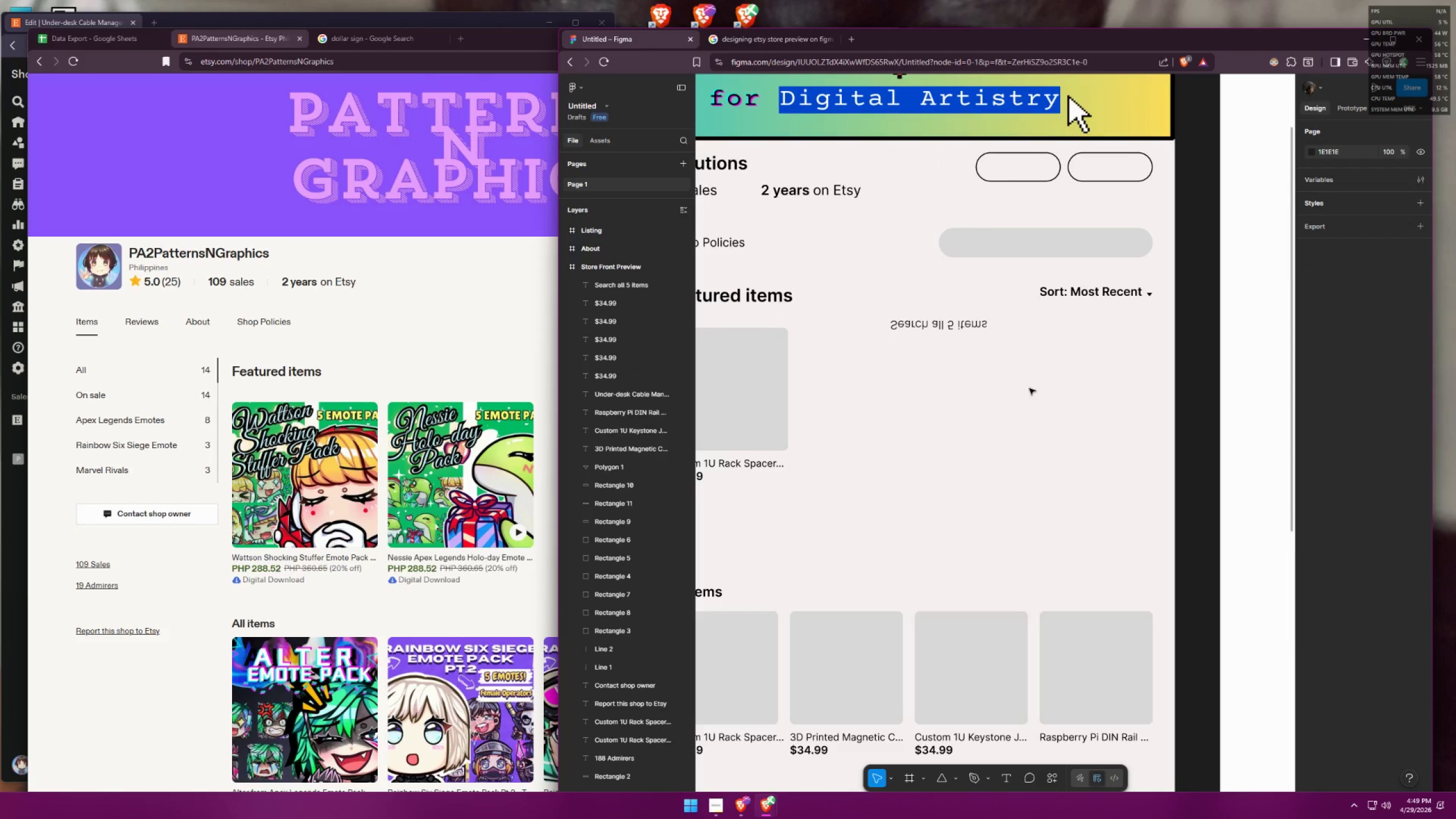 
key(Control+ControlLeft)
 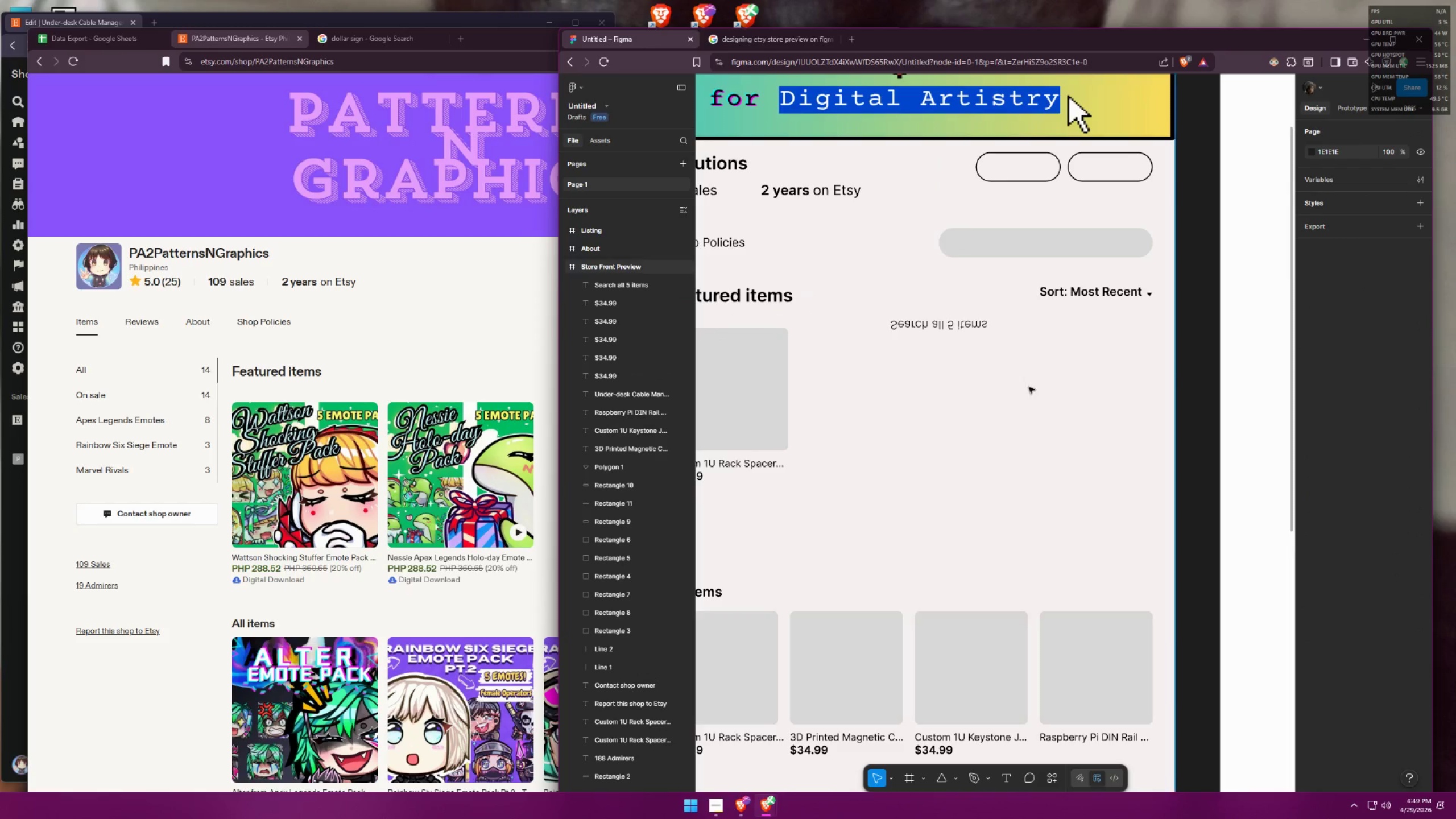 
key(Control+Z)
 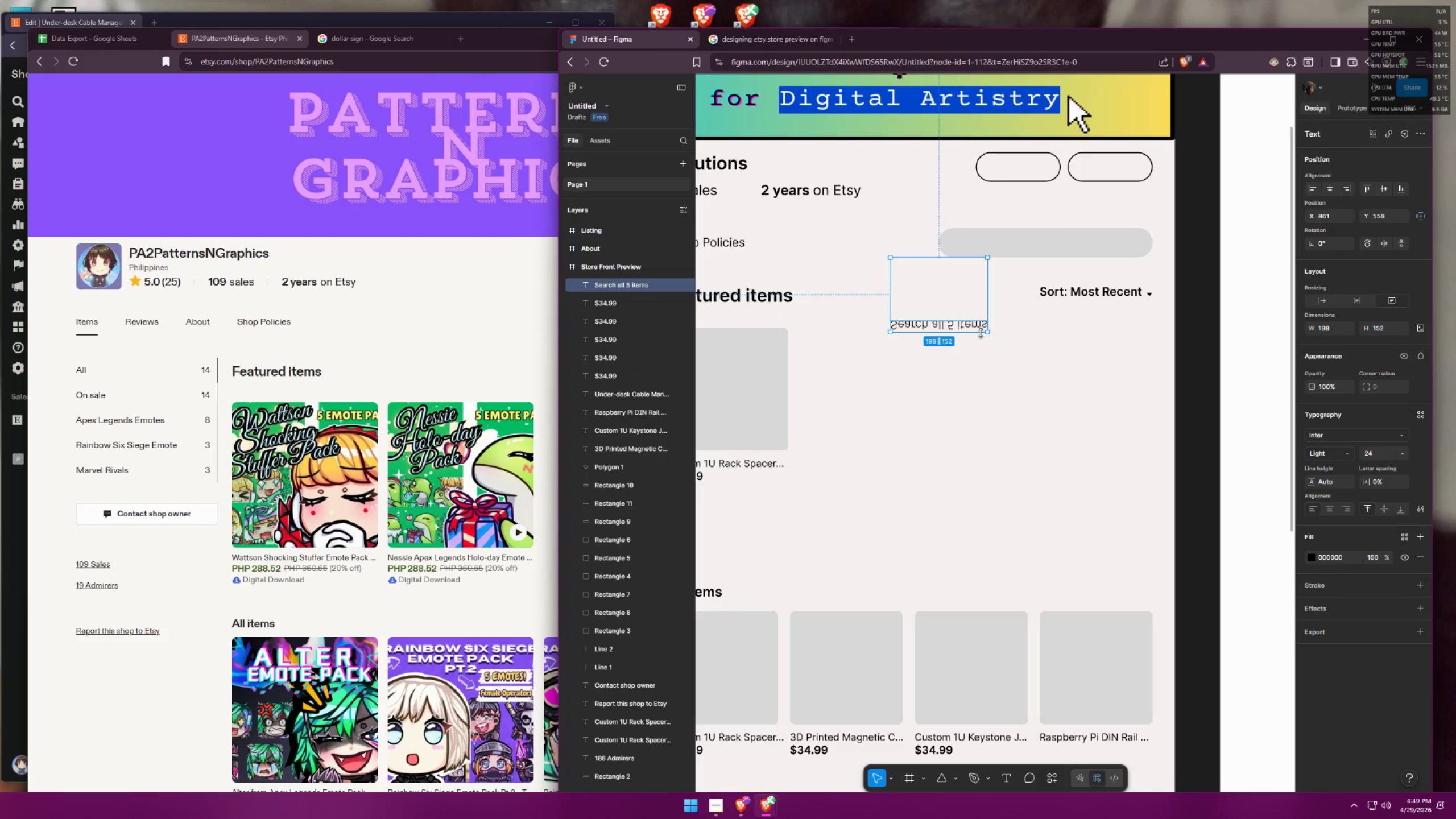 
key(Control+ControlLeft)
 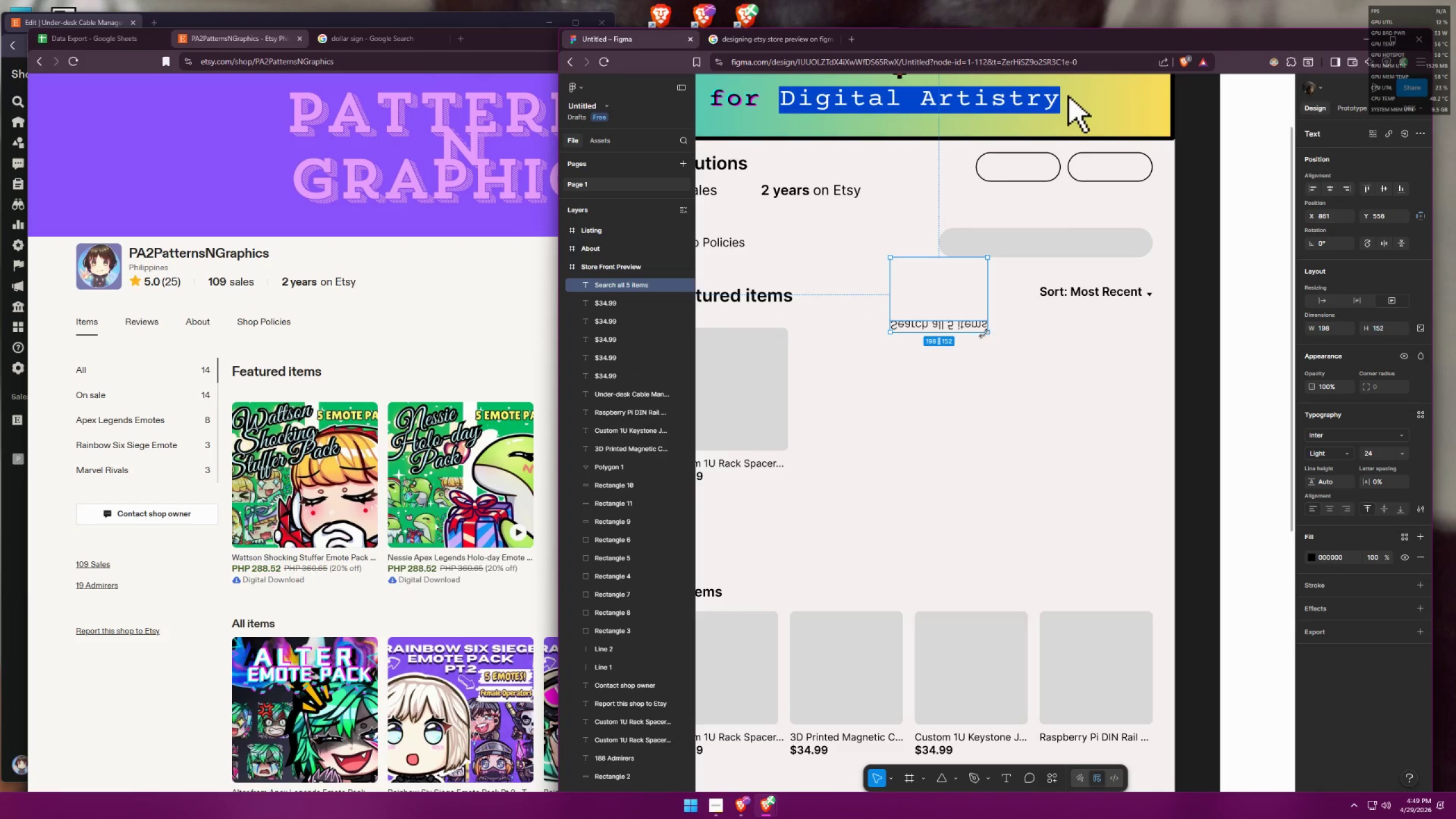 
key(Control+Z)
 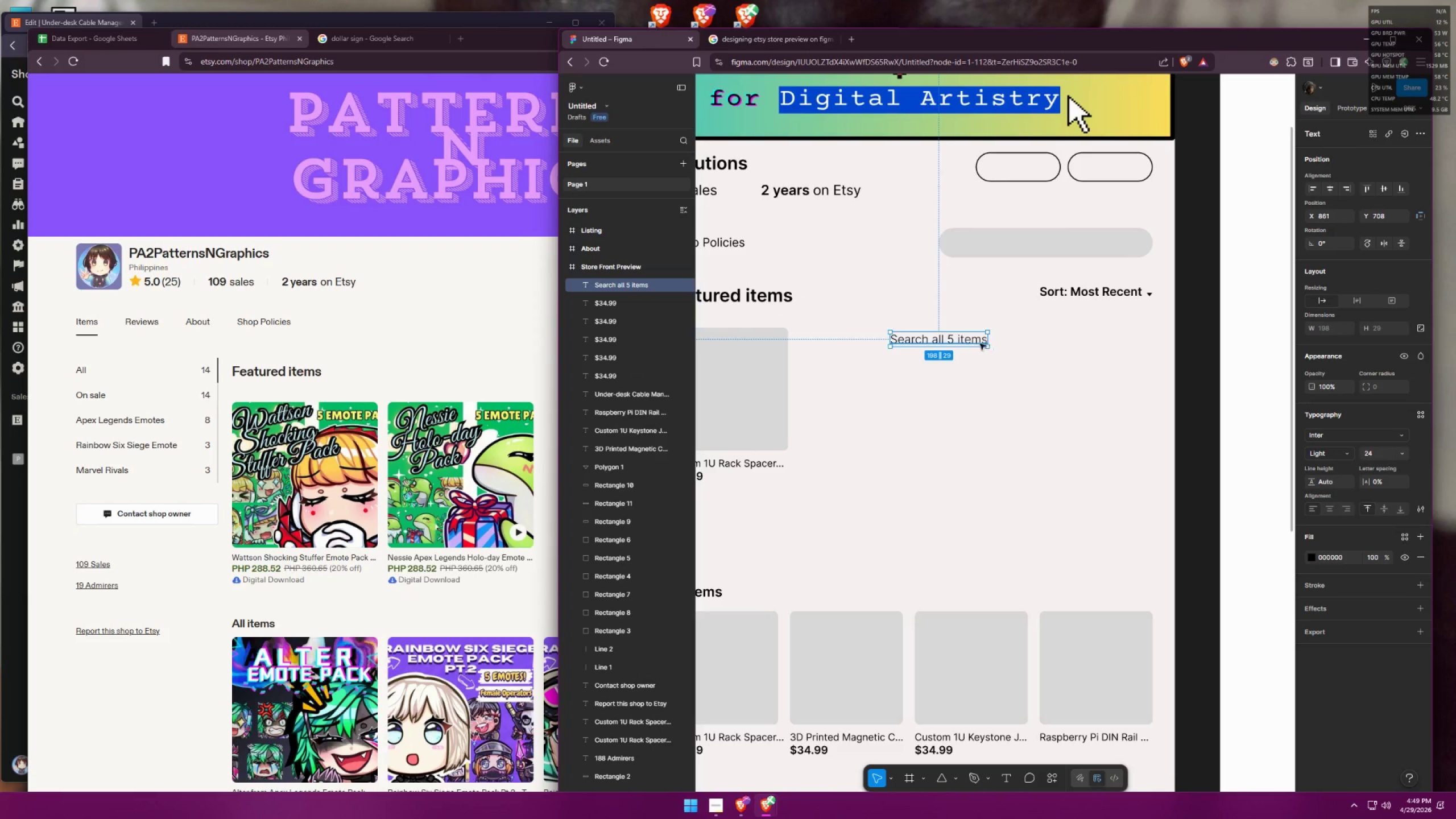 
left_click_drag(start_coordinate=[976, 346], to_coordinate=[1081, 256])
 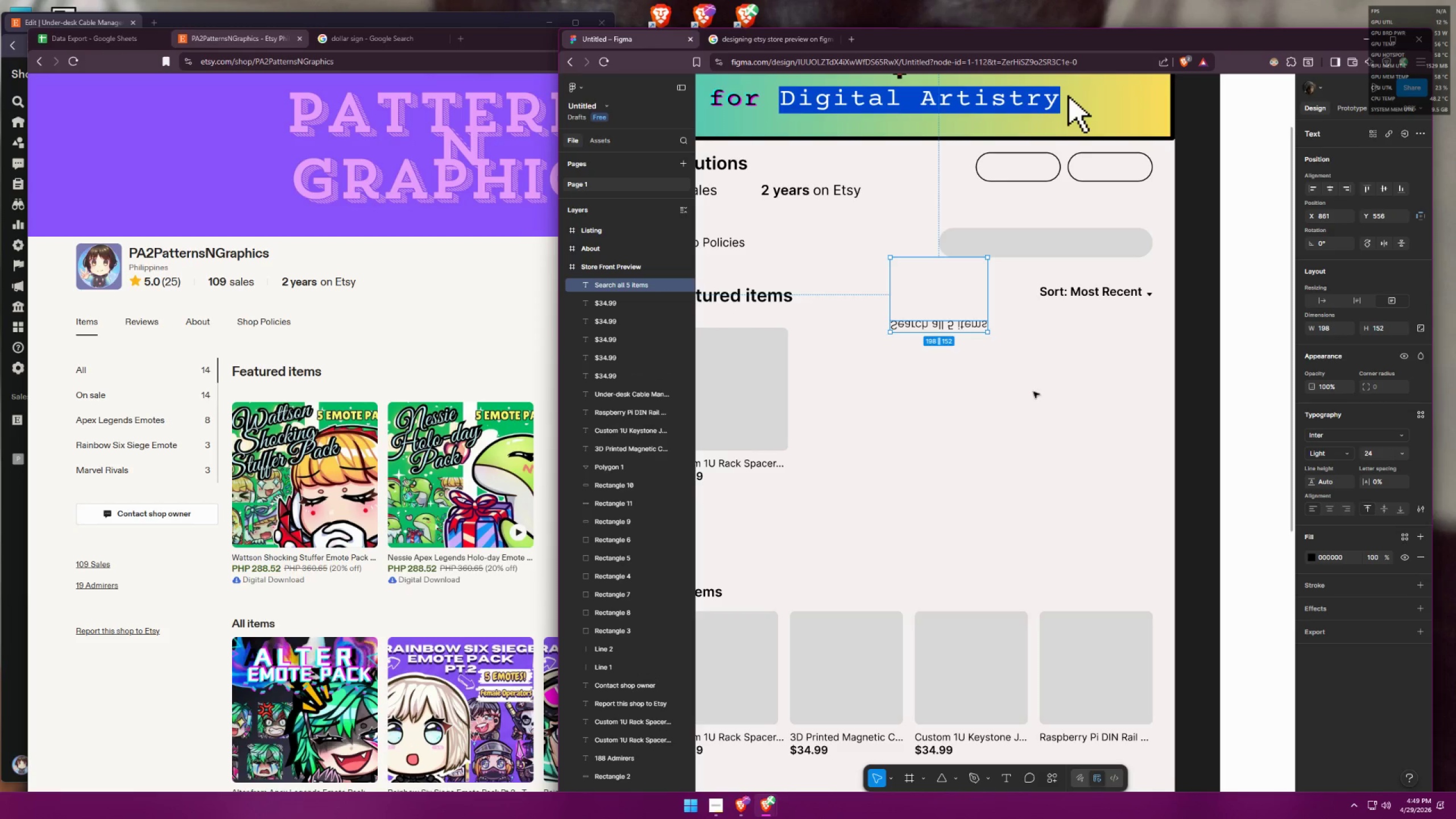 
left_click([1032, 392])
 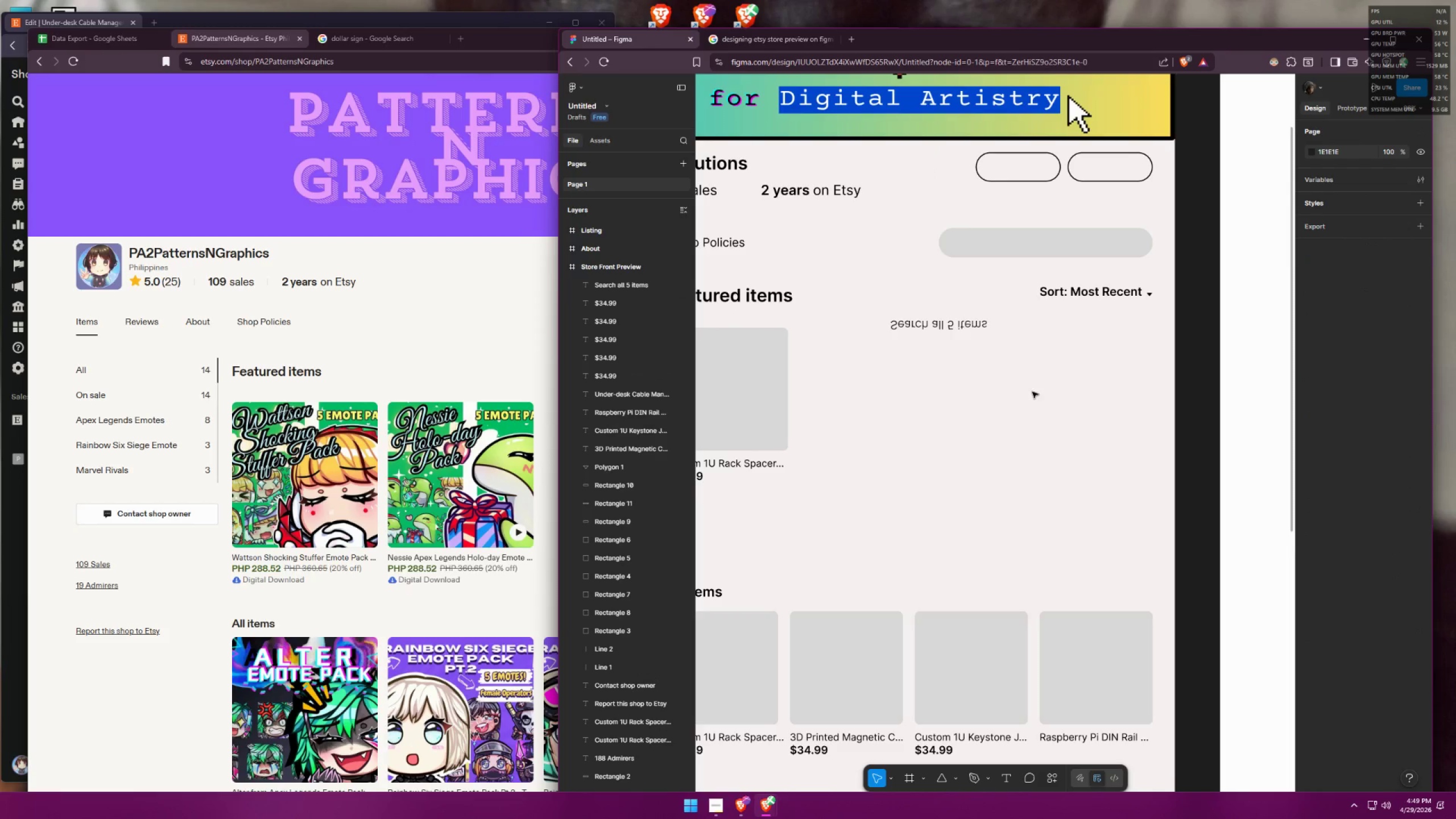 
key(Control+ControlLeft)
 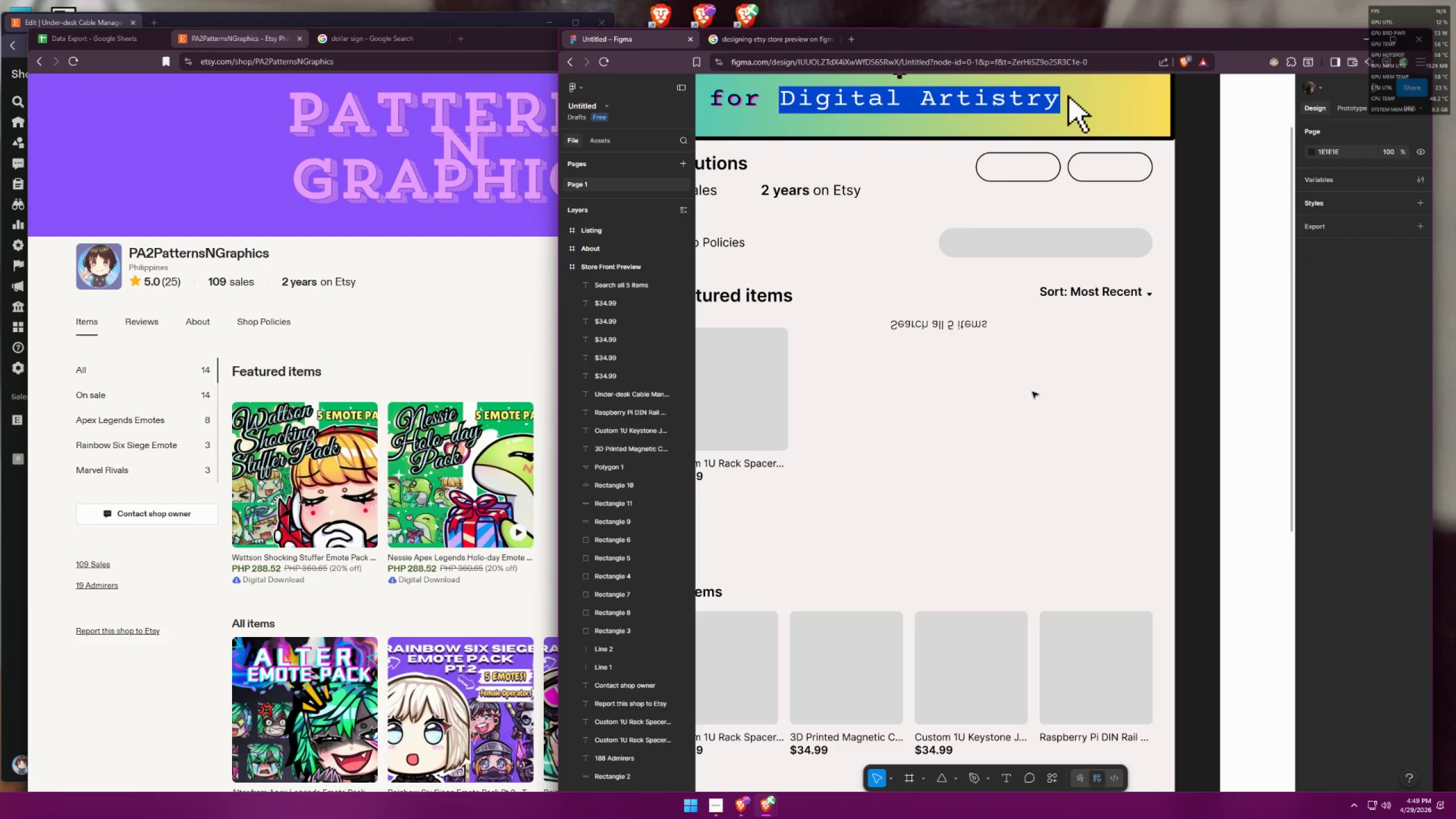 
key(Control+Z)
 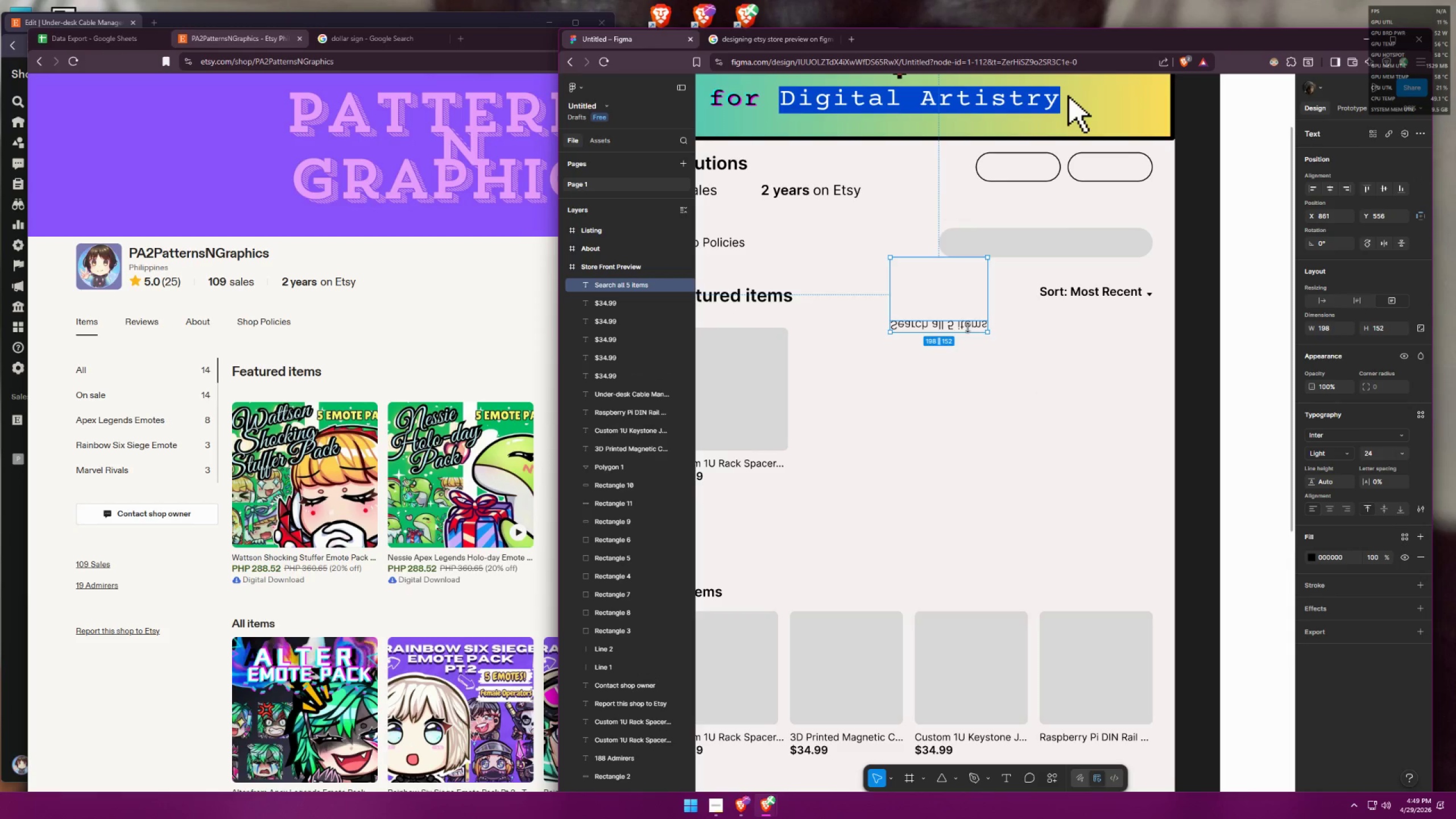 
key(Control+ControlLeft)
 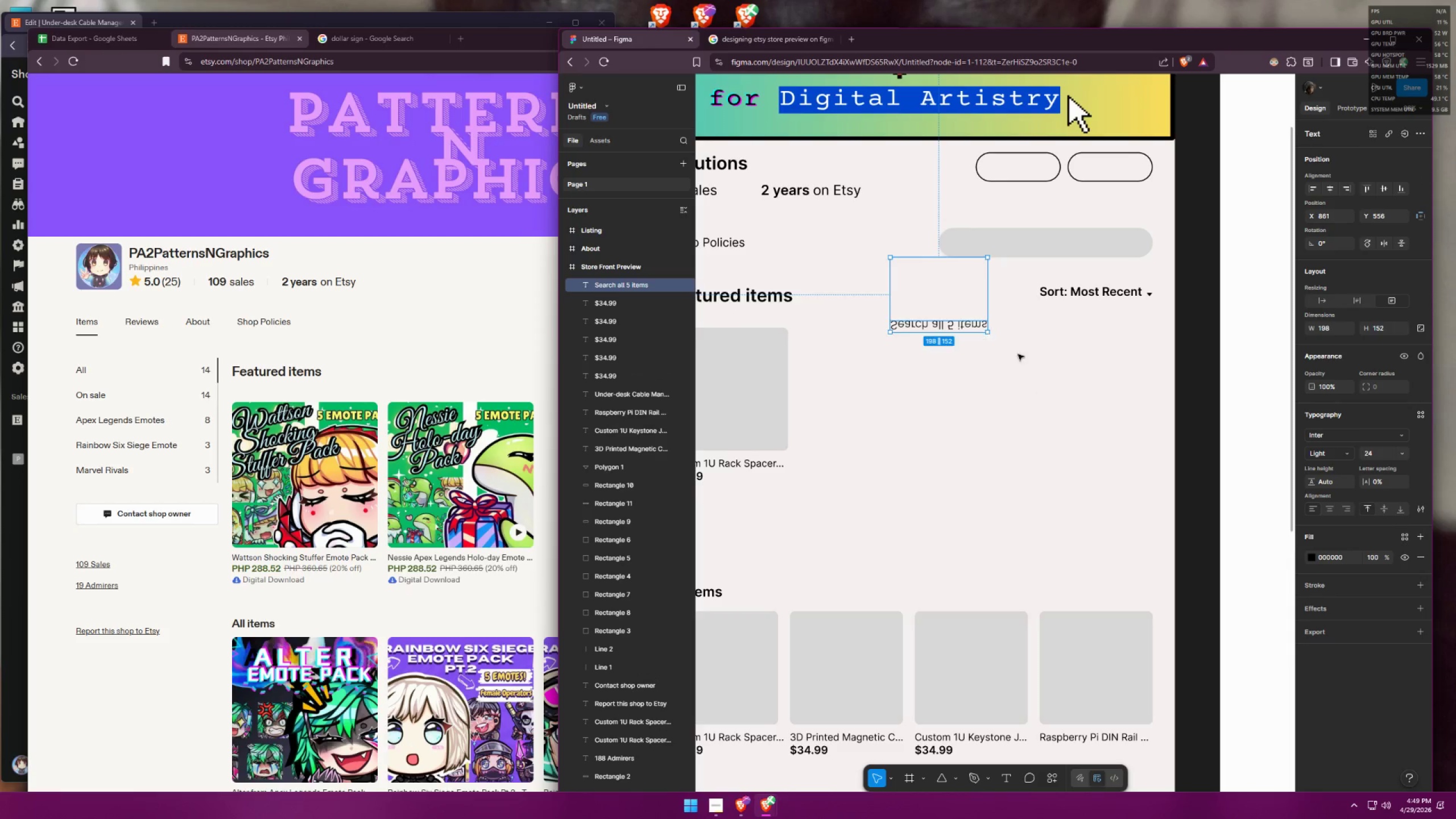 
key(Control+Z)
 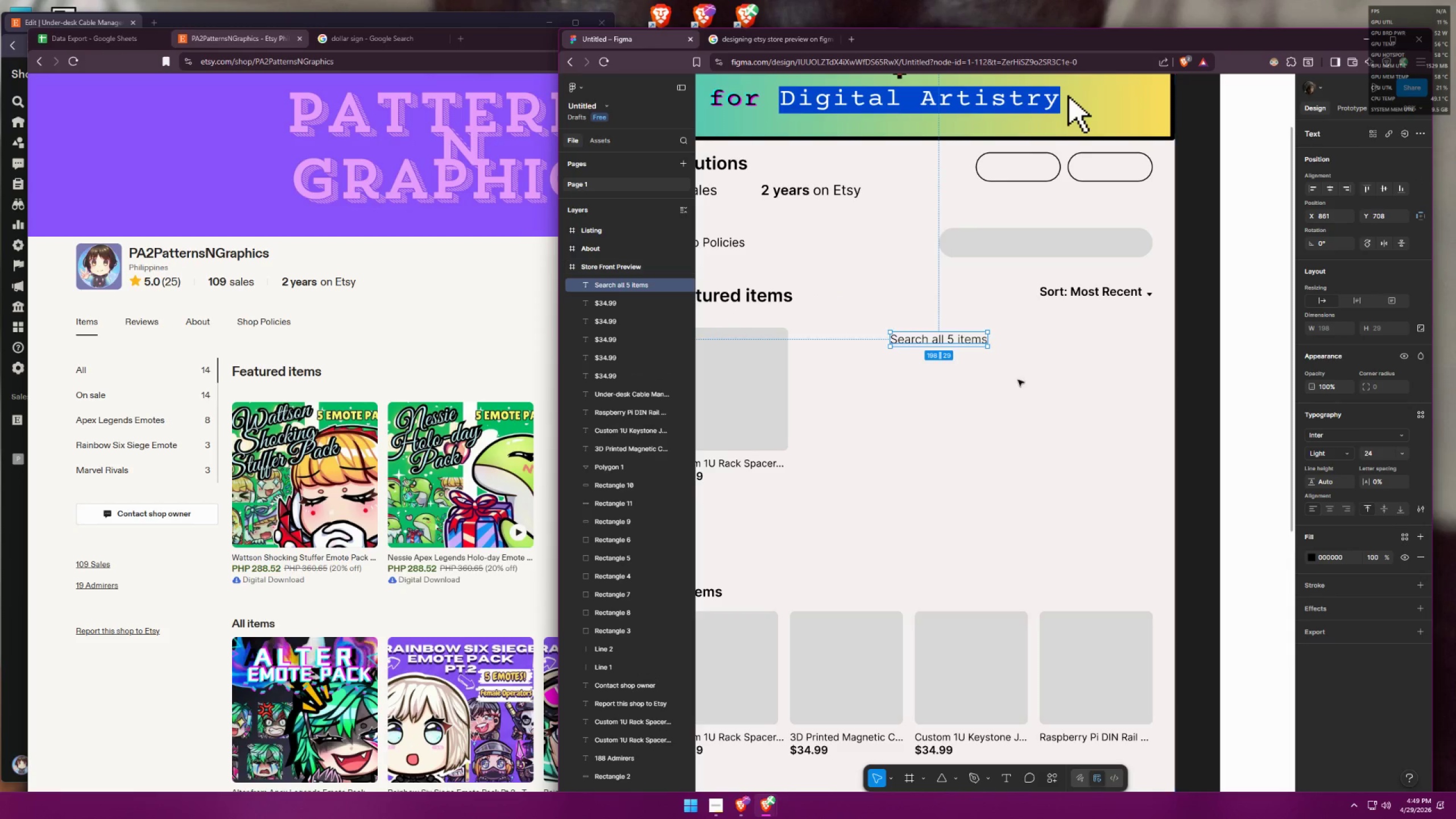 
left_click([1018, 384])
 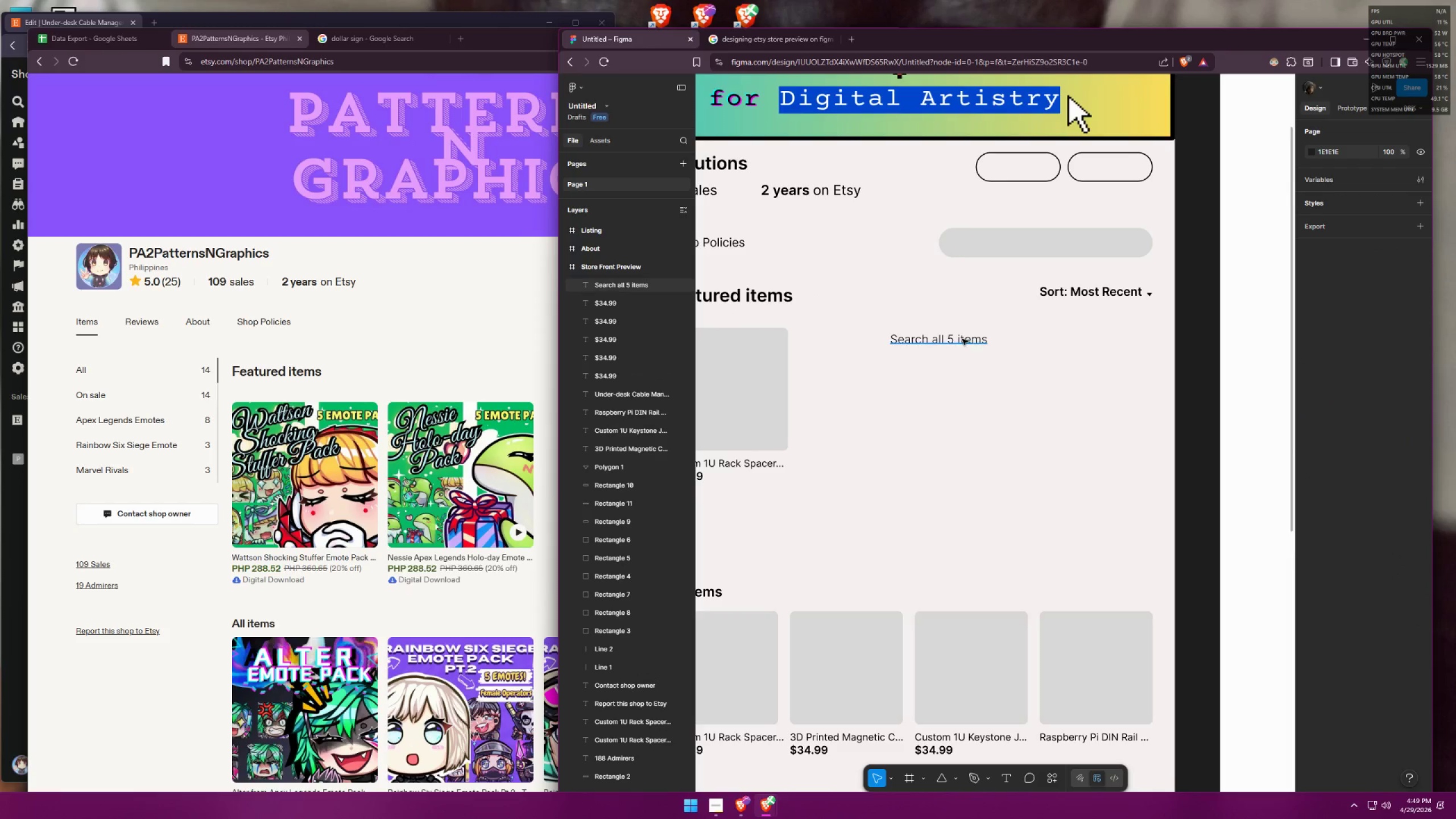 
left_click_drag(start_coordinate=[962, 339], to_coordinate=[1083, 243])
 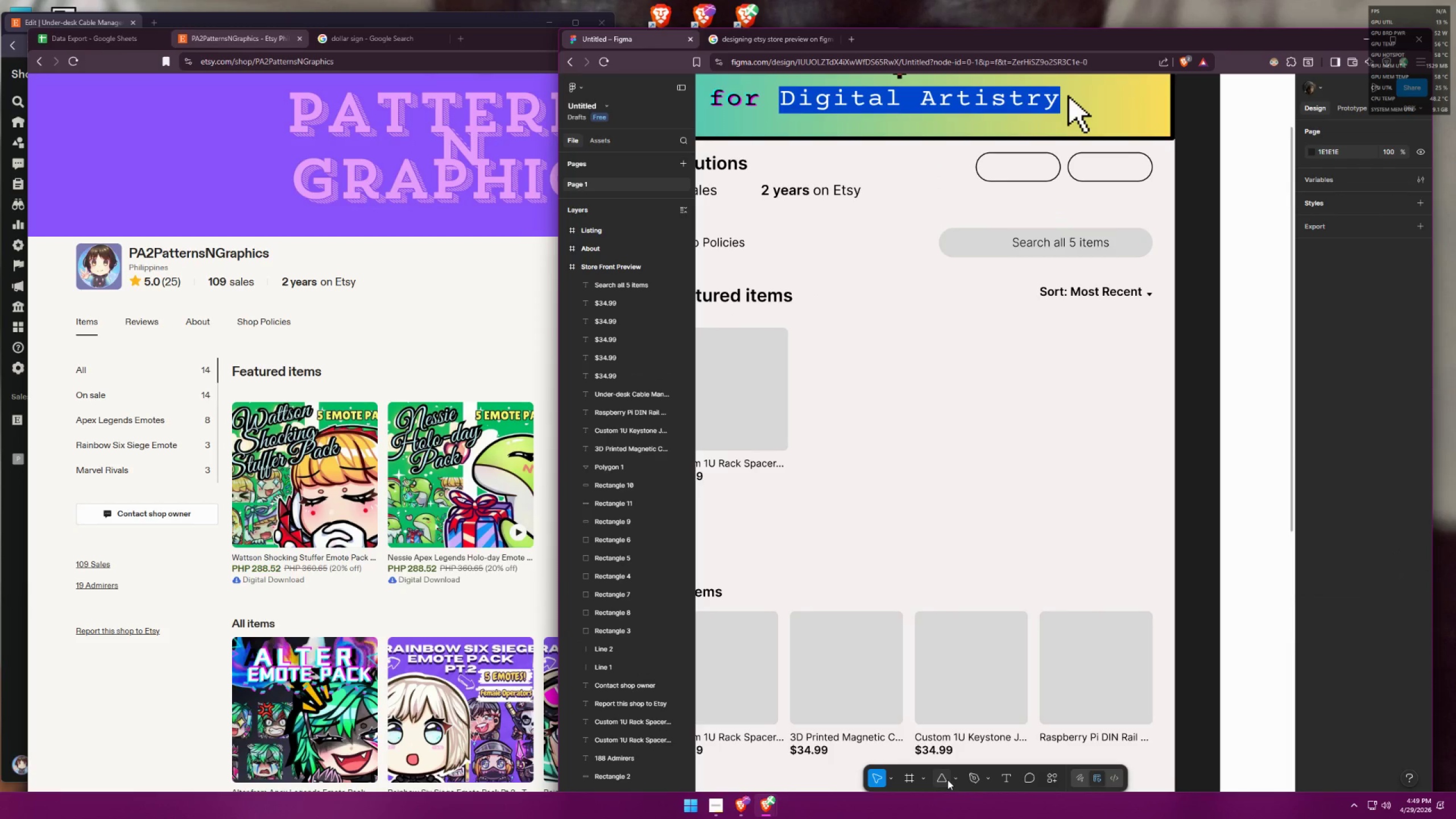 
double_click([952, 781])
 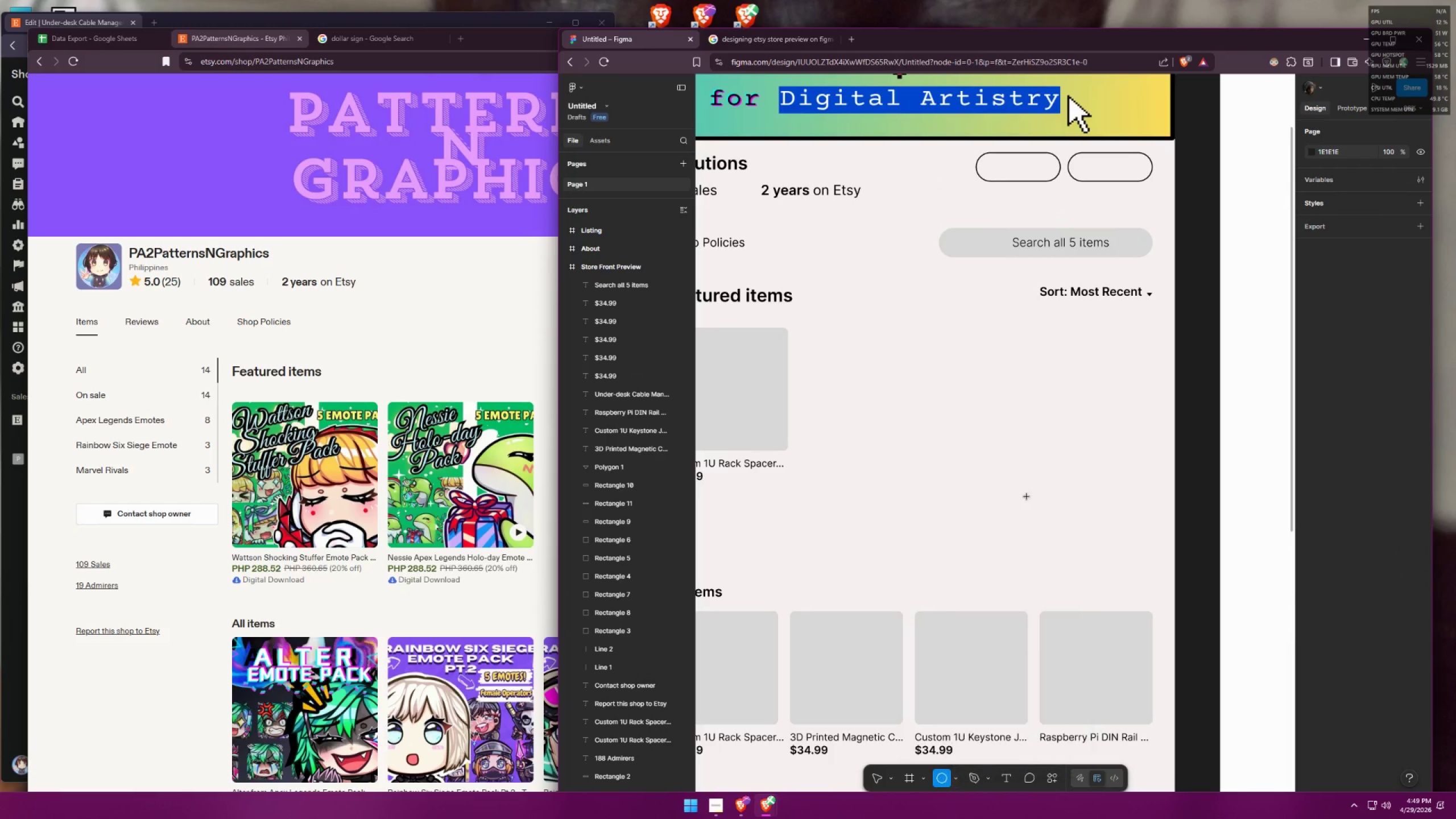 
hold_key(key=ShiftLeft, duration=0.81)
left_click_drag(start_coordinate=[1022, 358], to_coordinate=[1029, 369])
 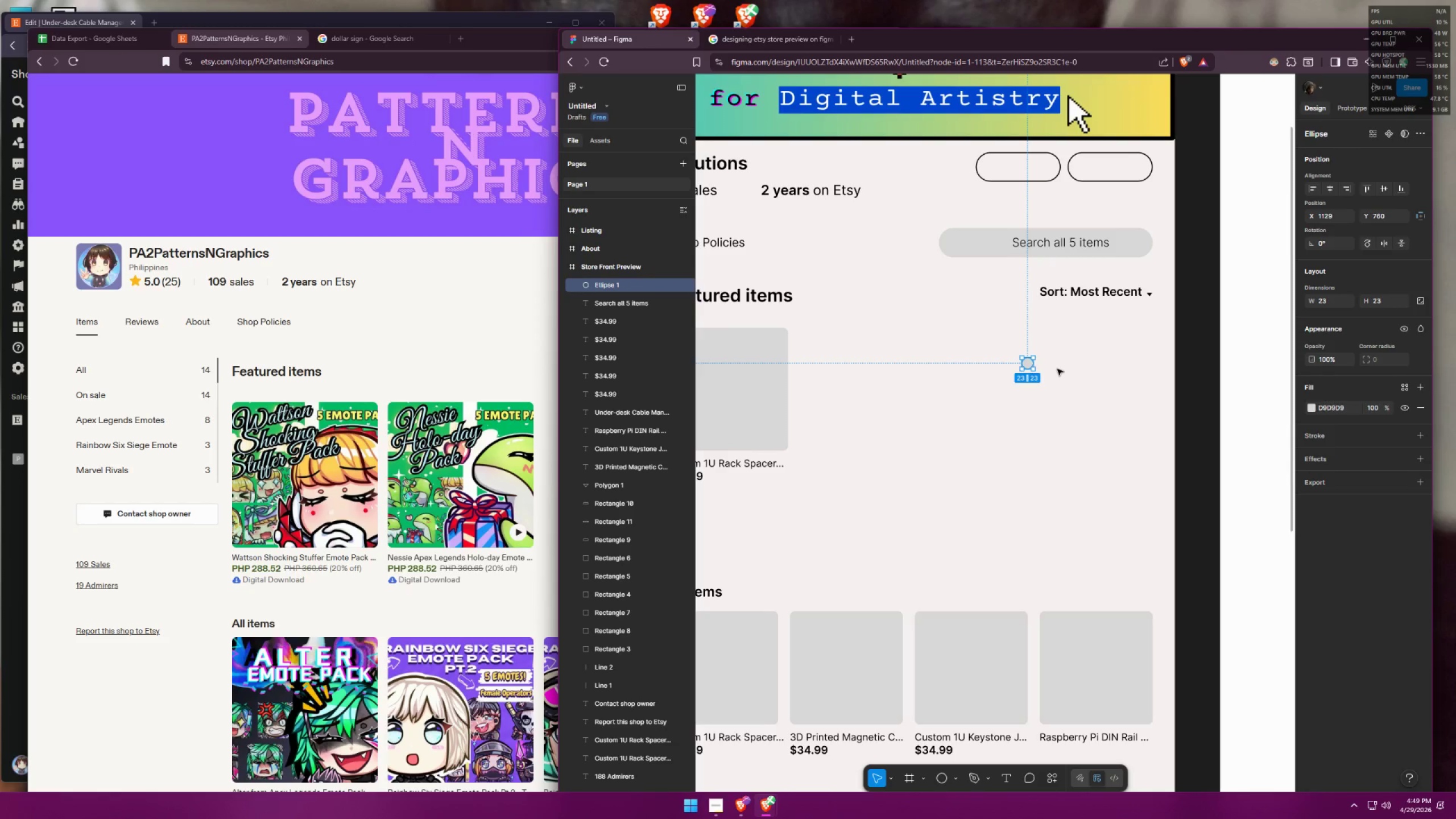 
left_click([1058, 369])
 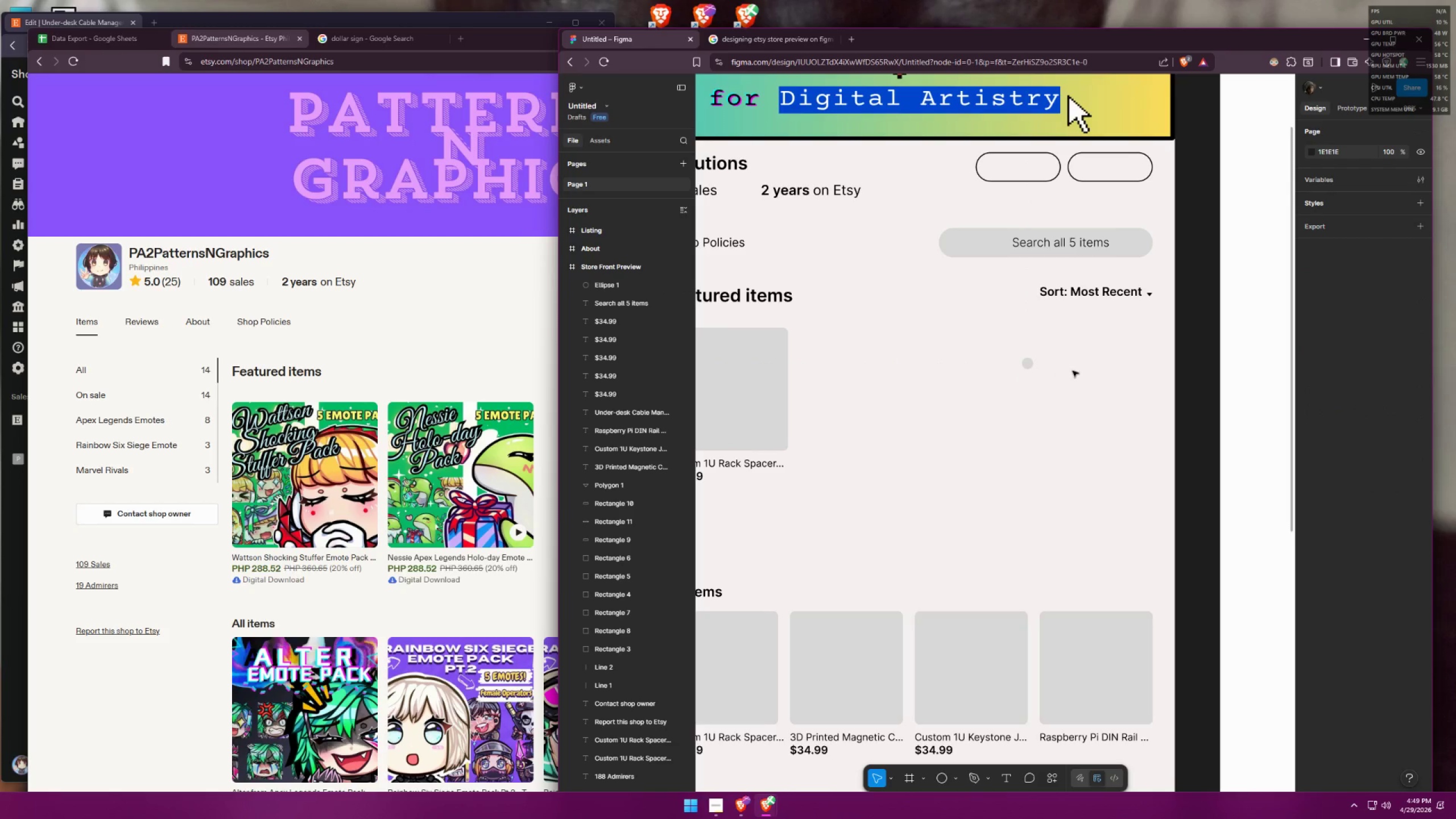 
hold_key(key=ControlLeft, duration=0.62)
 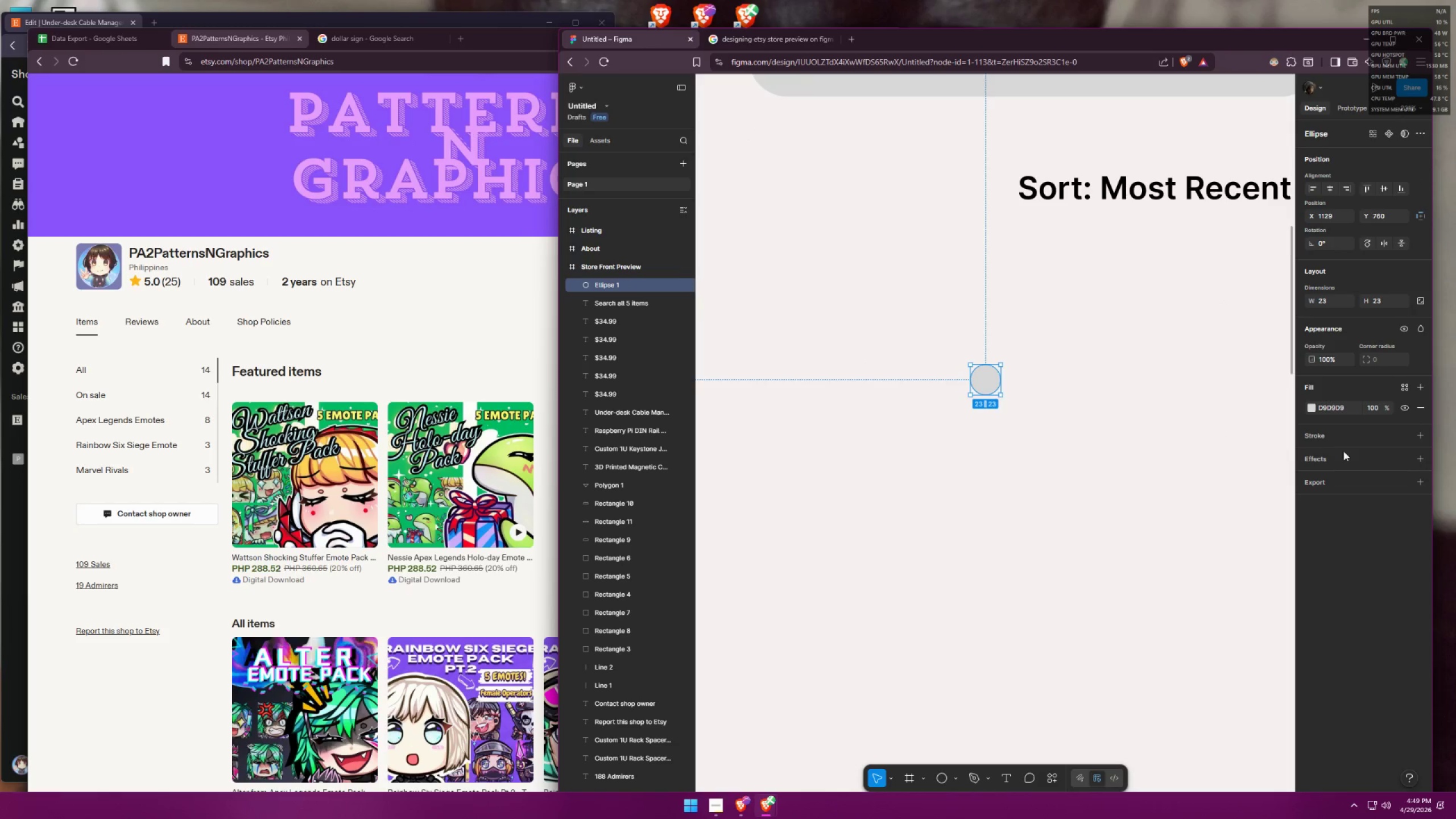 
left_click([988, 377])
 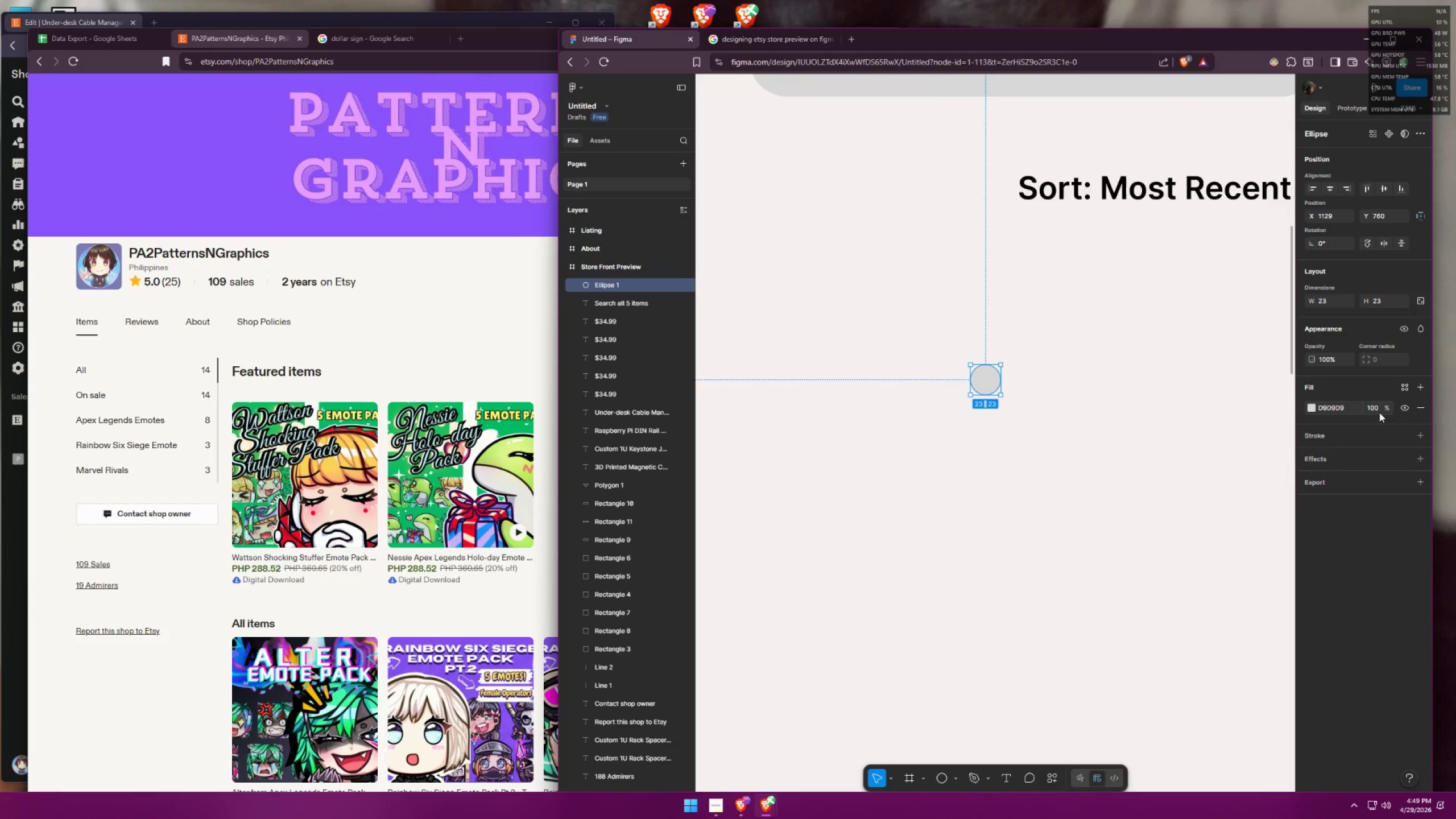 
scroll: coordinate [1006, 361], scroll_direction: up, amount: 9.0
 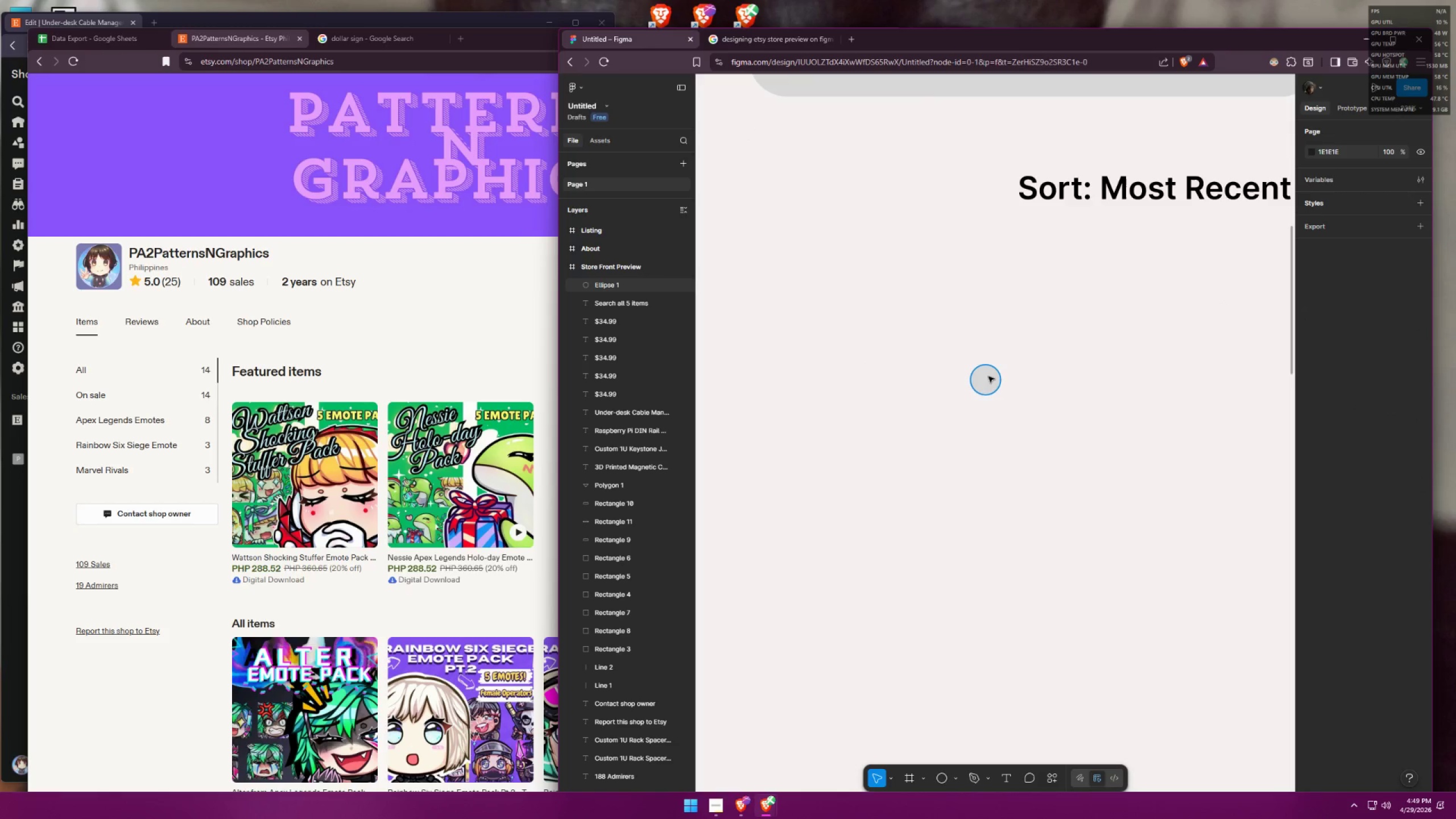 
left_click([1420, 405])
 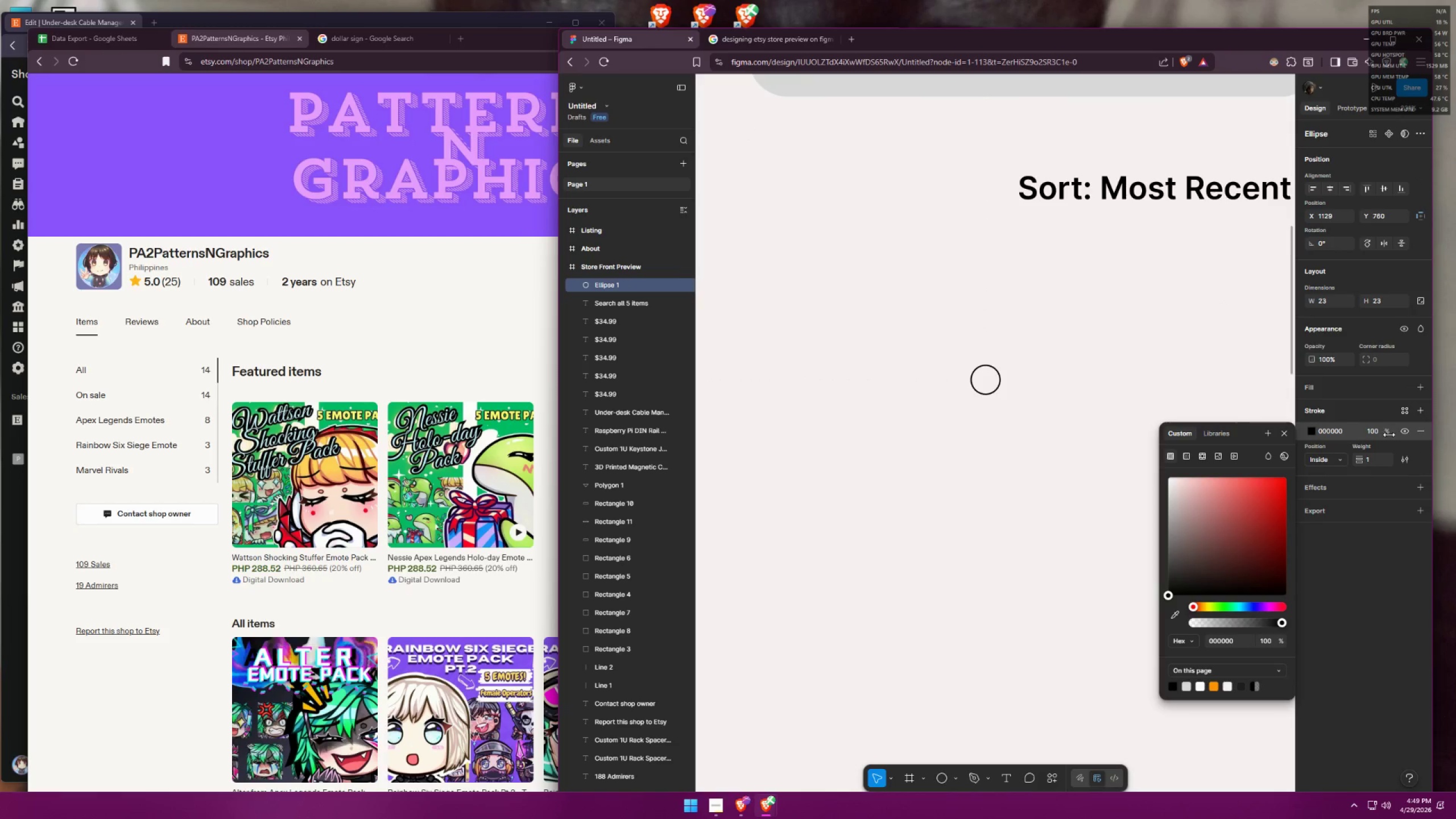 
left_click_drag(start_coordinate=[1374, 458], to_coordinate=[1356, 461])
 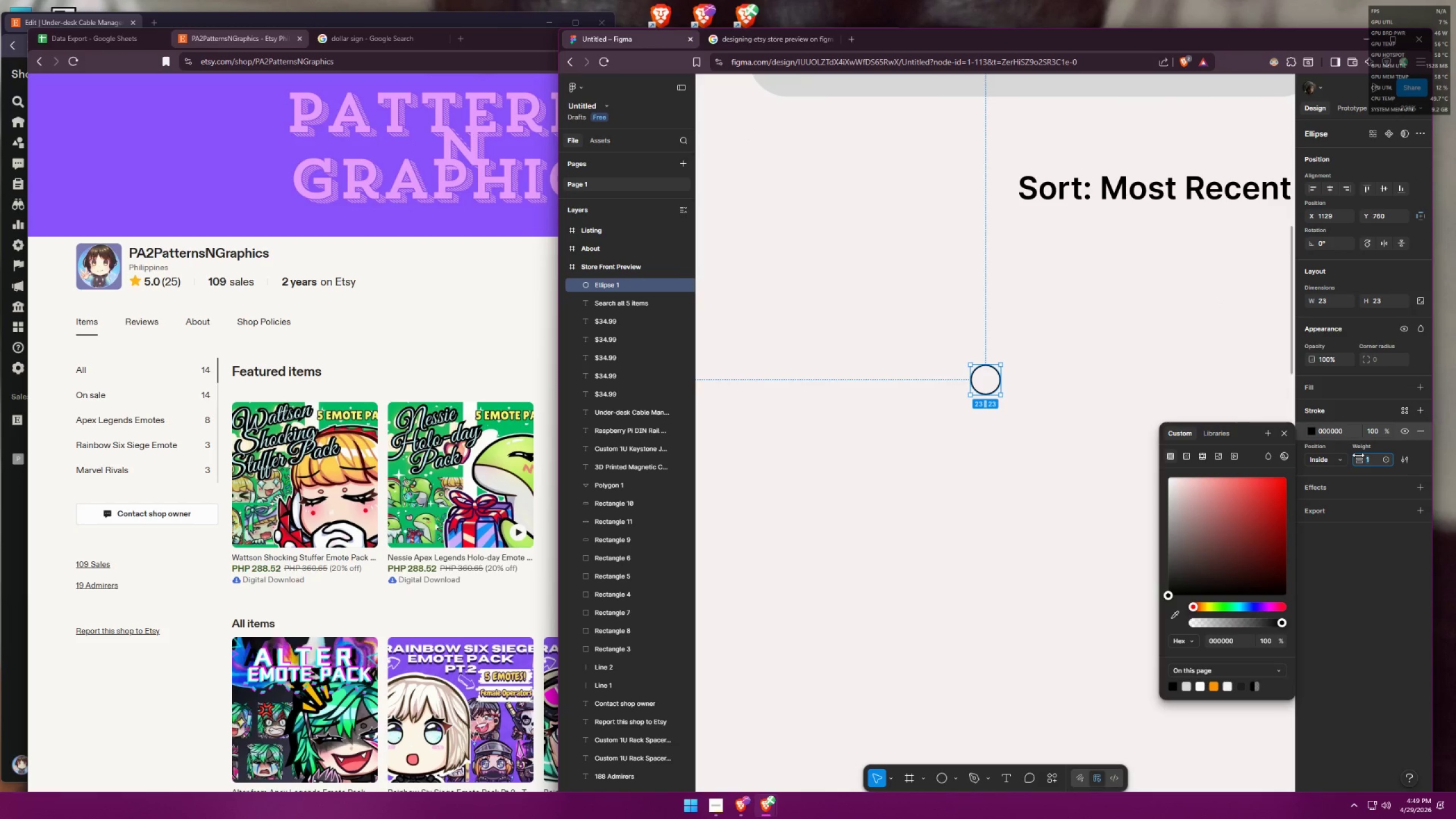 
key(5)
 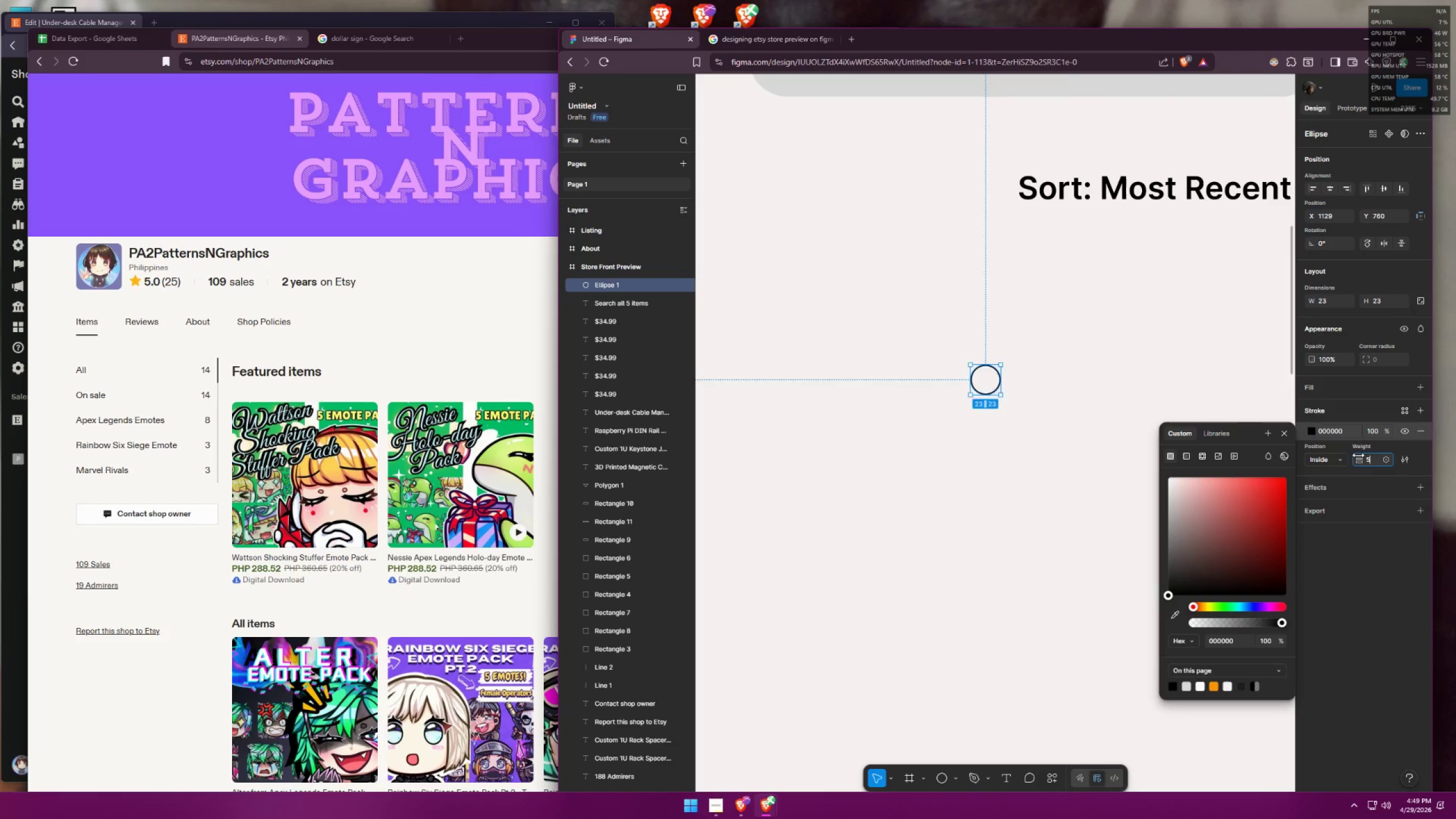 
key(Enter)
 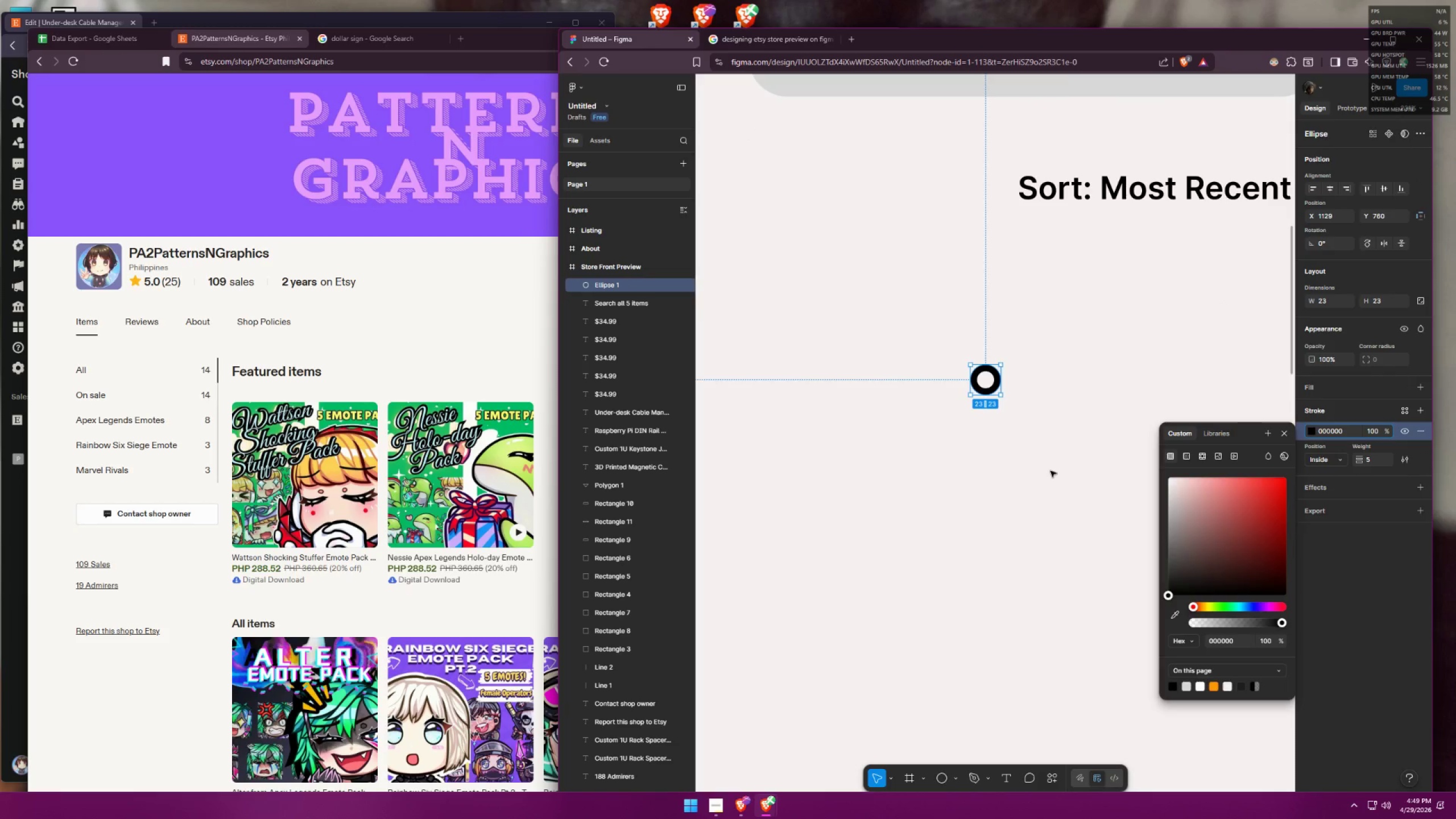 
double_click([1049, 471])
 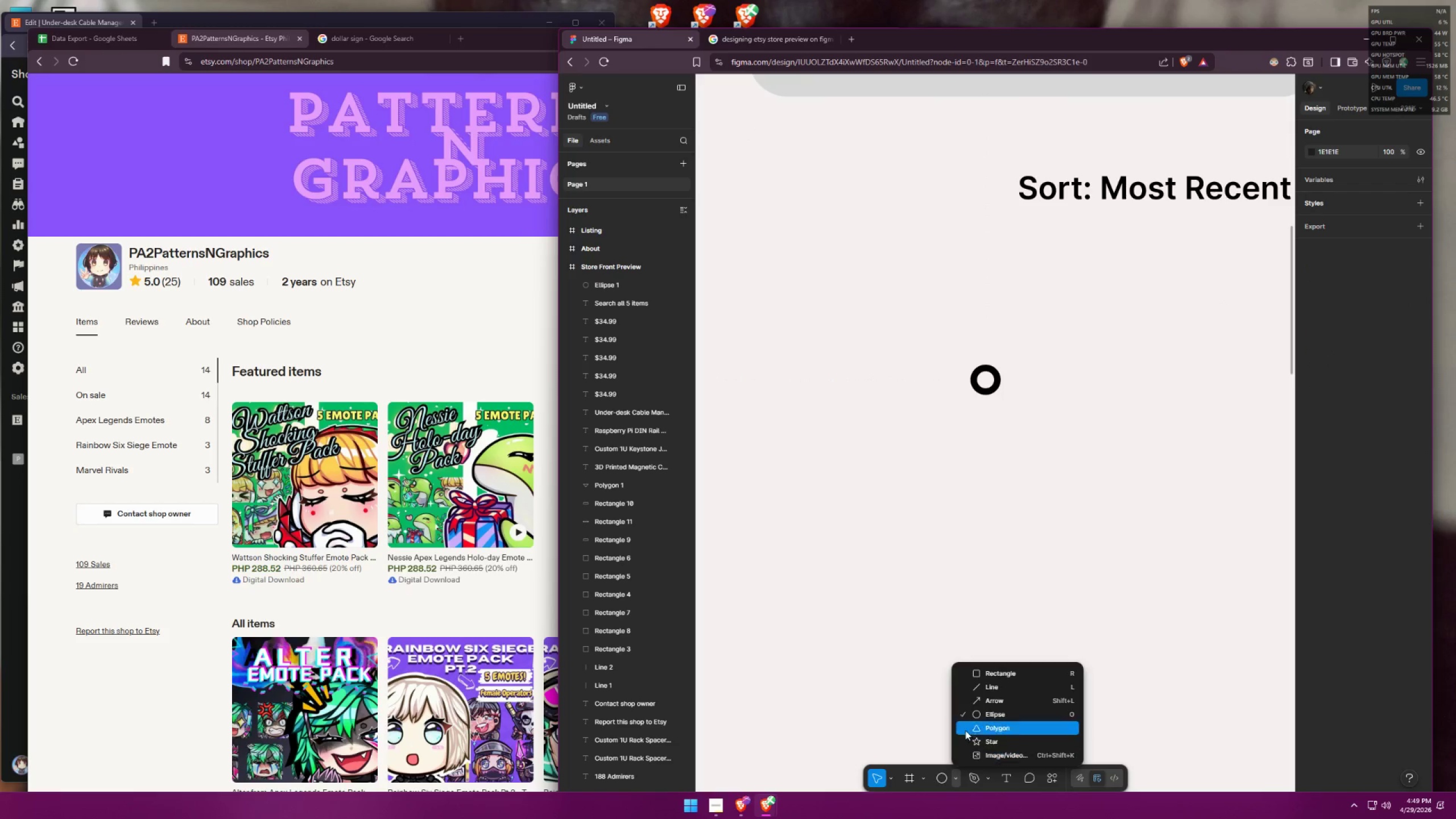 
left_click([991, 689])
 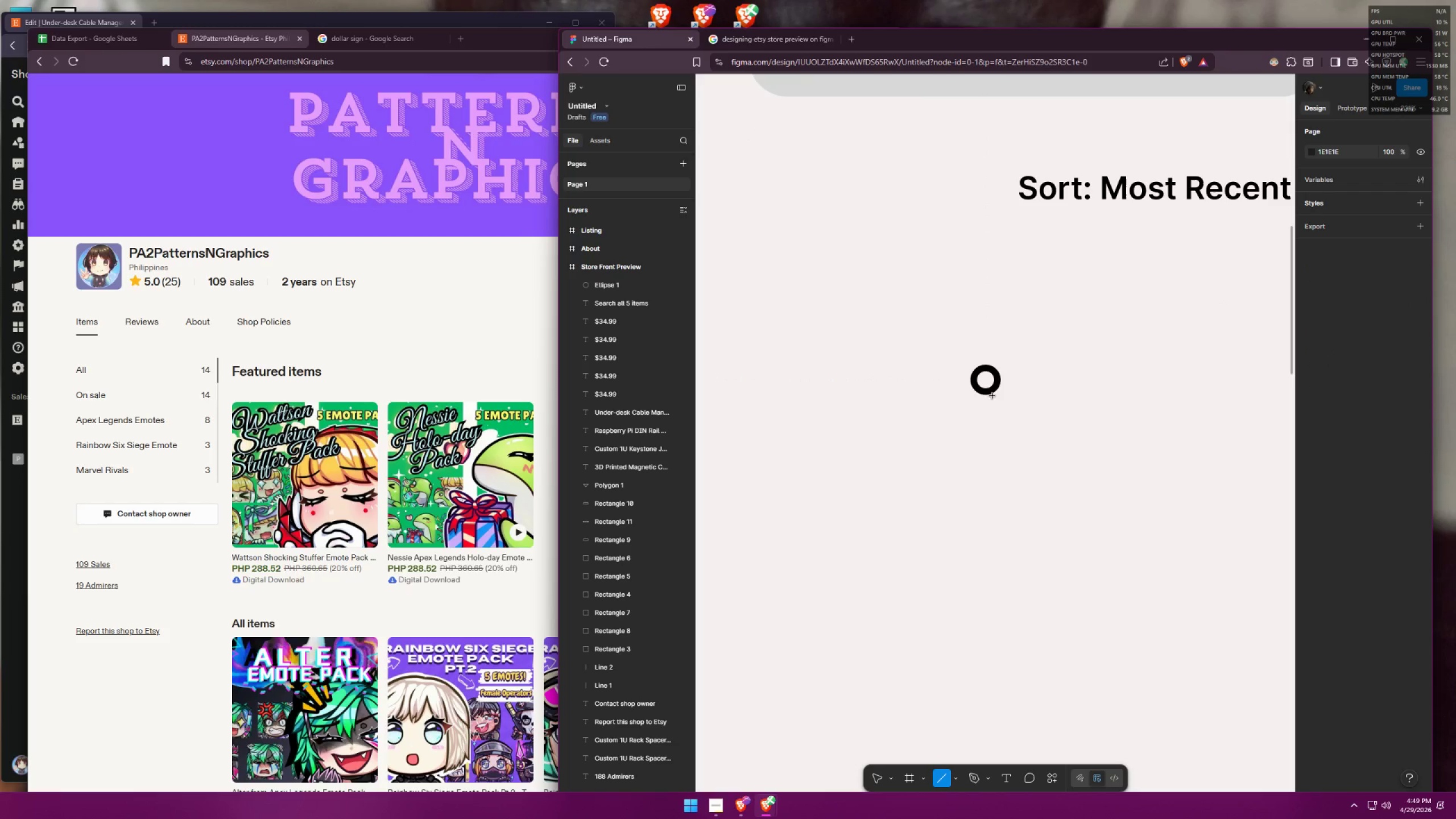 
left_click_drag(start_coordinate=[995, 390], to_coordinate=[1007, 402])
 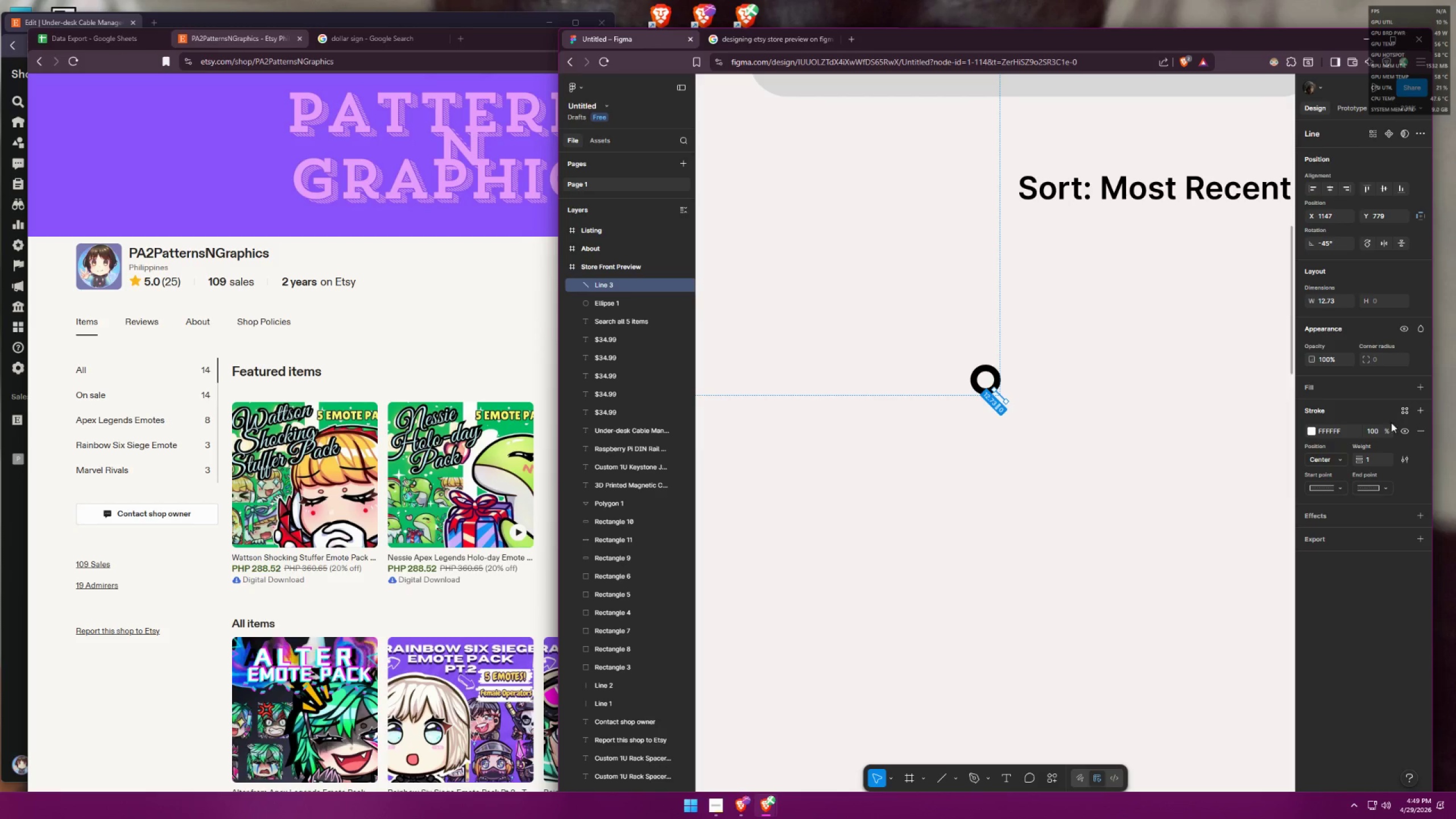 
hold_key(key=ShiftLeft, duration=0.84)
 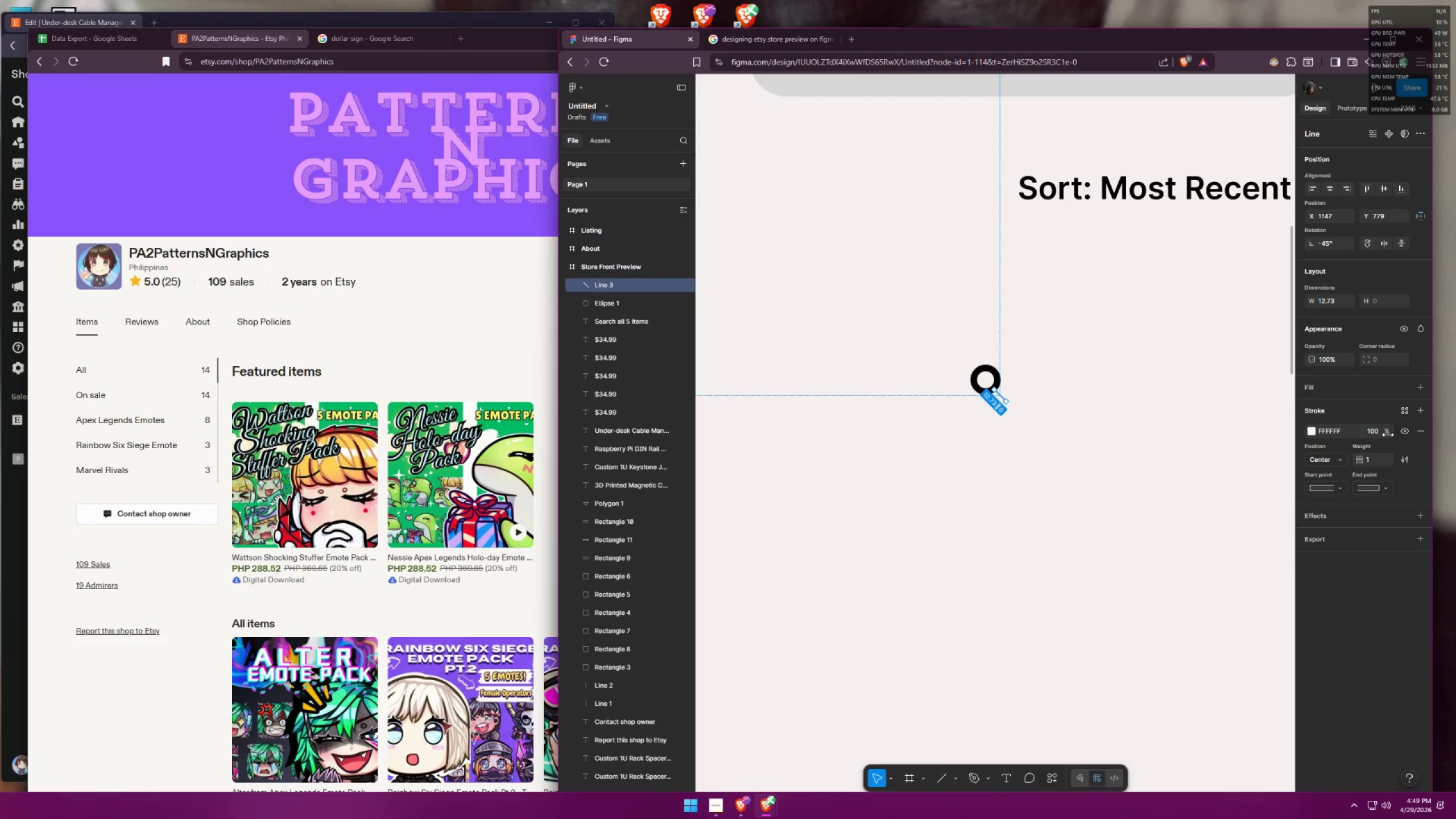 
left_click_drag(start_coordinate=[1378, 457], to_coordinate=[1356, 458])
 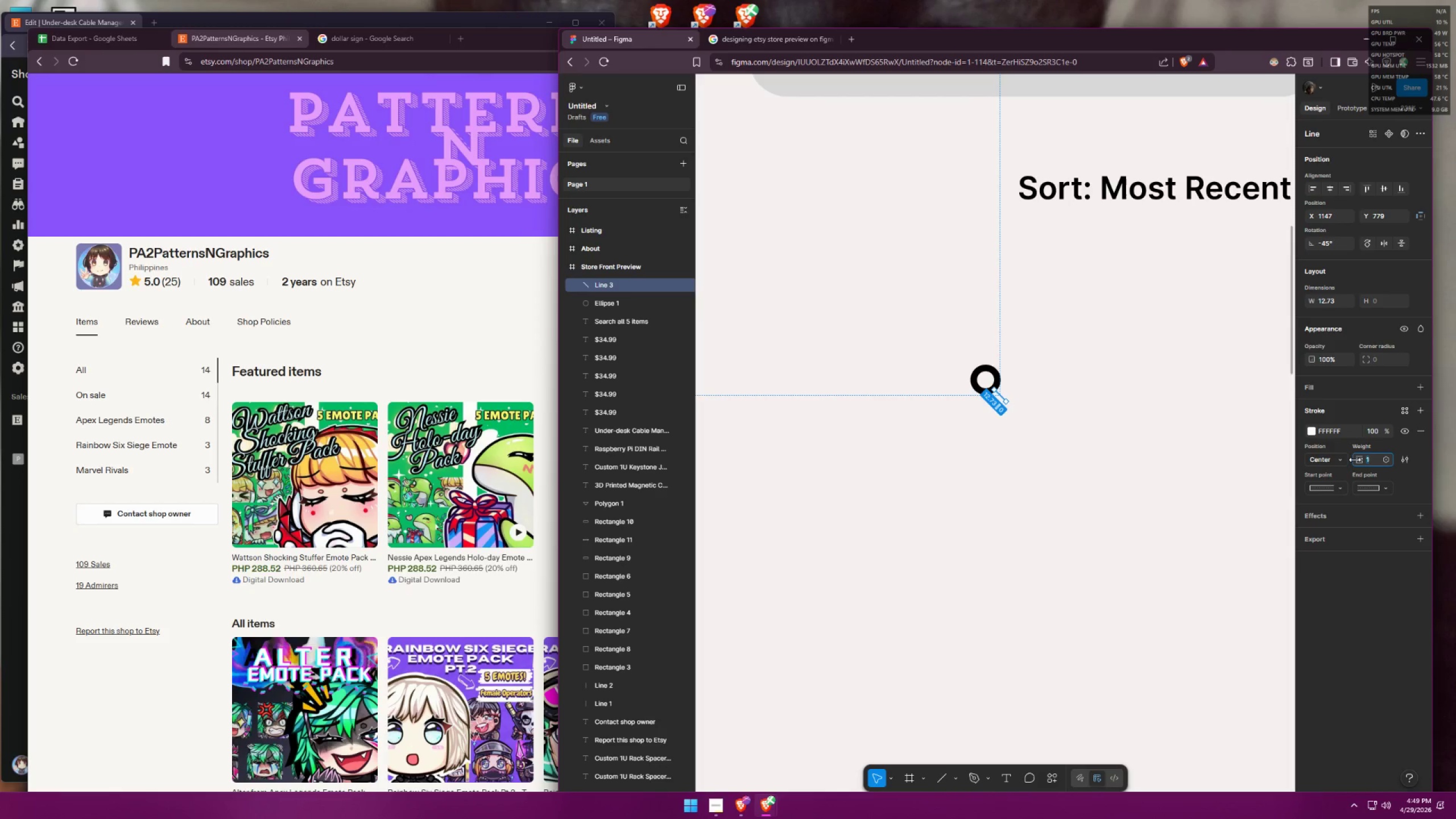 
key(5)
 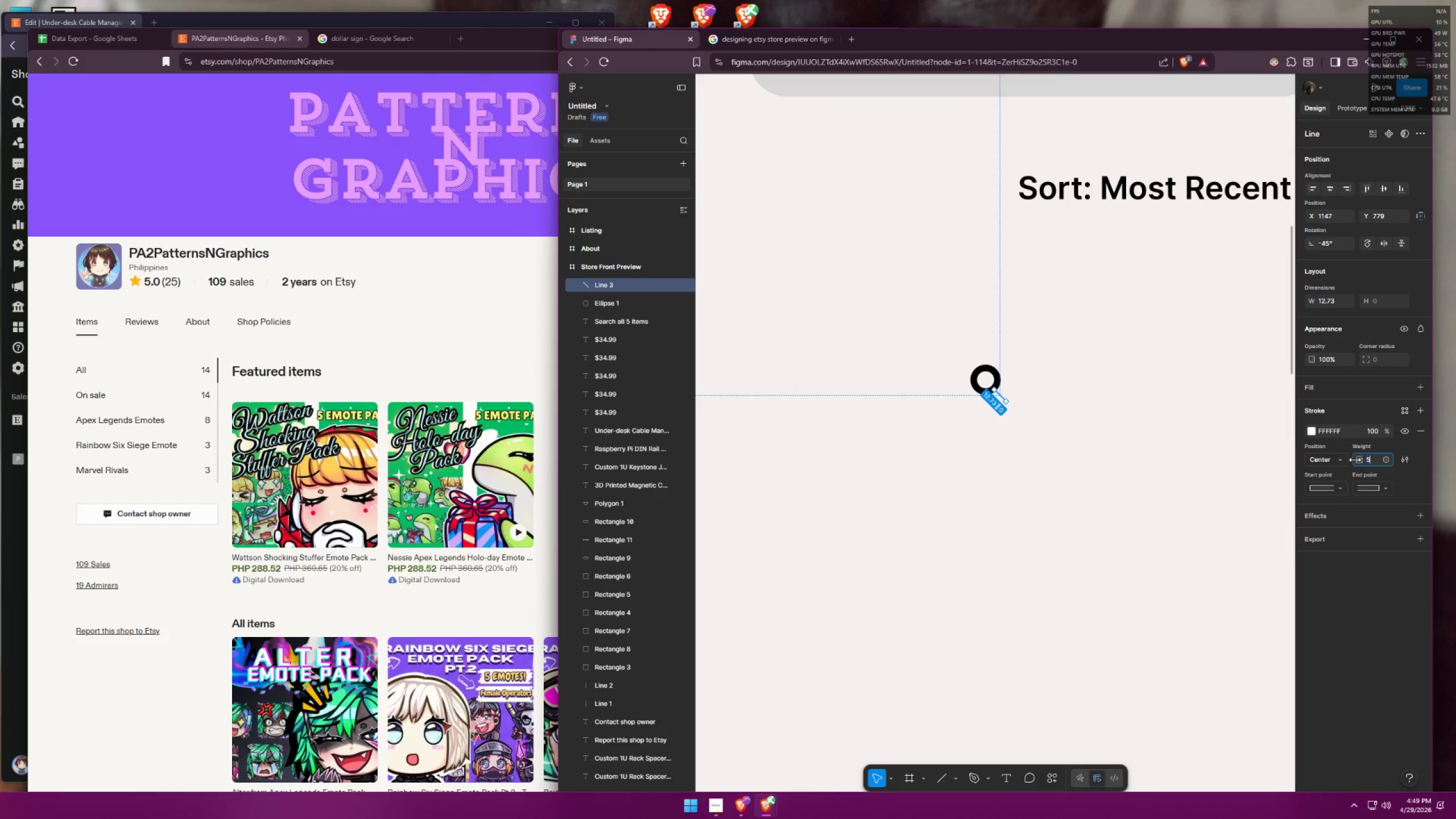 
key(Enter)
 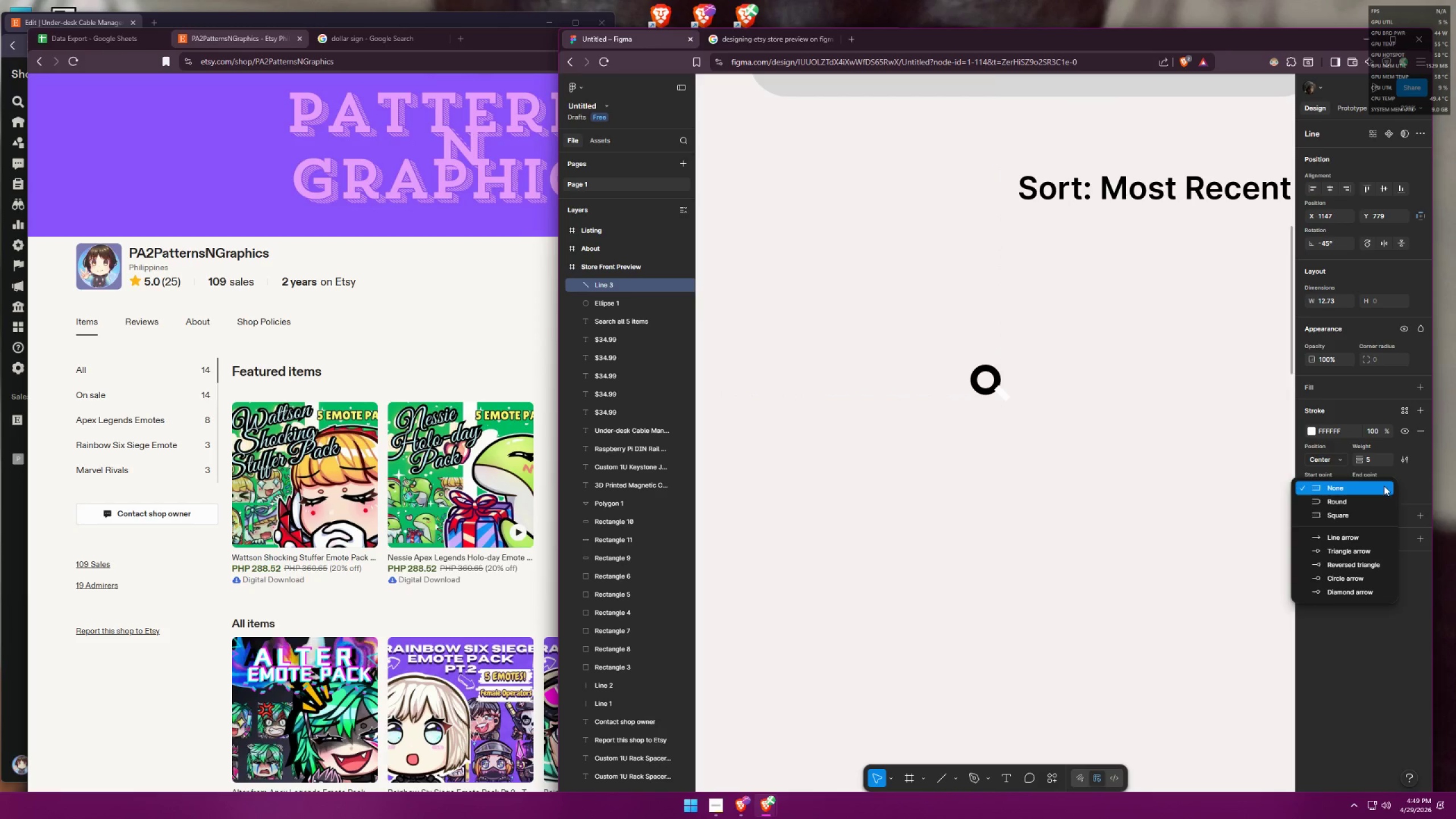 
left_click([1374, 500])
 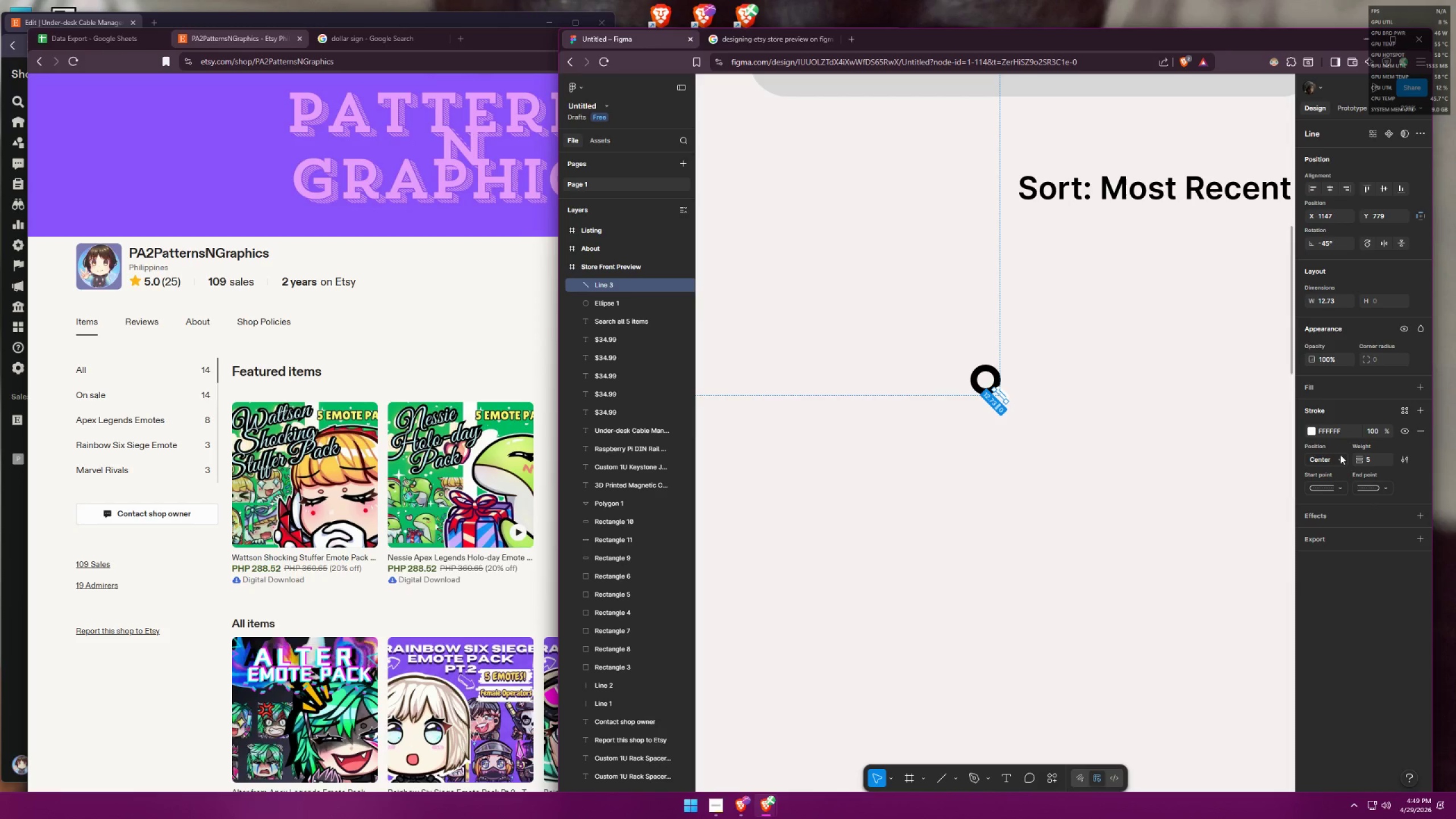 
left_click([1314, 433])
 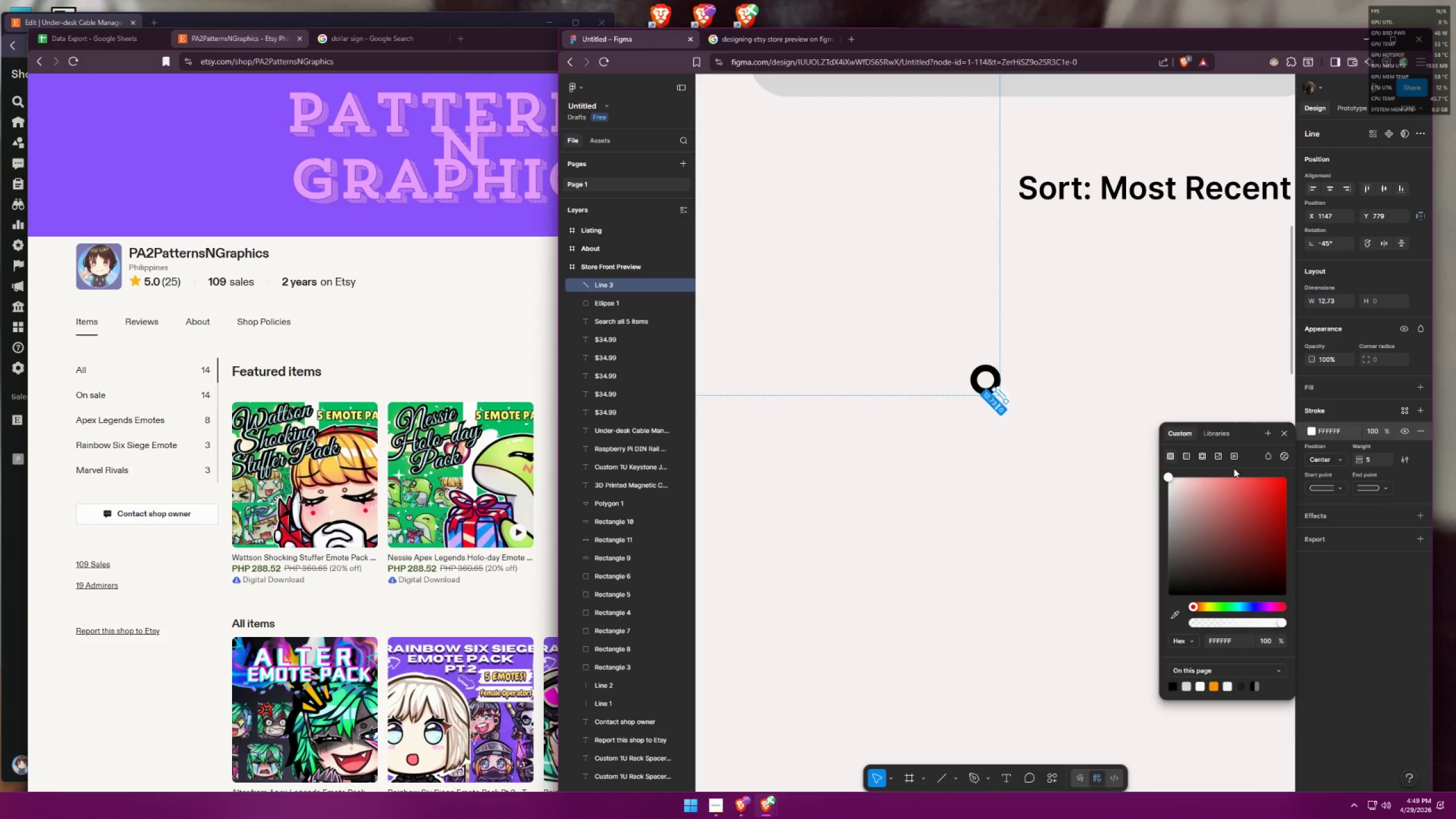 
left_click_drag(start_coordinate=[1212, 519], to_coordinate=[1123, 650])
 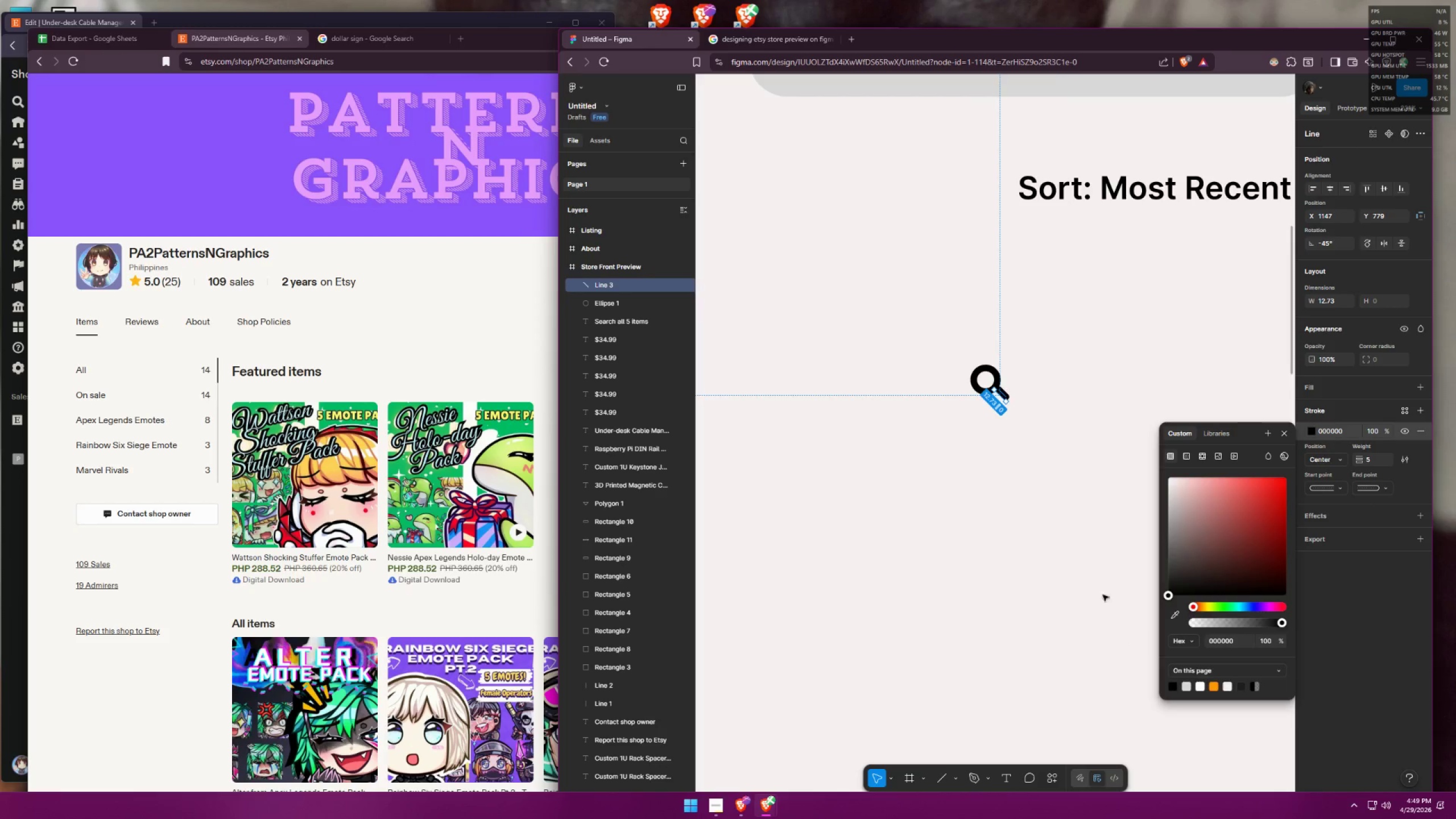 
triple_click([1043, 493])
 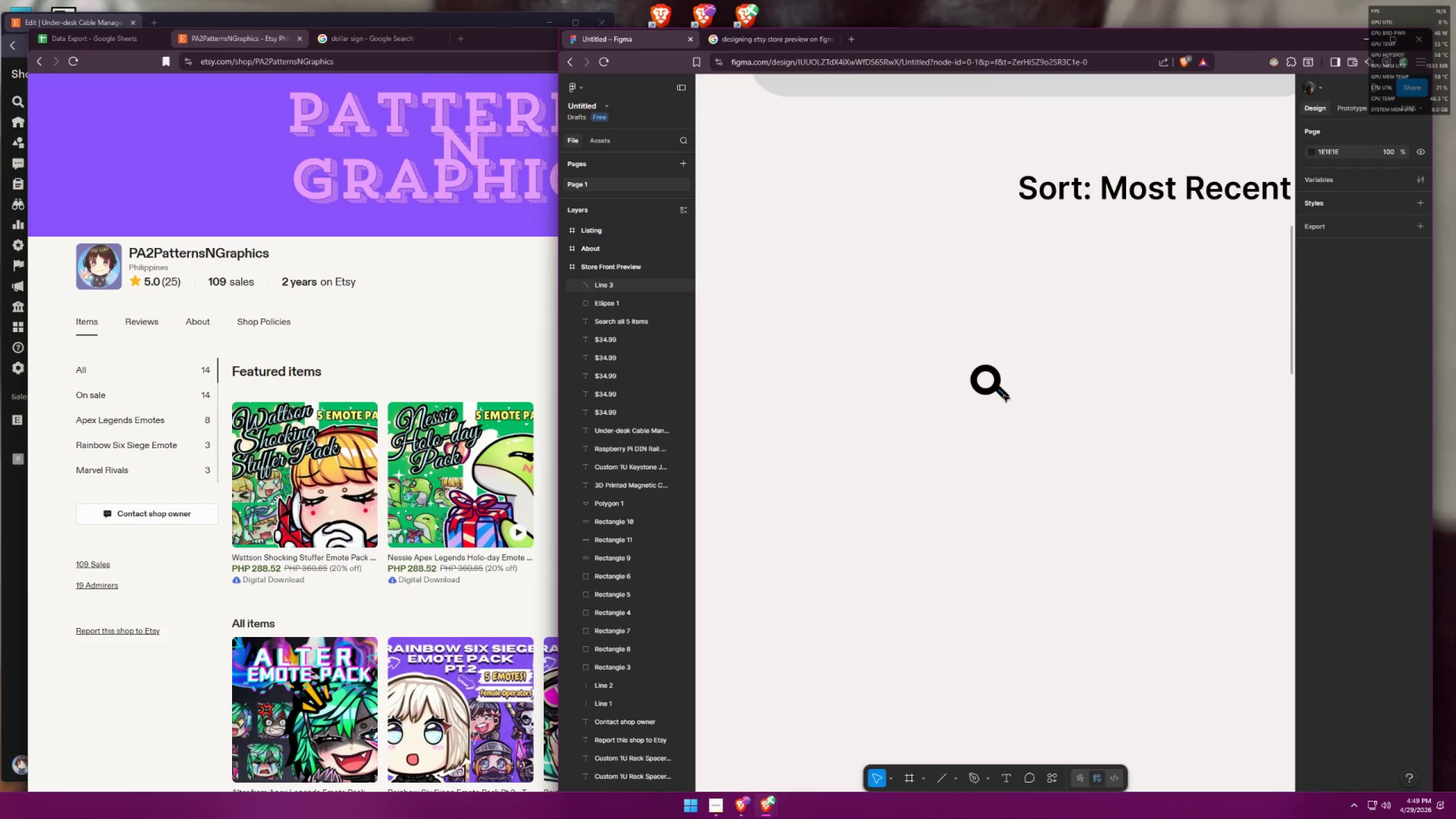 
left_click_drag(start_coordinate=[1004, 393], to_coordinate=[999, 395])
 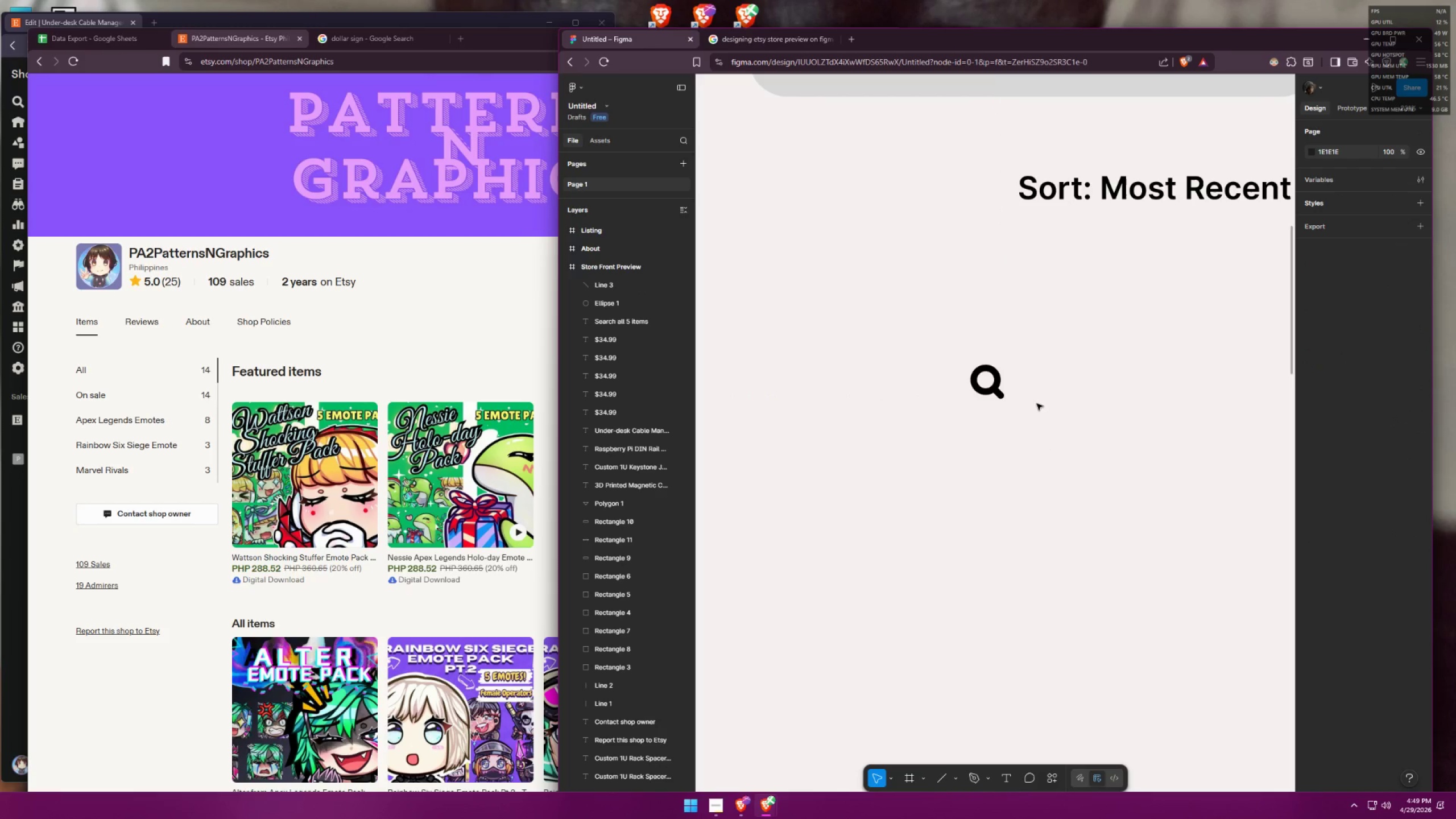 
hold_key(key=ControlLeft, duration=0.72)
 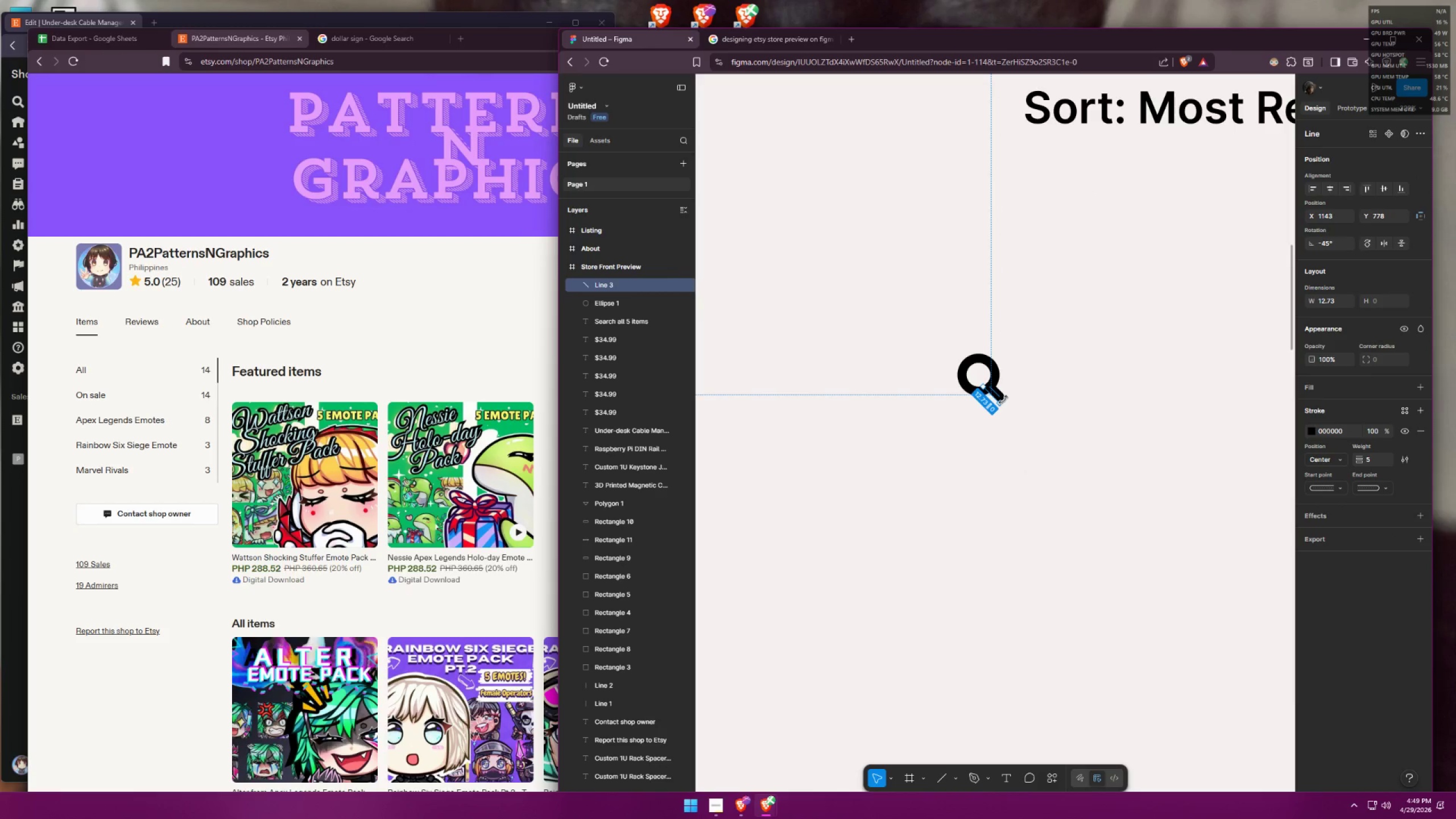 
left_click([999, 398])
 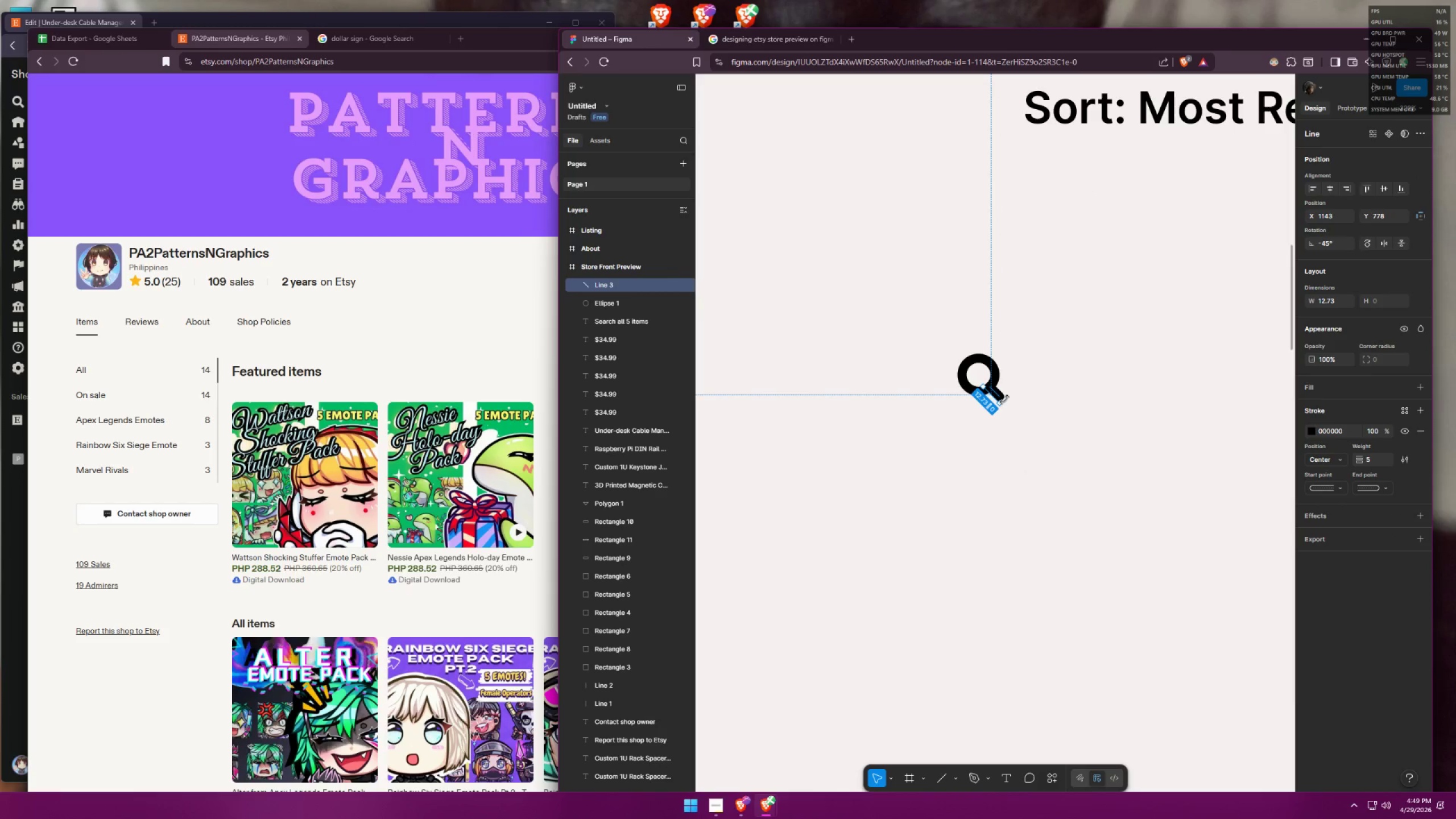 
scroll: coordinate [1012, 413], scroll_direction: up, amount: 2.0
 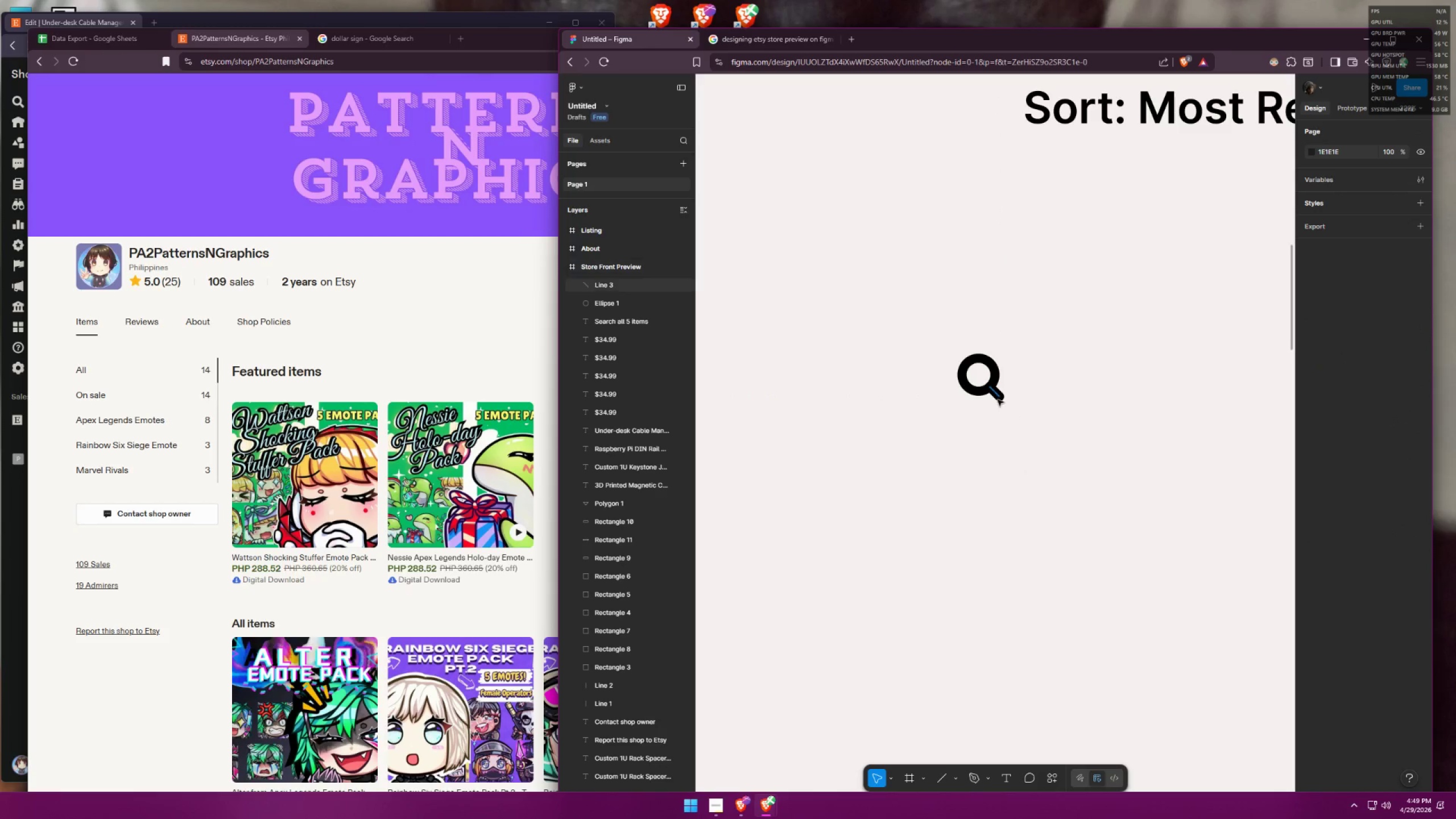 
hold_key(key=ShiftLeft, duration=1.5)
left_click_drag(start_coordinate=[1001, 398], to_coordinate=[1005, 402])
 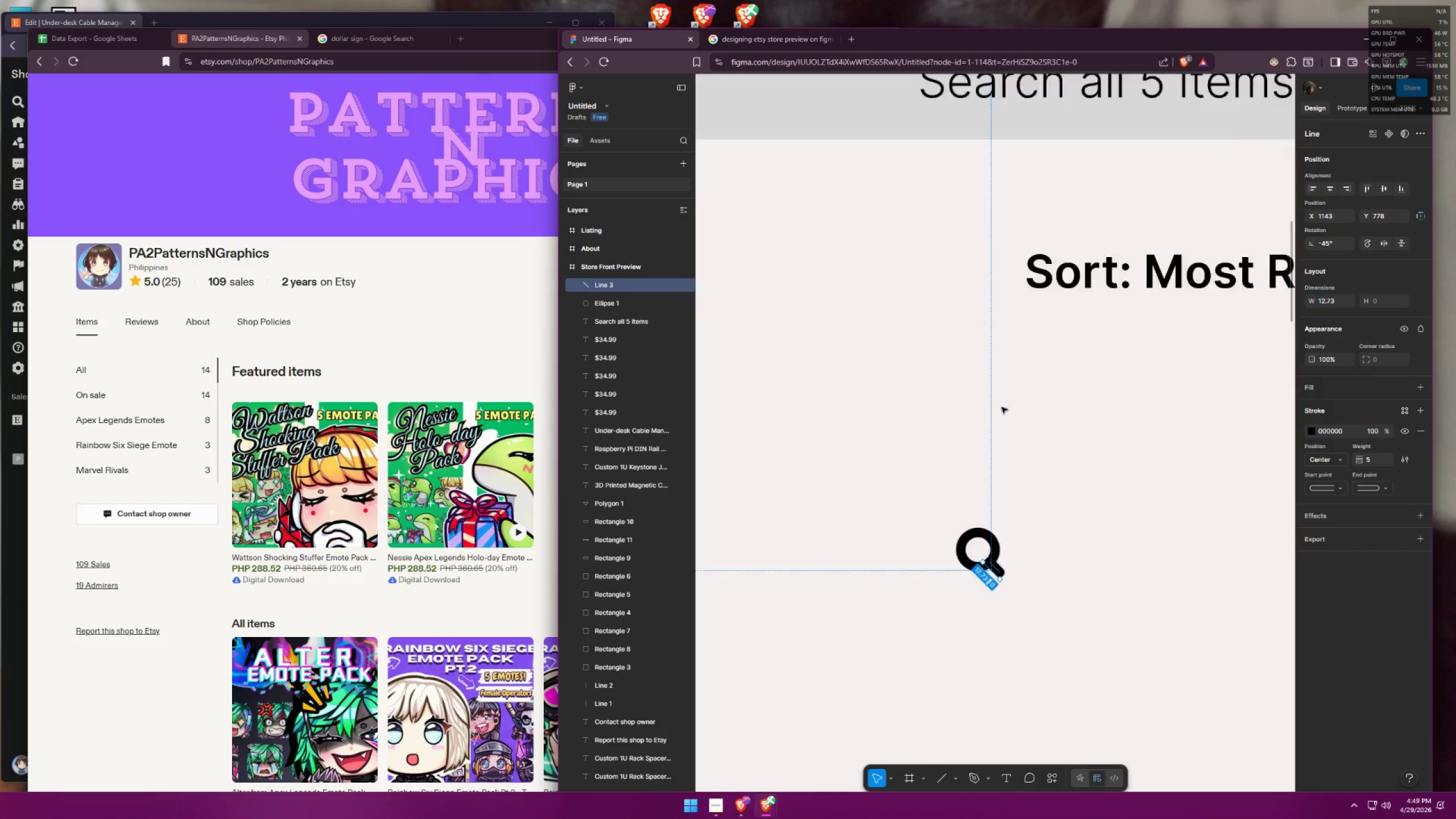 
hold_key(key=ShiftLeft, duration=0.66)
 